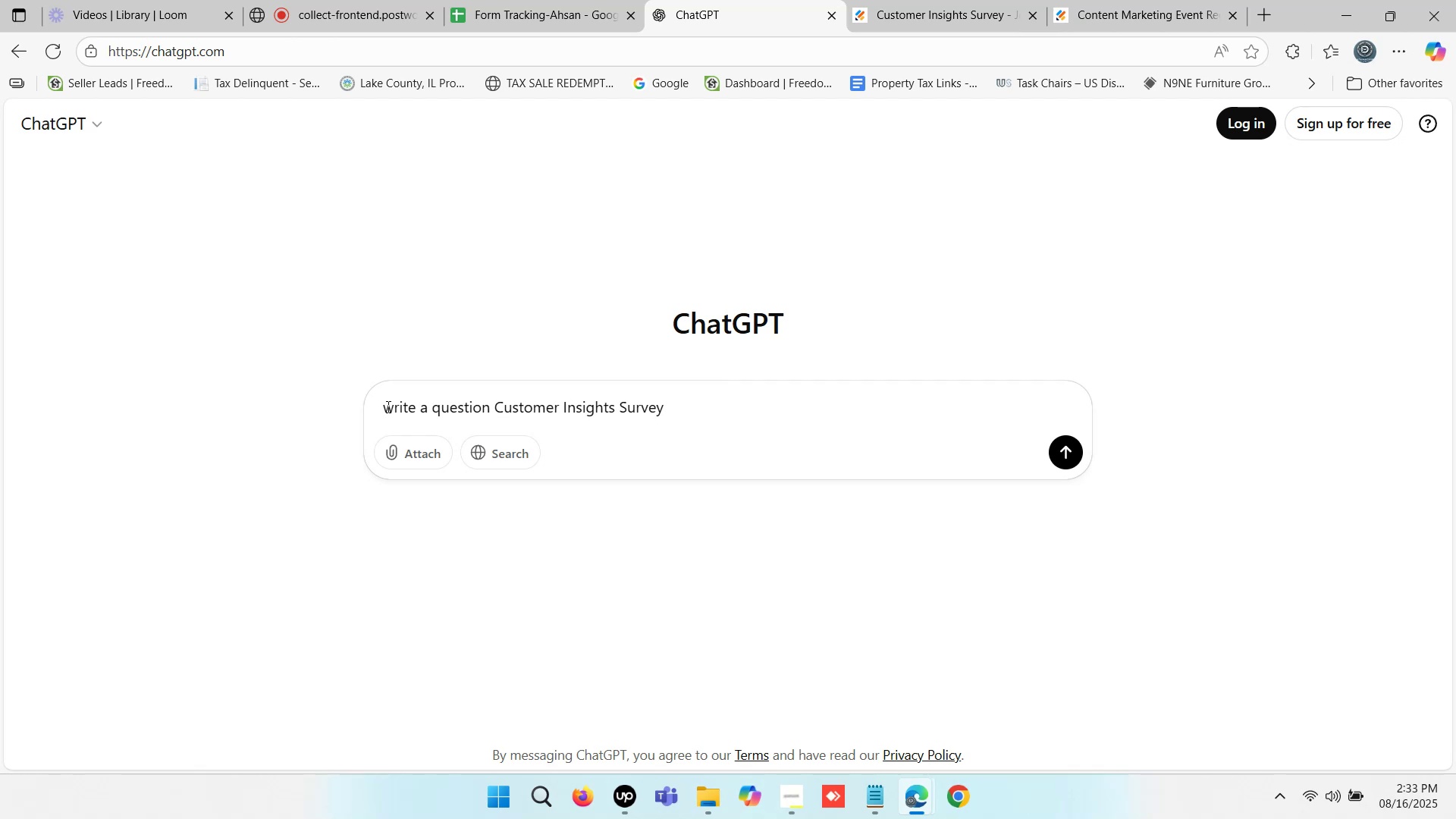 
key(Control+ControlLeft)
 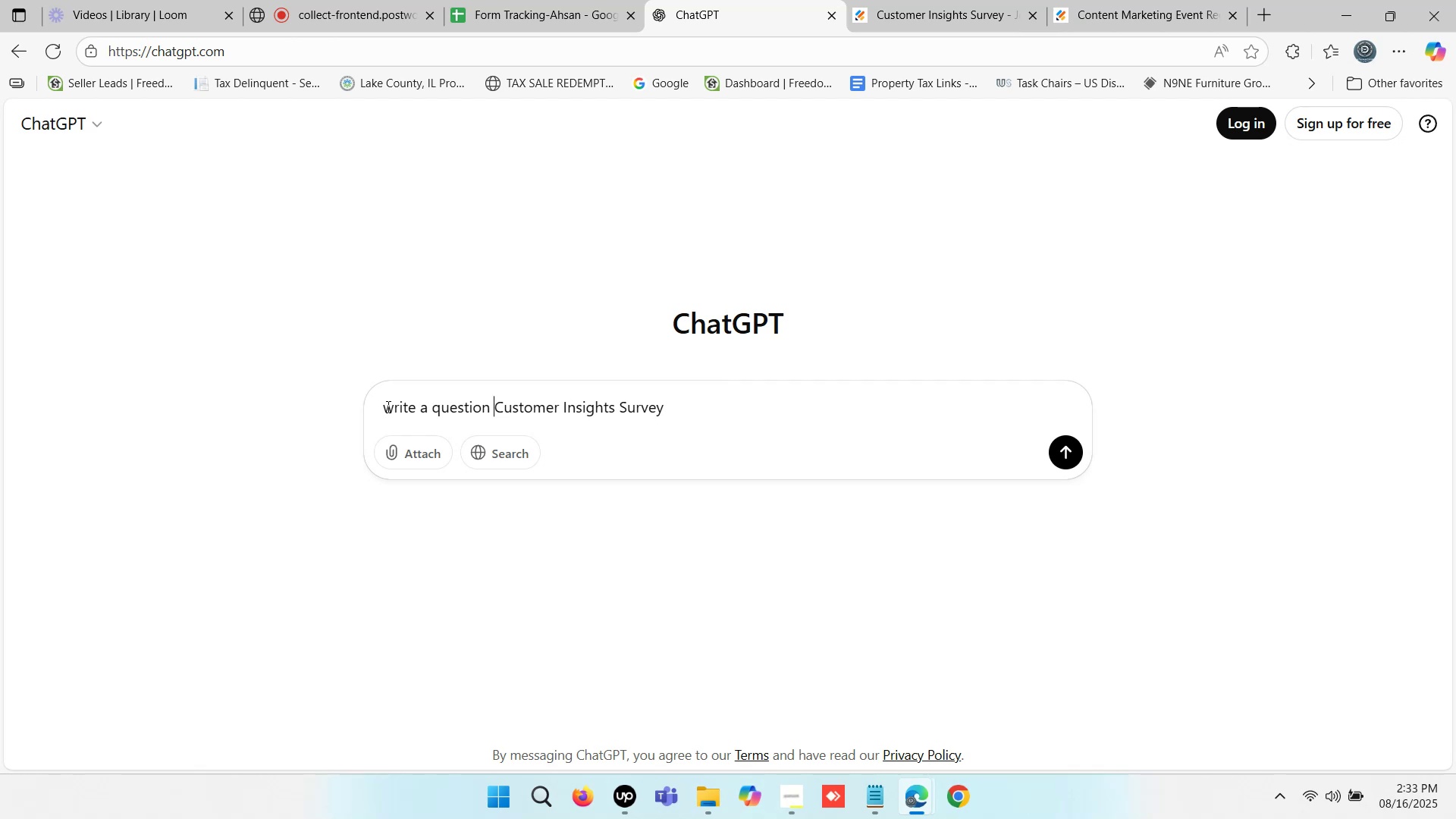 
key(Control+V)
 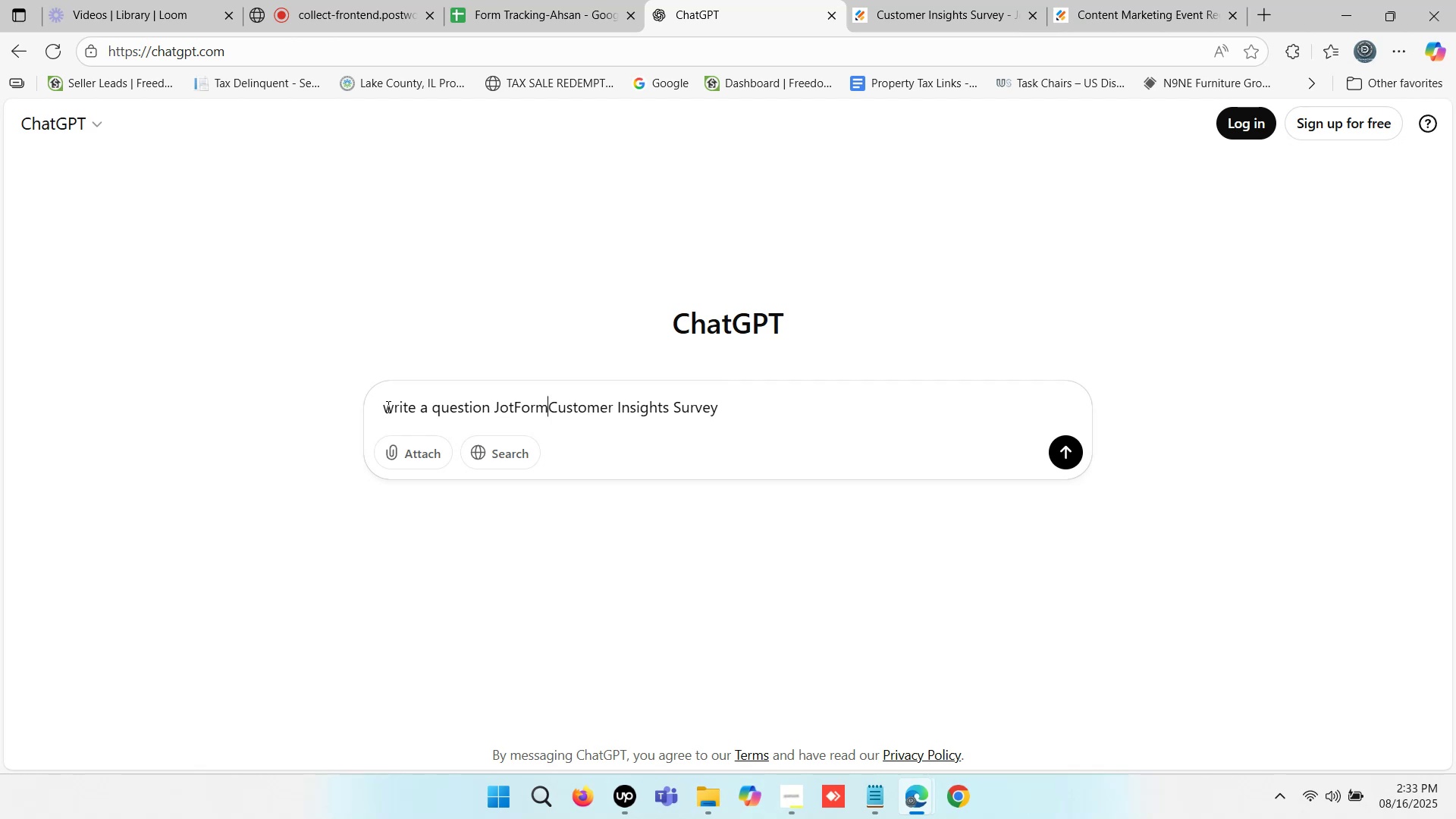 
key(Space)
 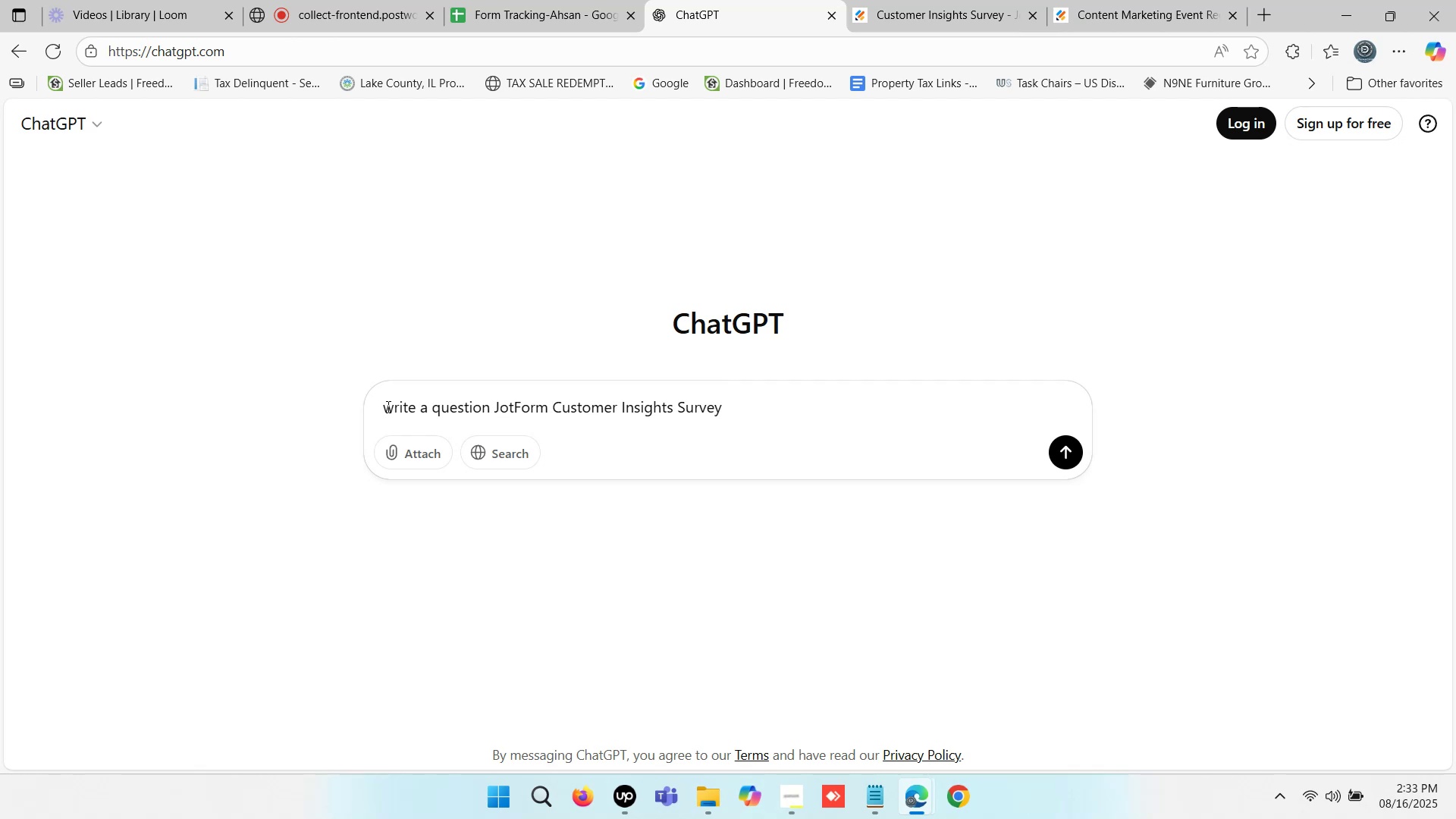 
key(Minus)
 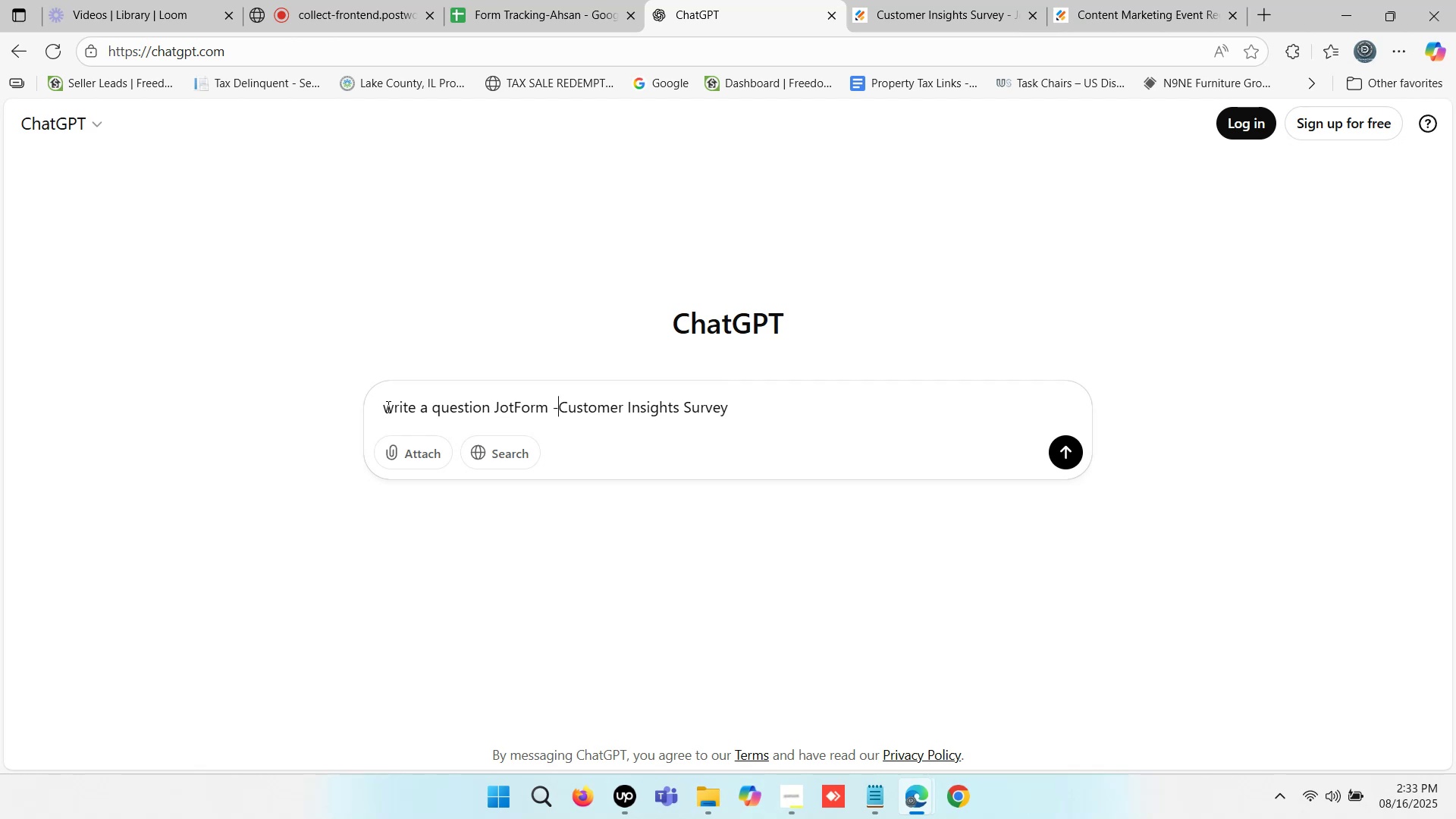 
key(Space)
 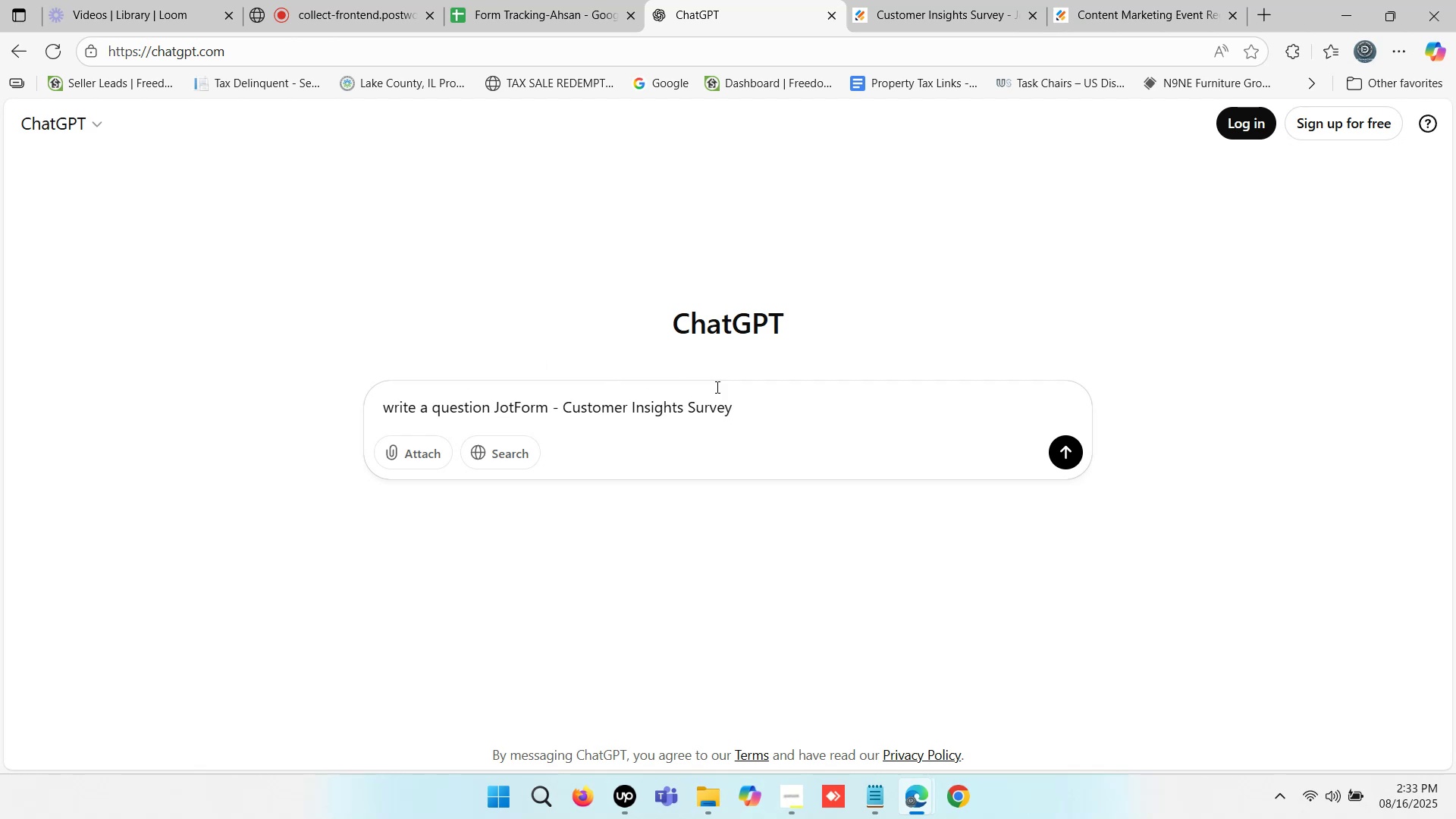 
left_click([761, 399])
 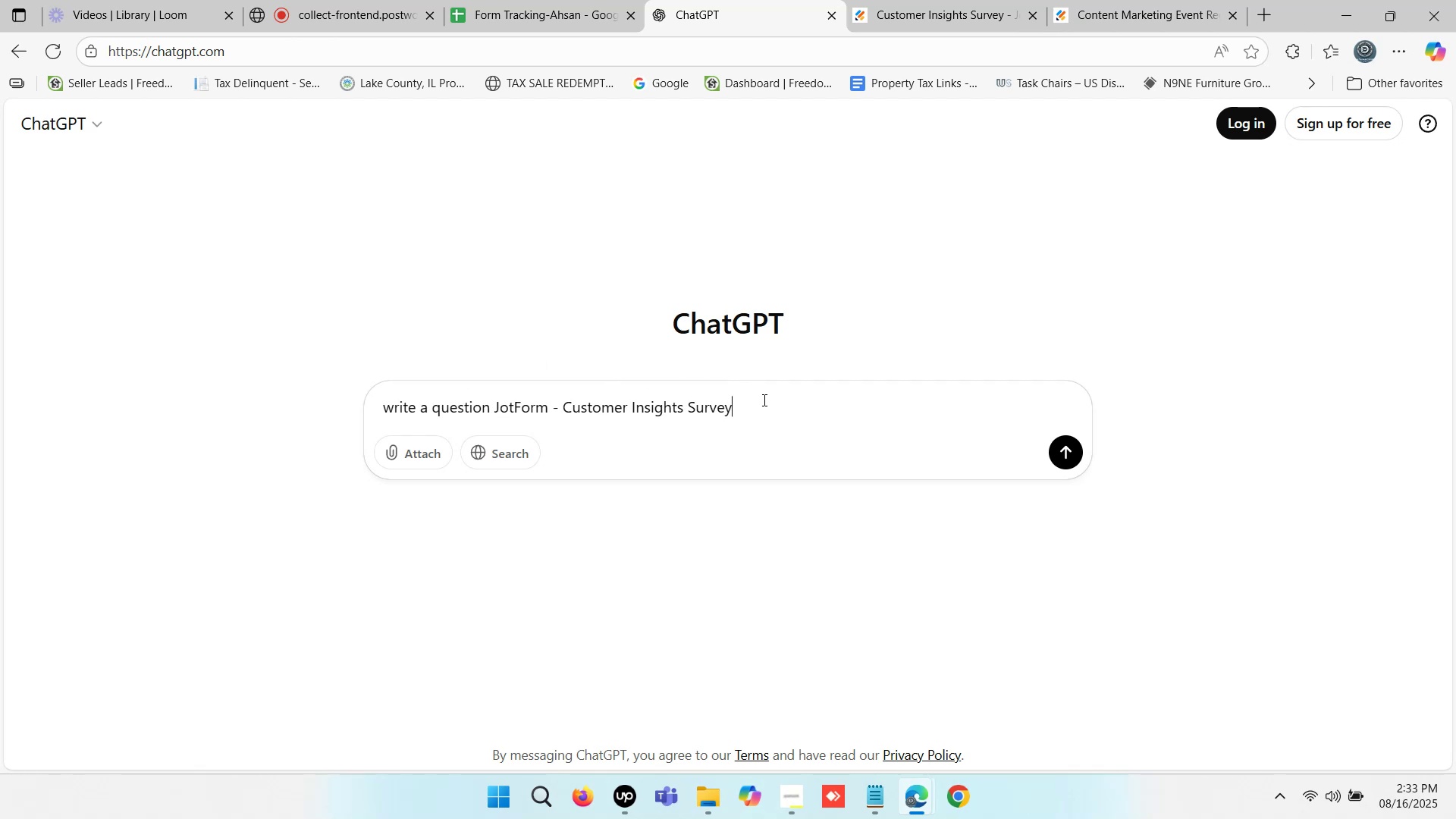 
key(Enter)
 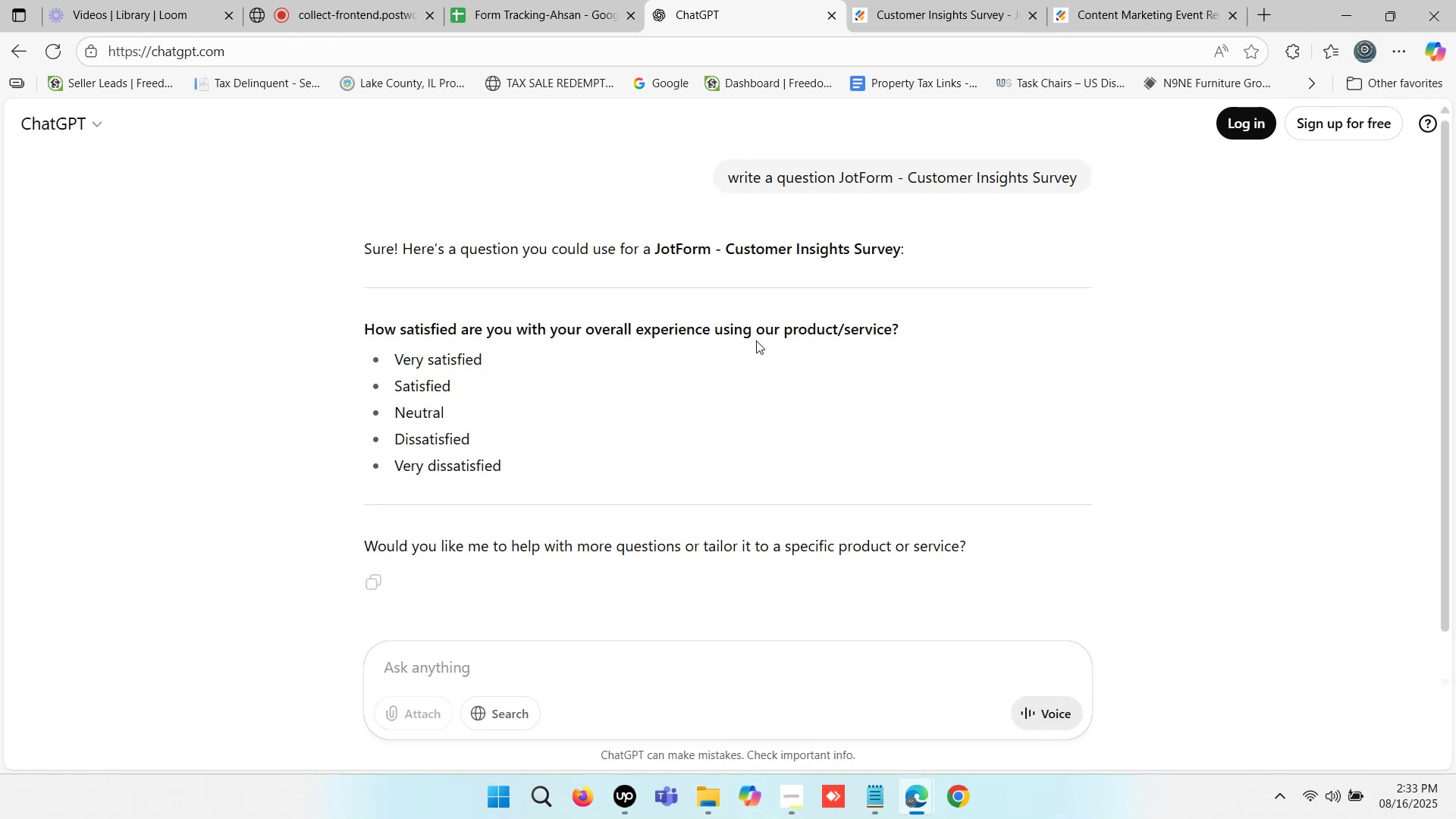 
scroll: coordinate [756, 340], scroll_direction: down, amount: 2.0
 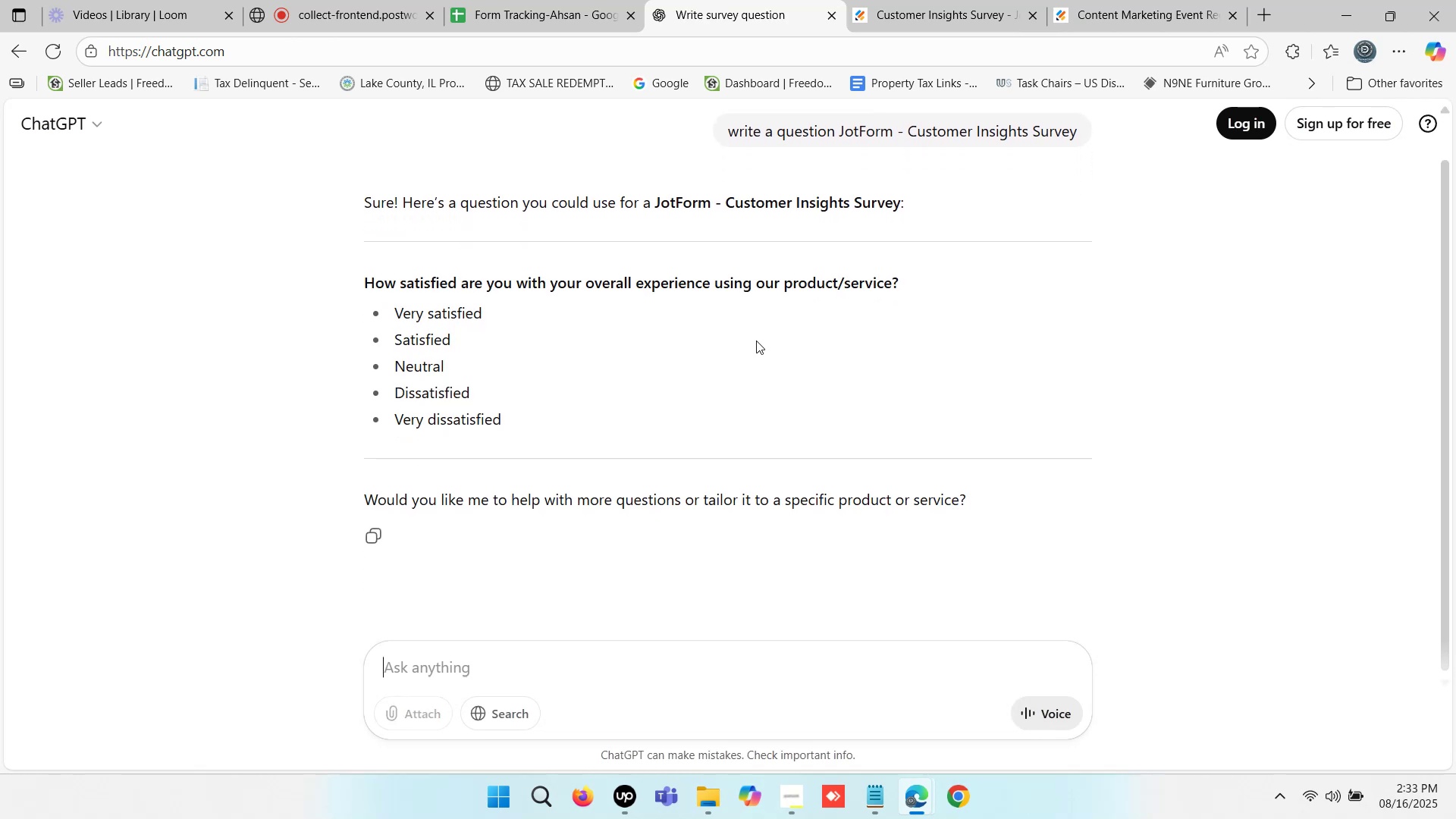 
scroll: coordinate [756, 340], scroll_direction: up, amount: 3.0
 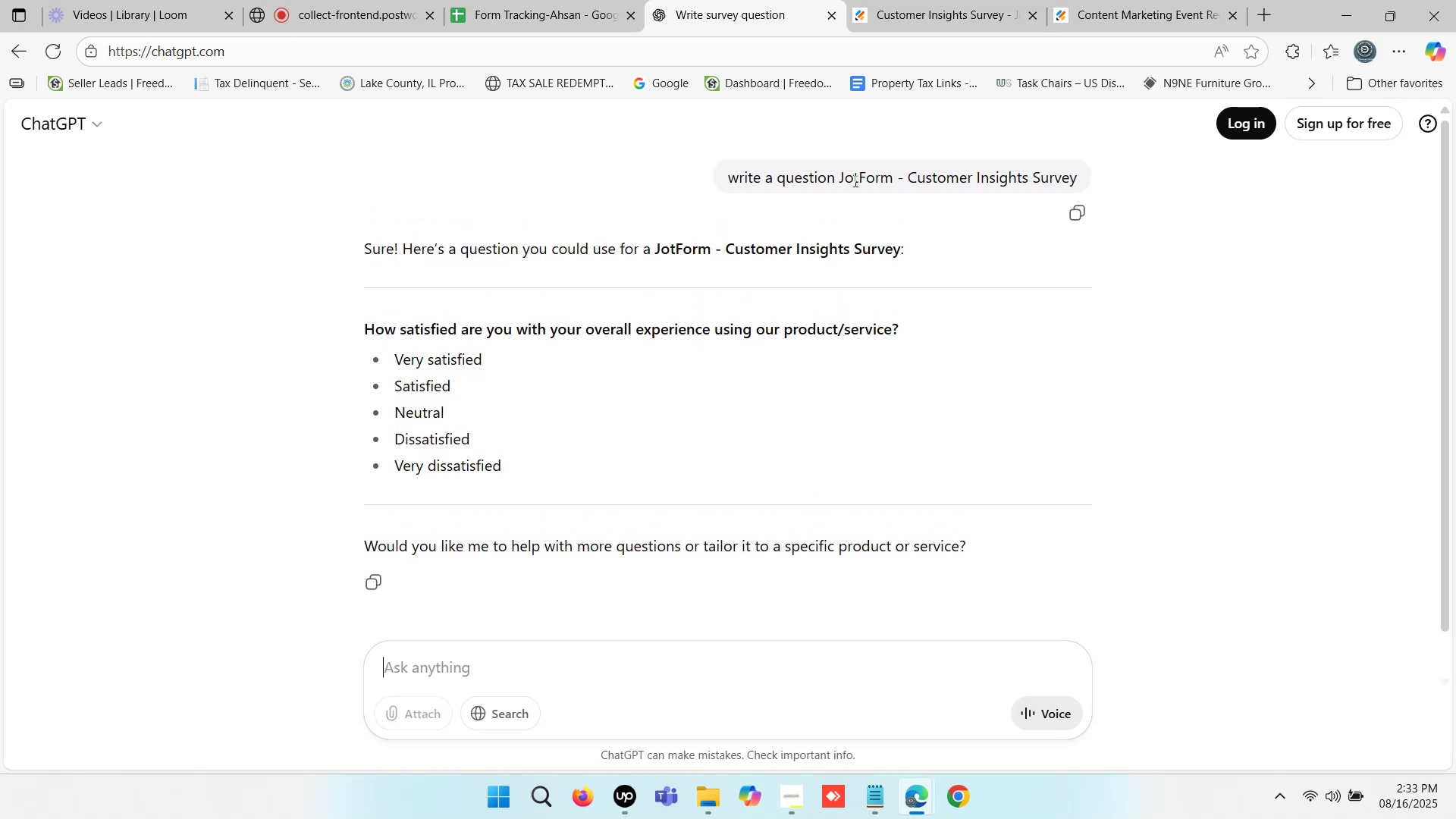 
left_click([770, 164])
 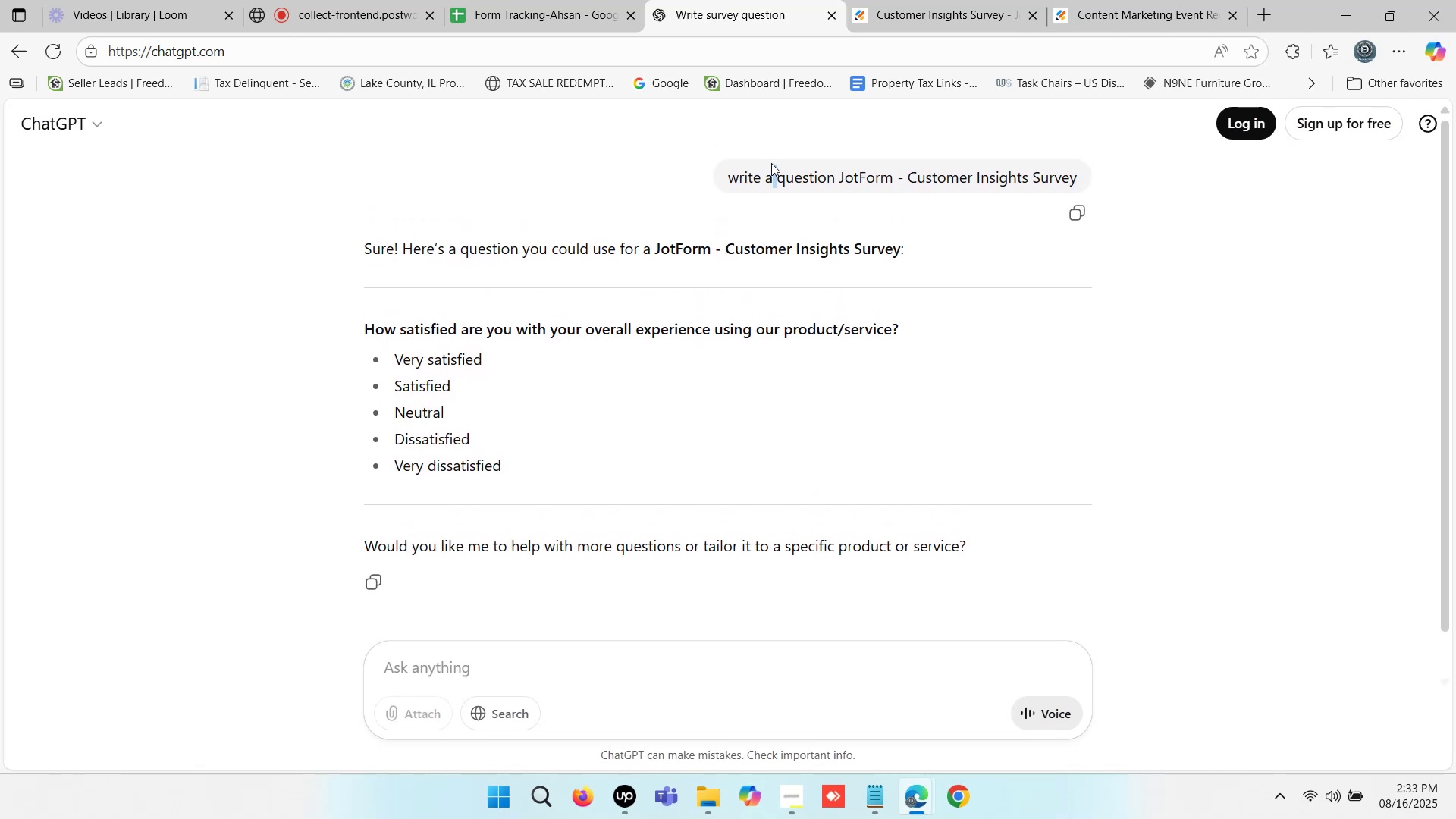 
triple_click([771, 163])
 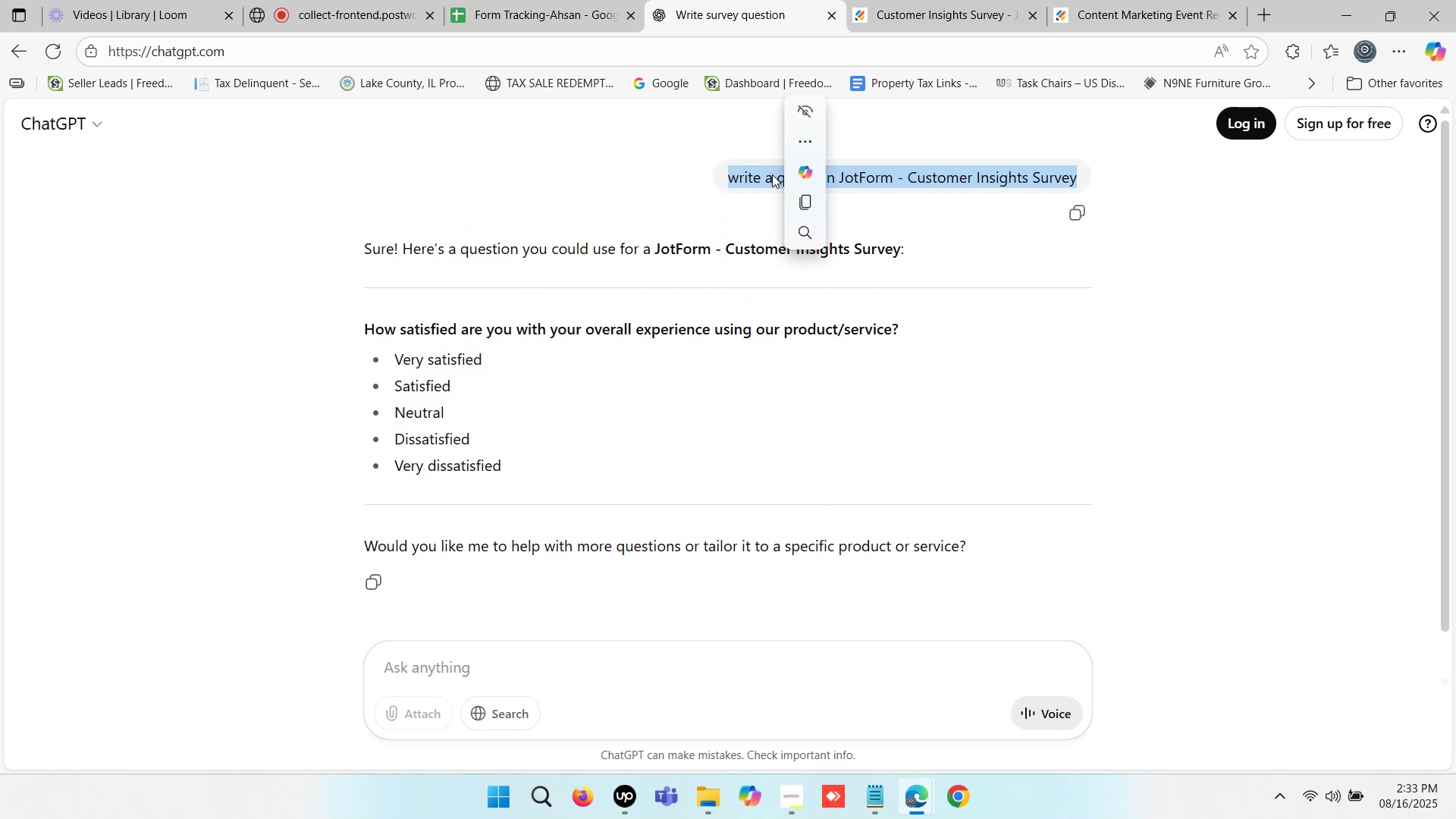 
key(Control+ControlLeft)
 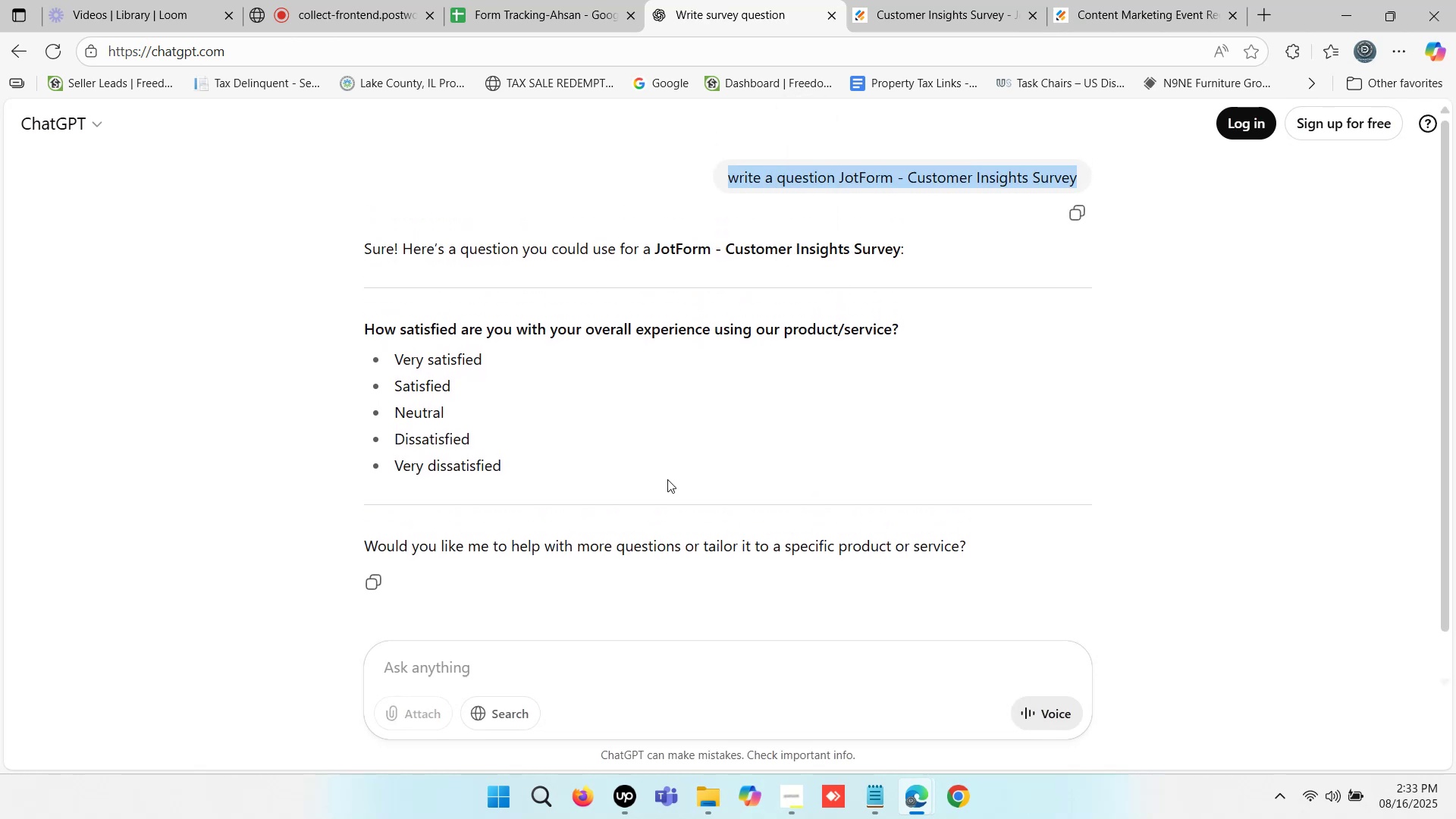 
key(Control+C)
 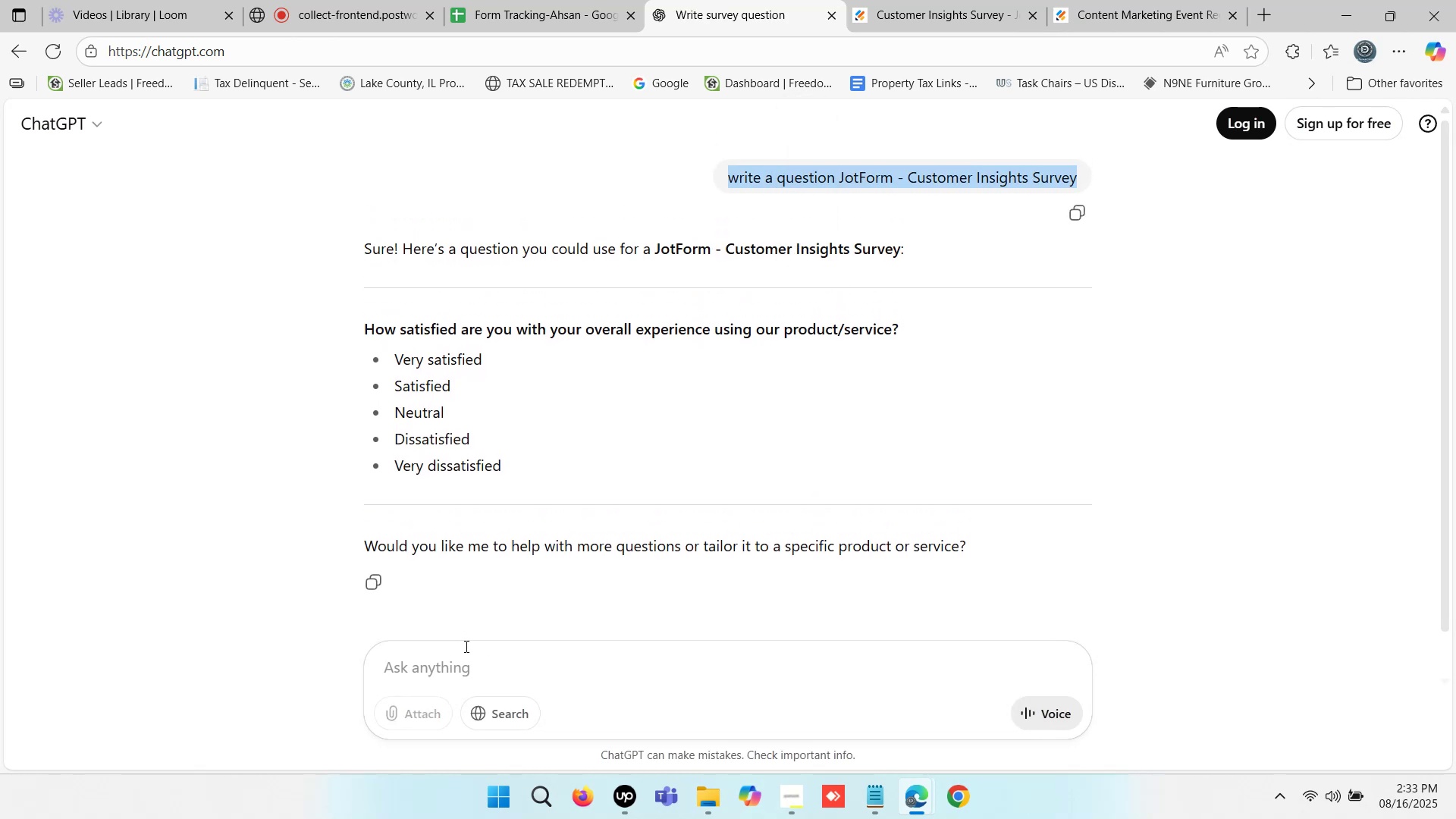 
left_click([443, 672])
 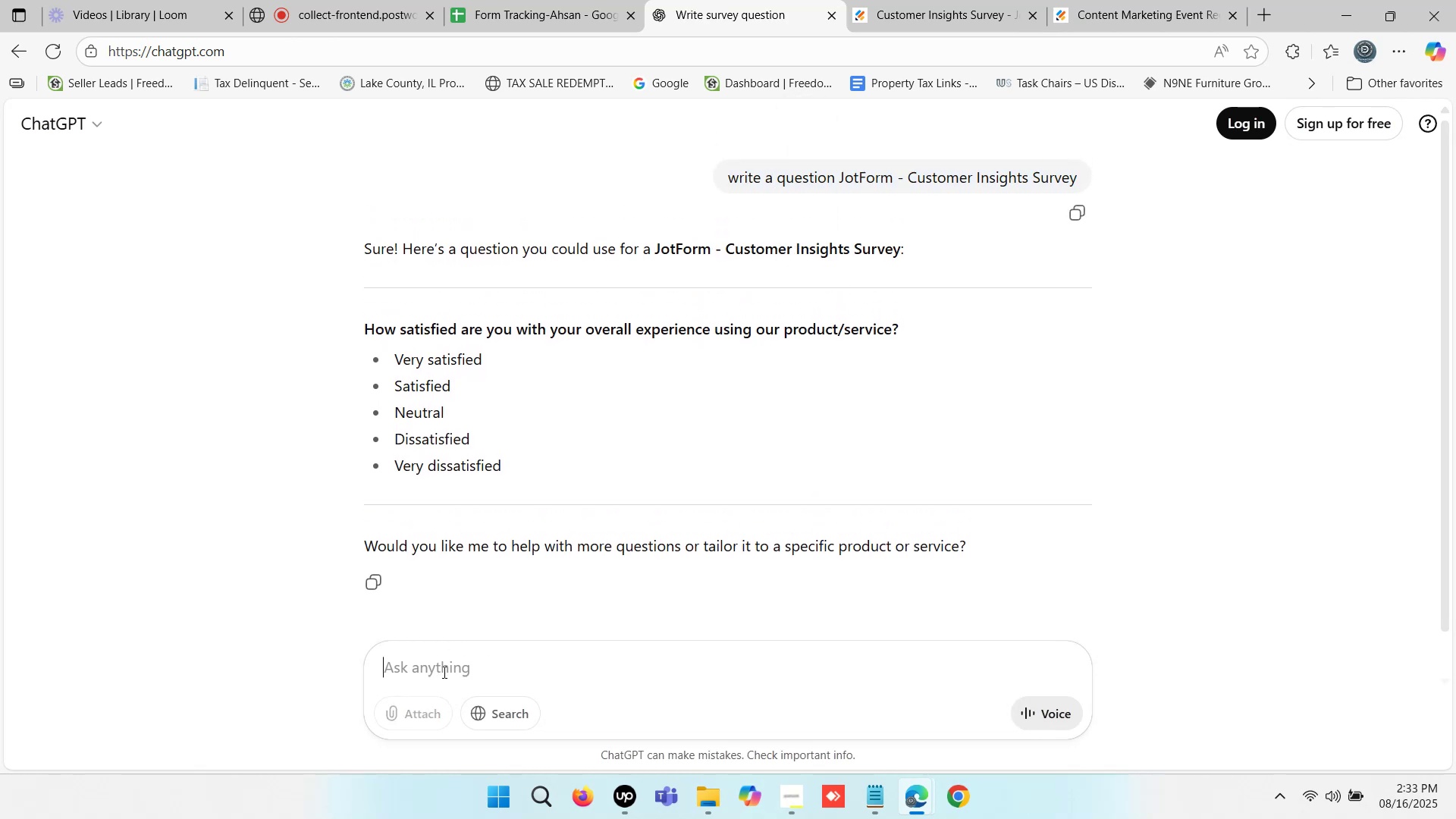 
key(Control+ControlLeft)
 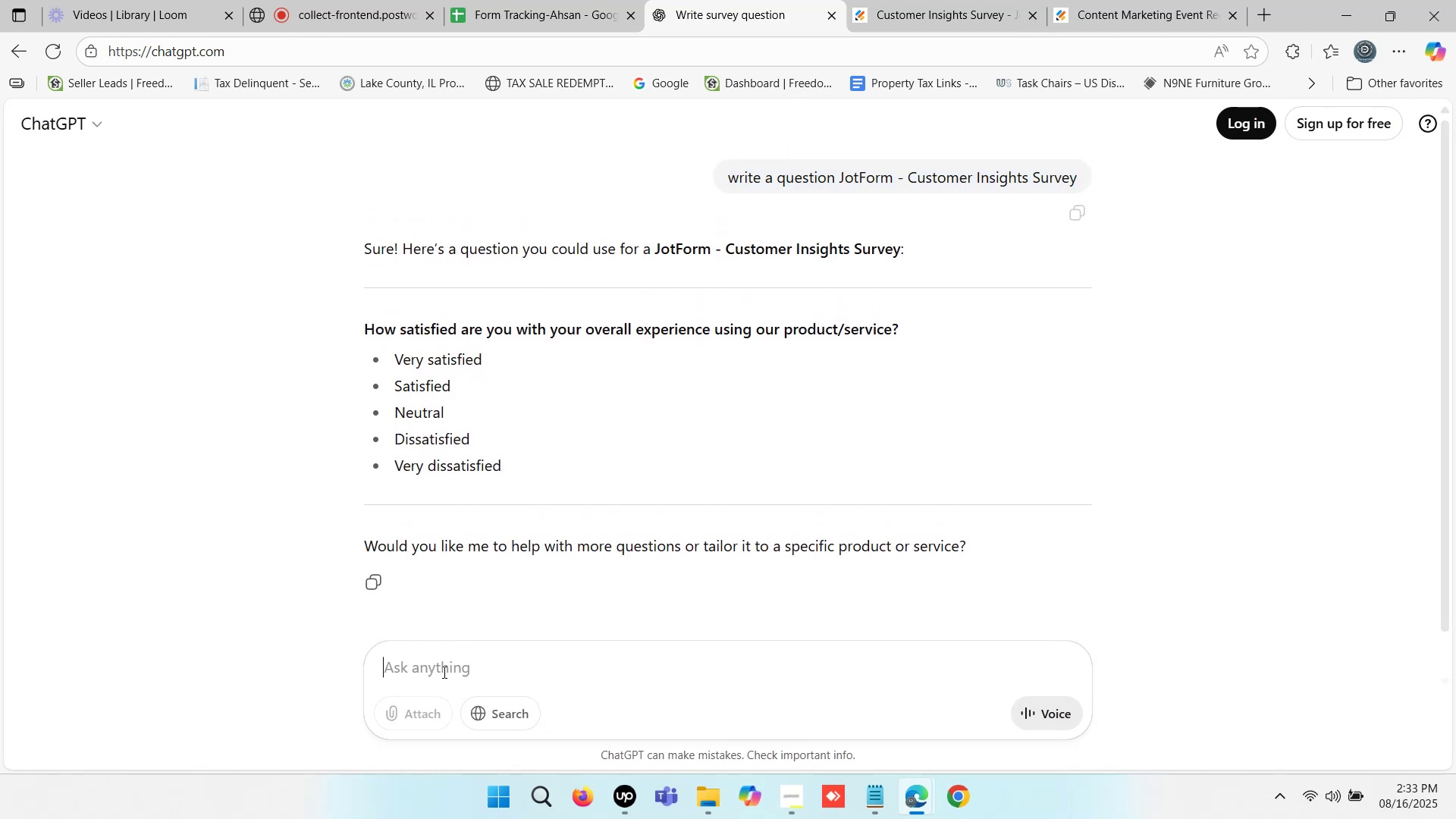 
key(Control+V)
 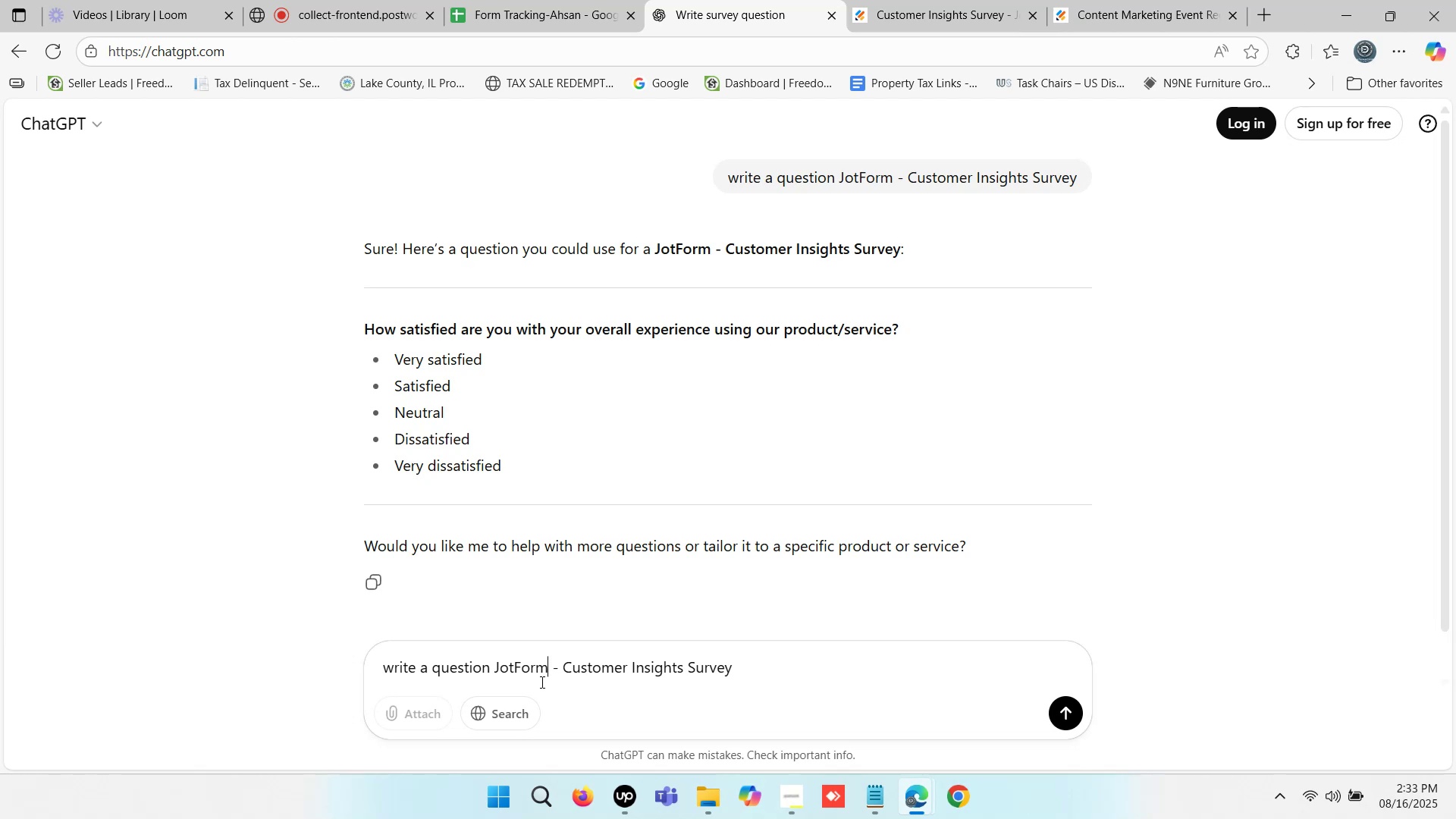 
key(Space)
 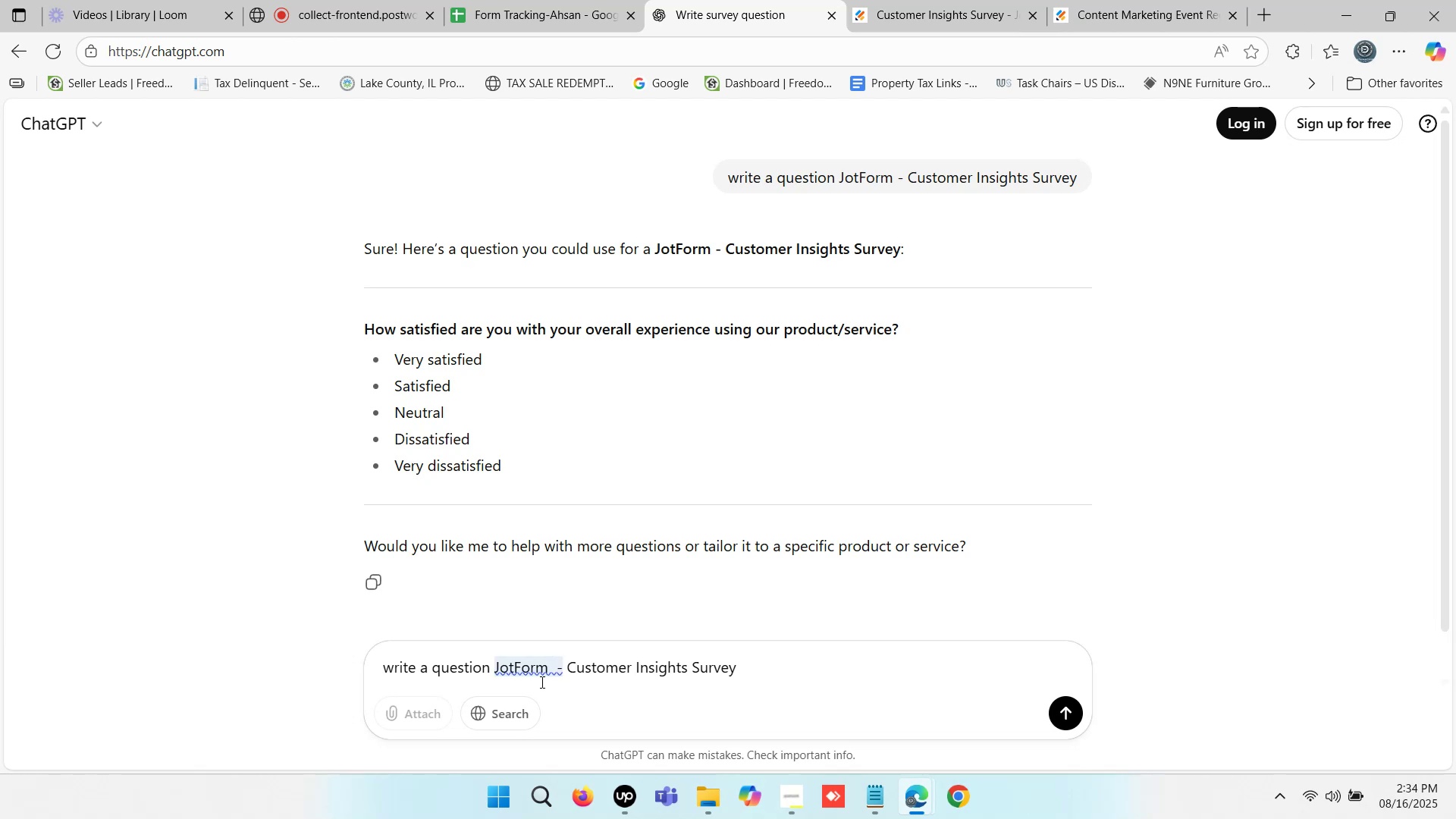 
key(Backspace)
 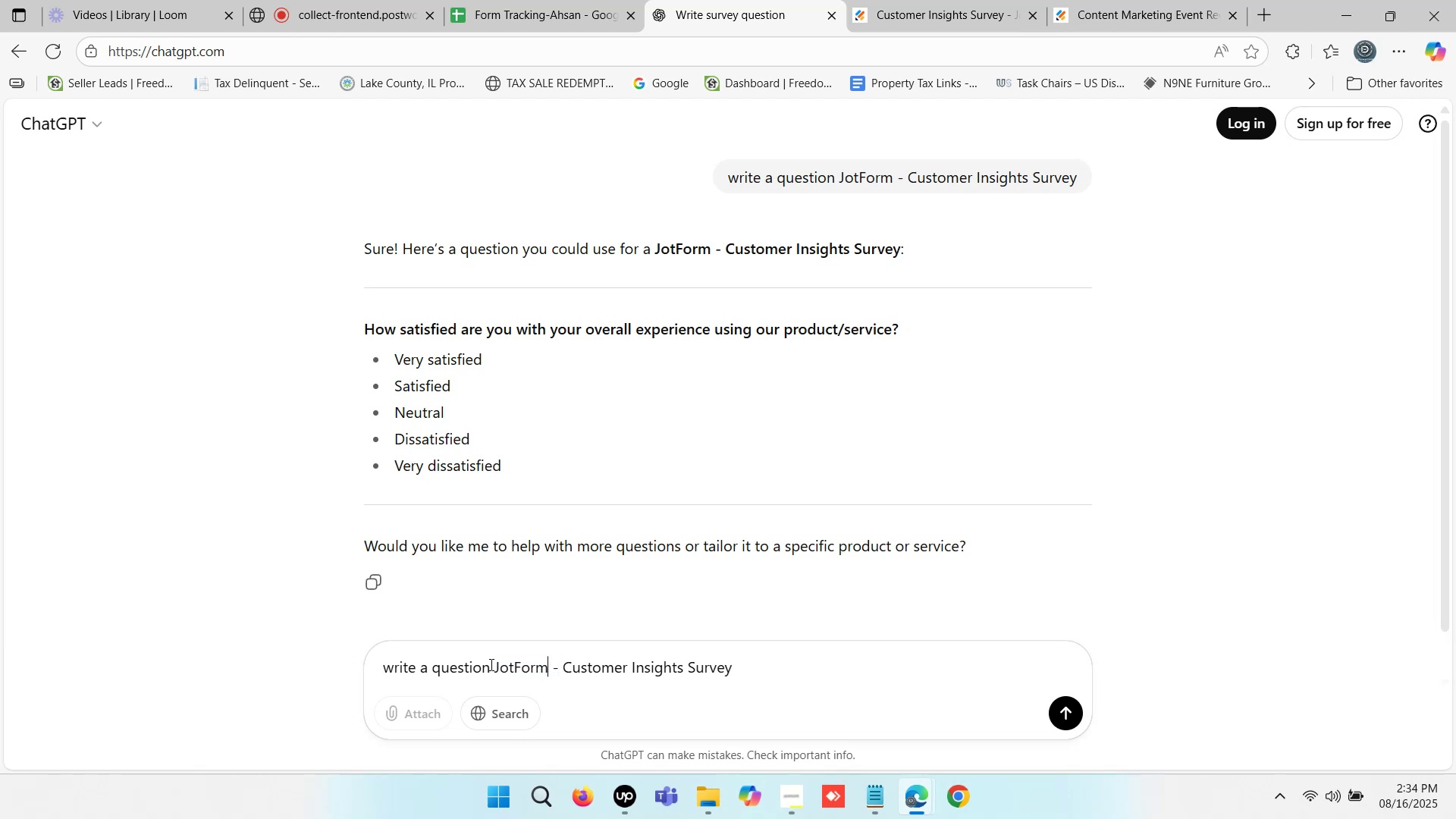 
left_click([491, 664])
 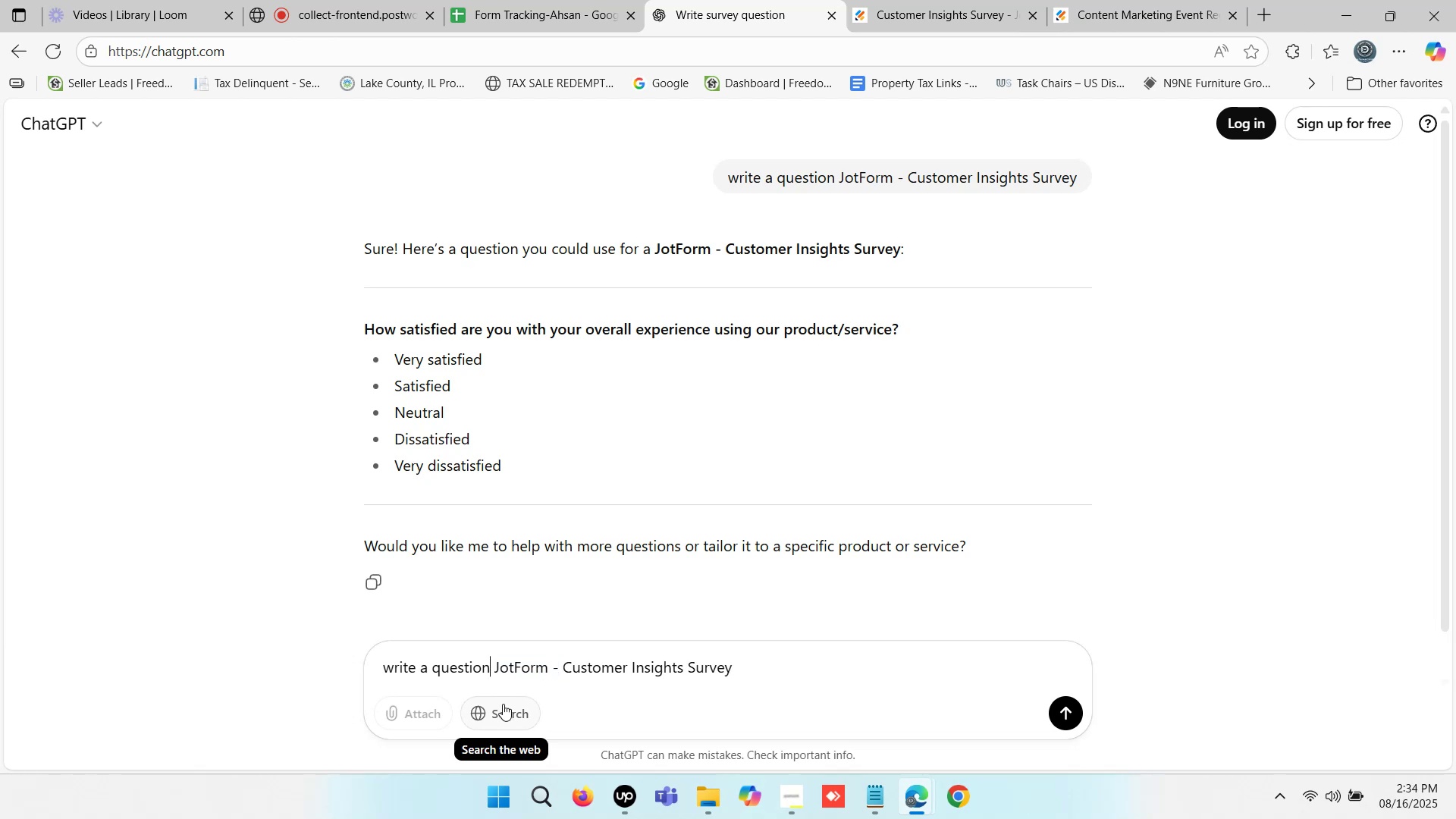 
type( online)
 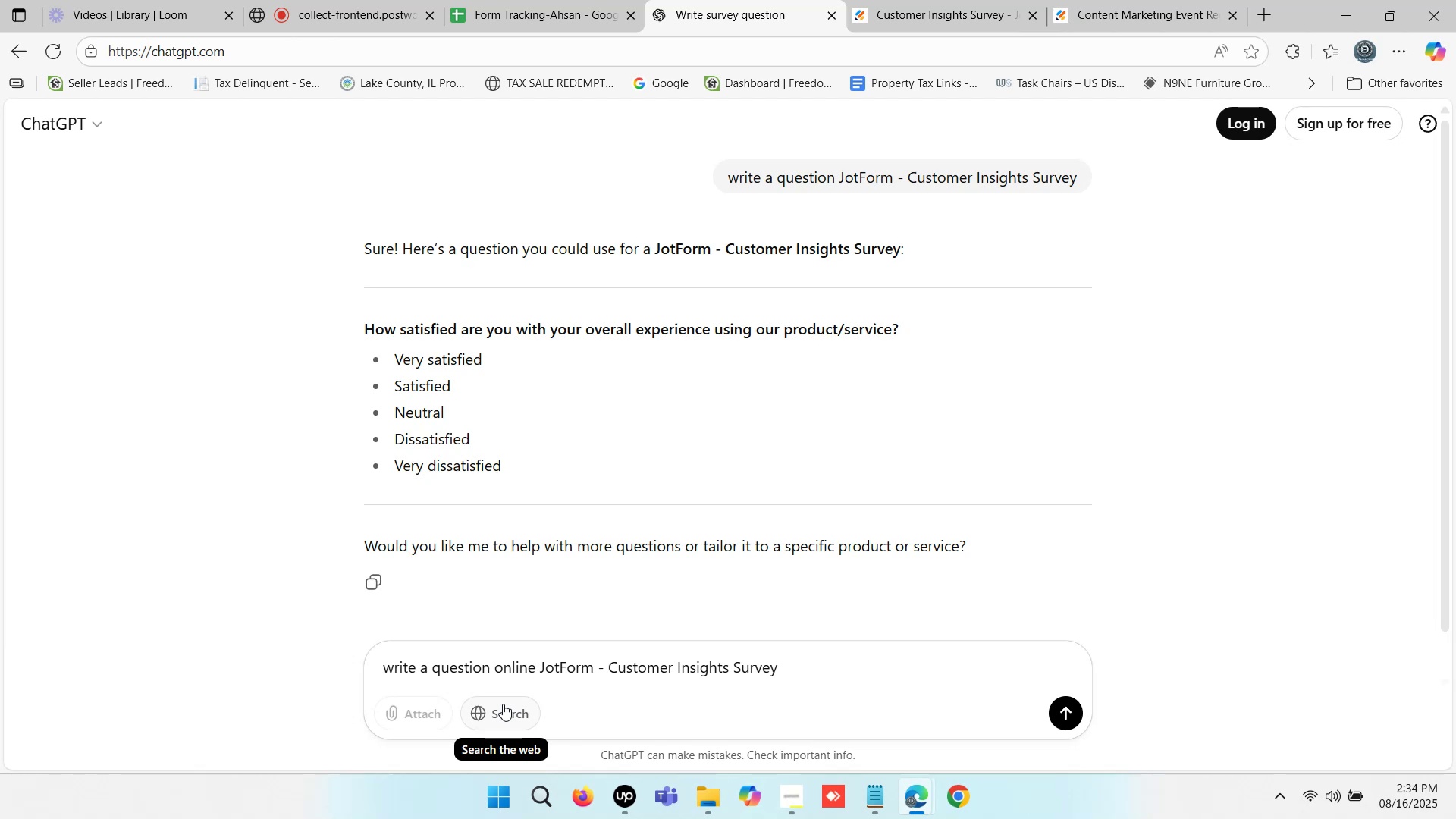 
left_click([595, 668])
 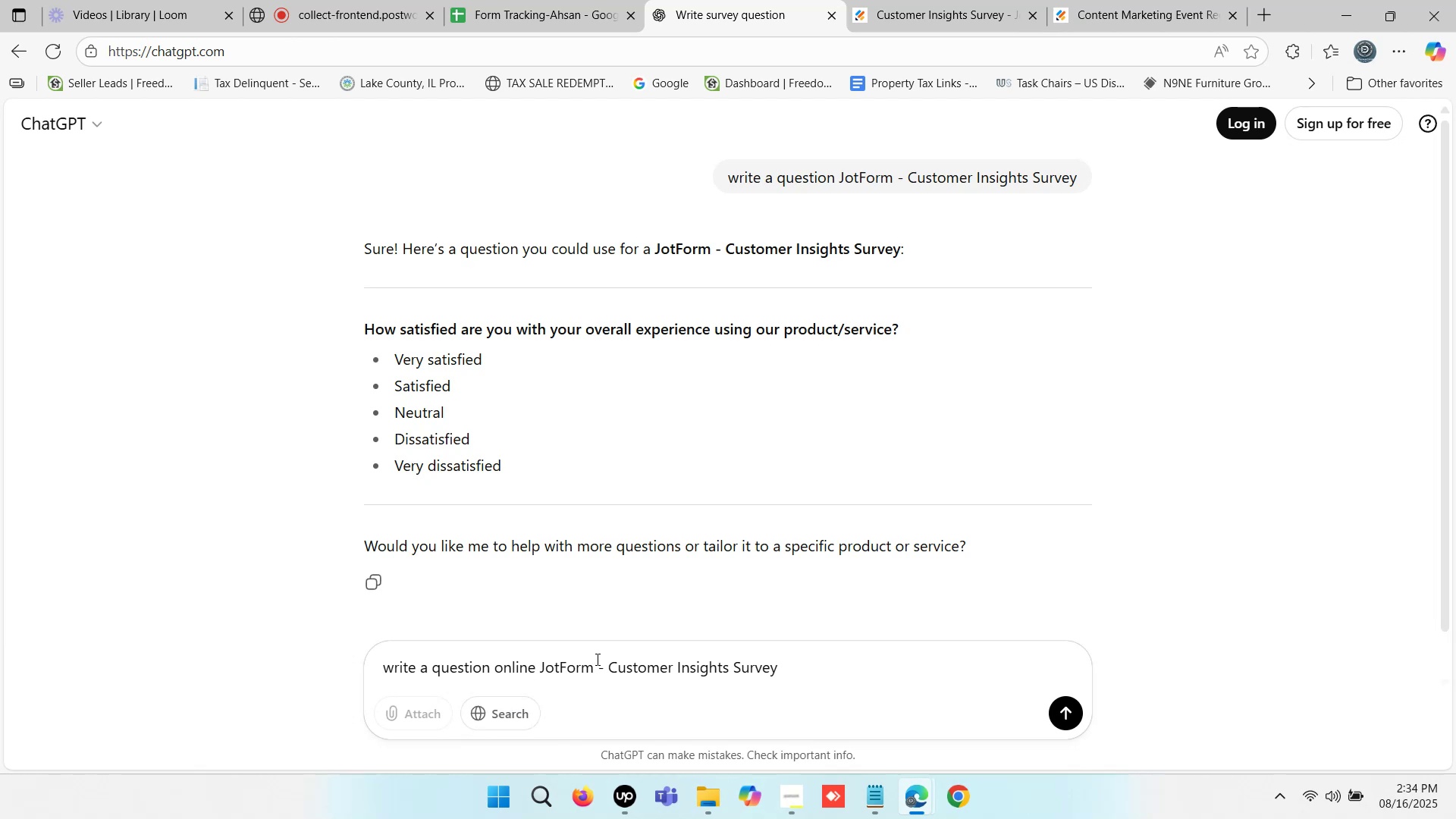 
left_click([808, 656])
 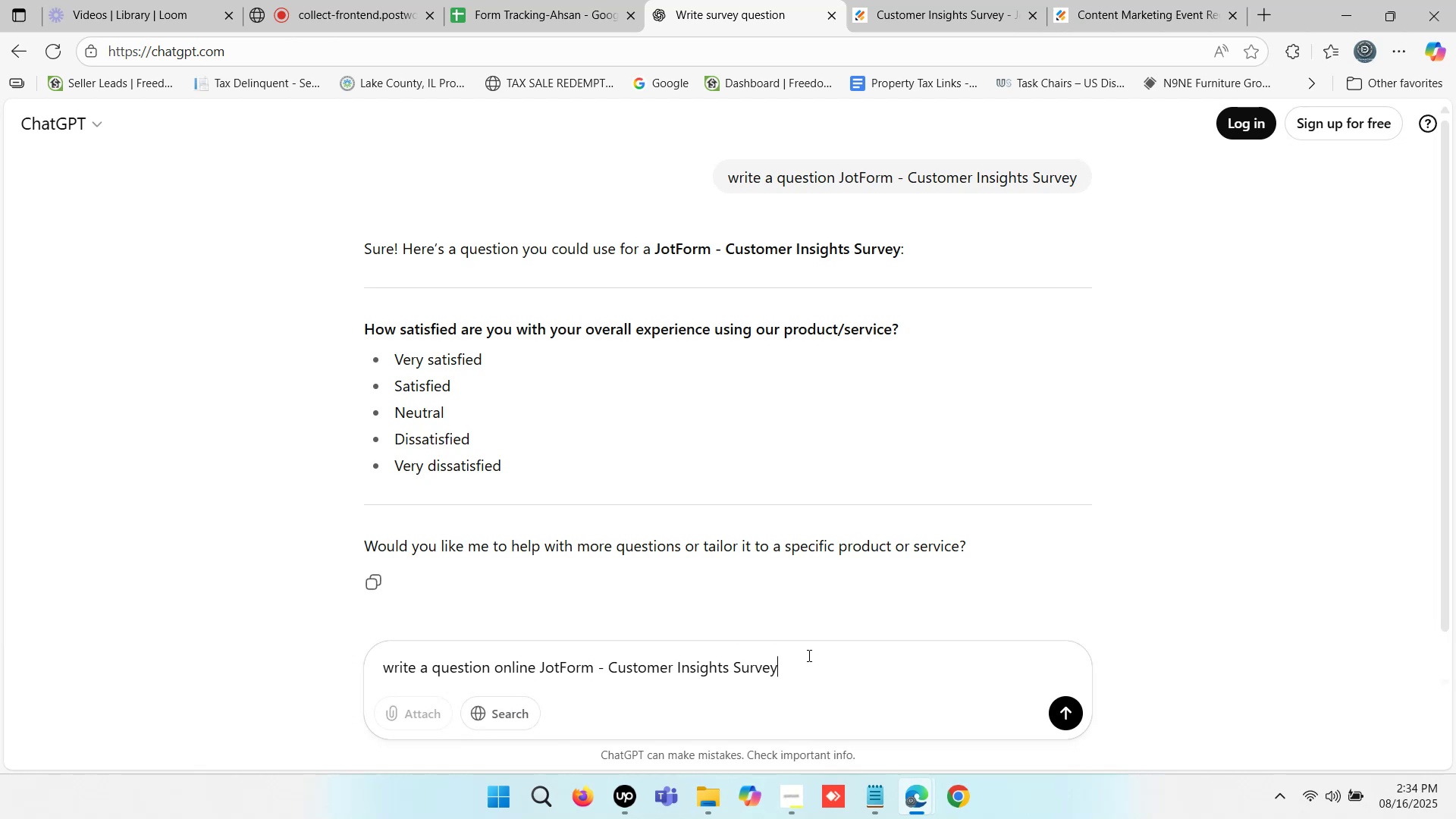 
key(Enter)
 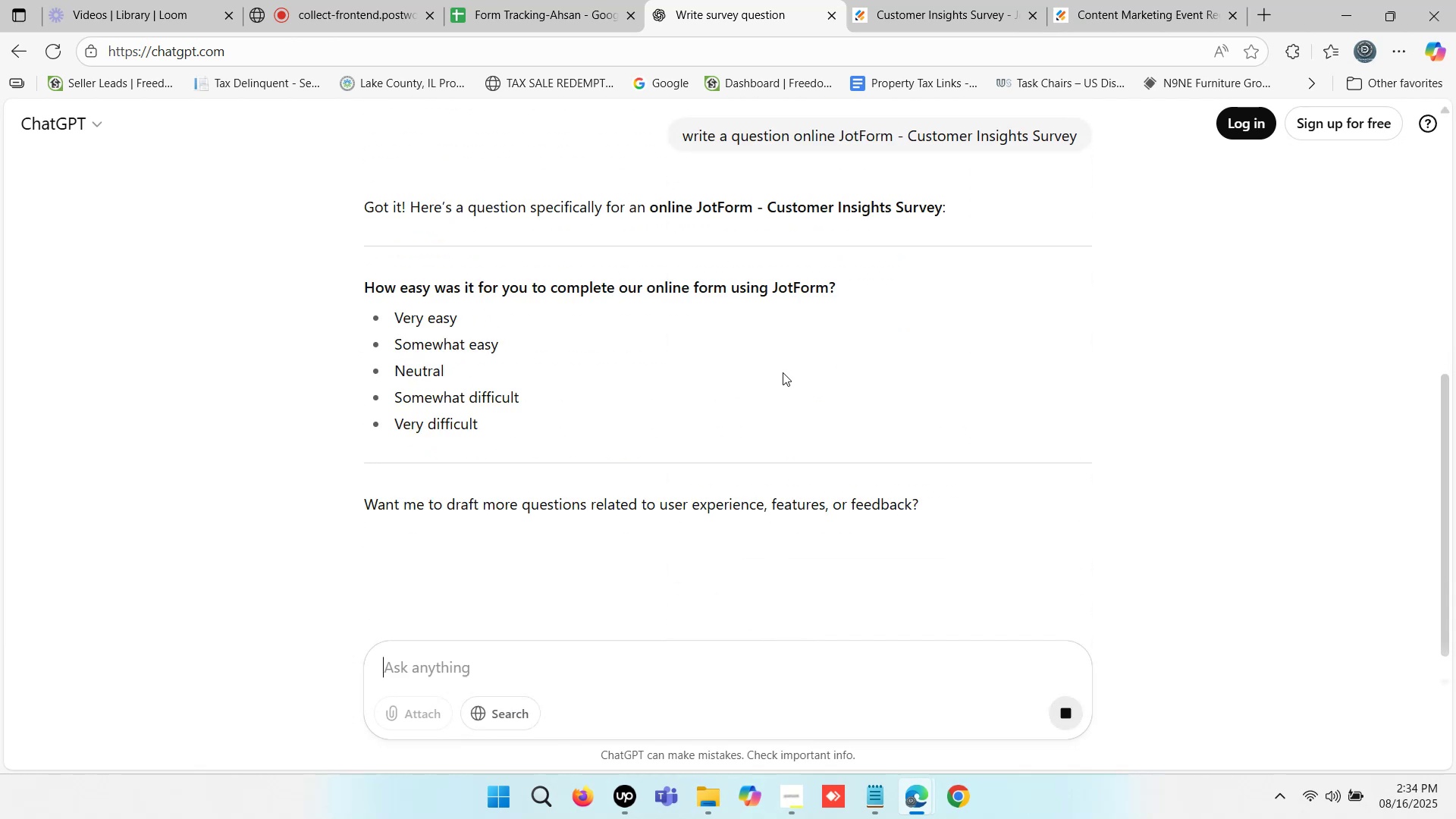 
scroll: coordinate [783, 372], scroll_direction: down, amount: 9.0
 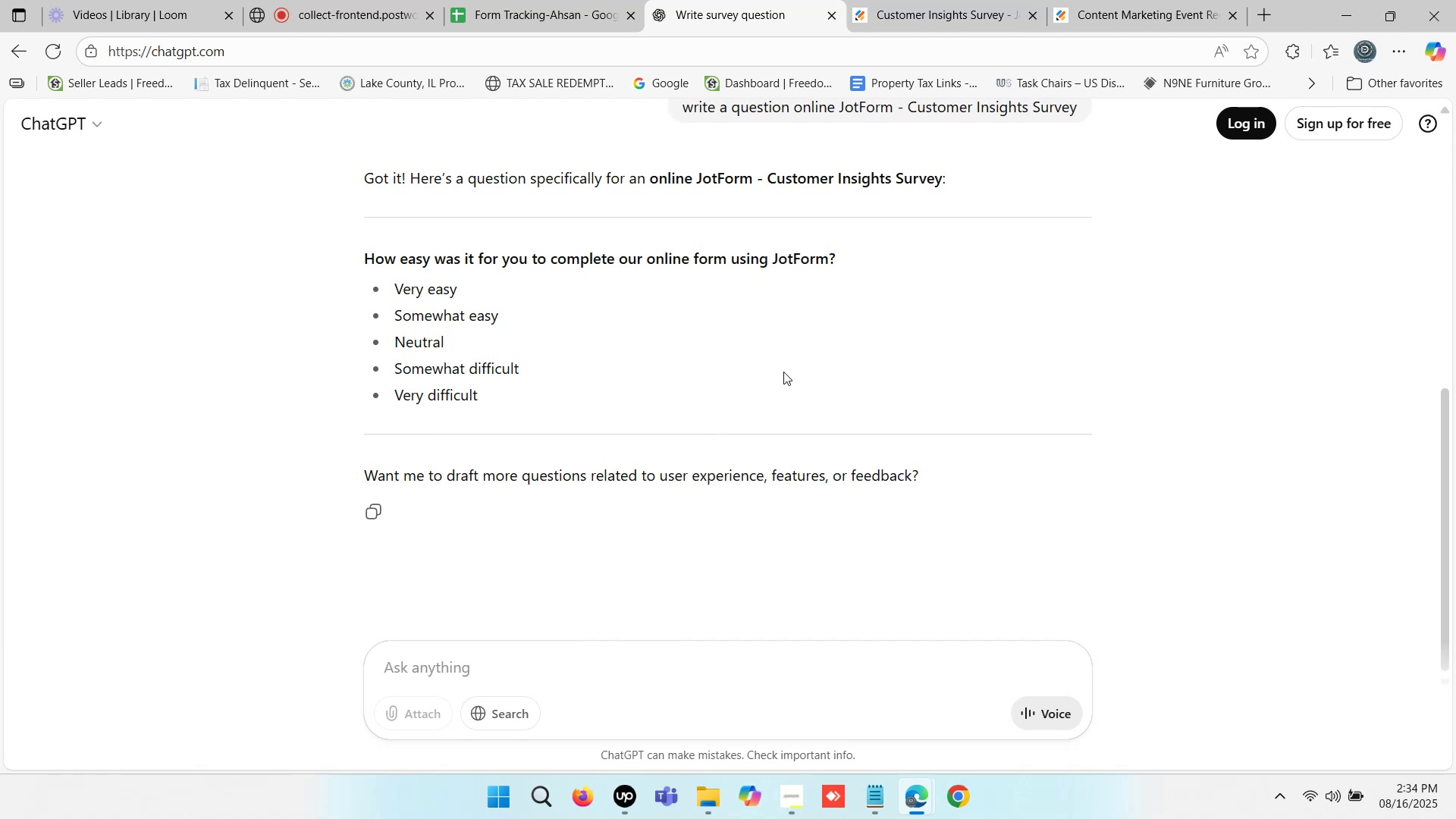 
scroll: coordinate [783, 372], scroll_direction: up, amount: 2.0
 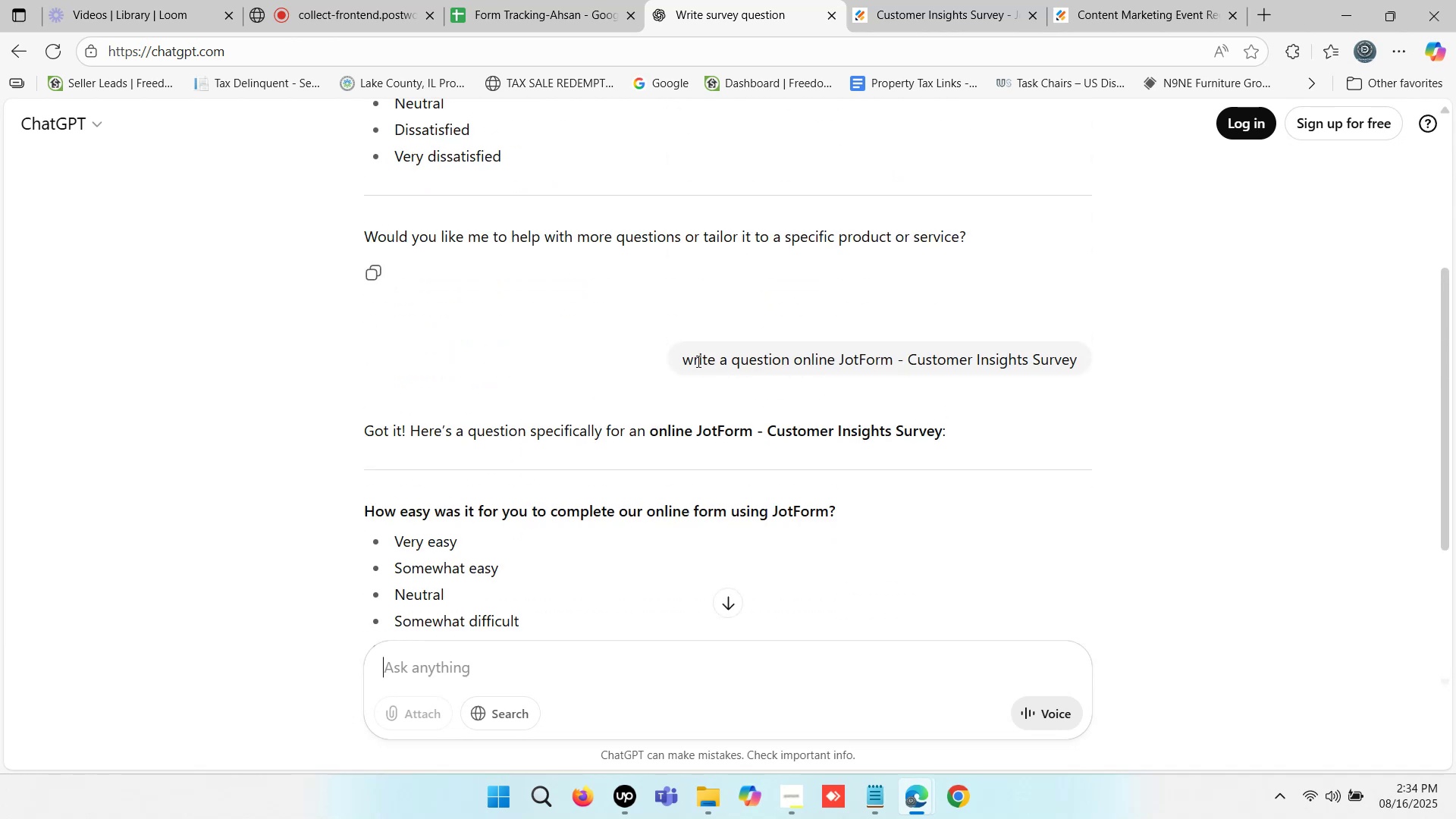 
left_click_drag(start_coordinate=[685, 359], to_coordinate=[1082, 353])
 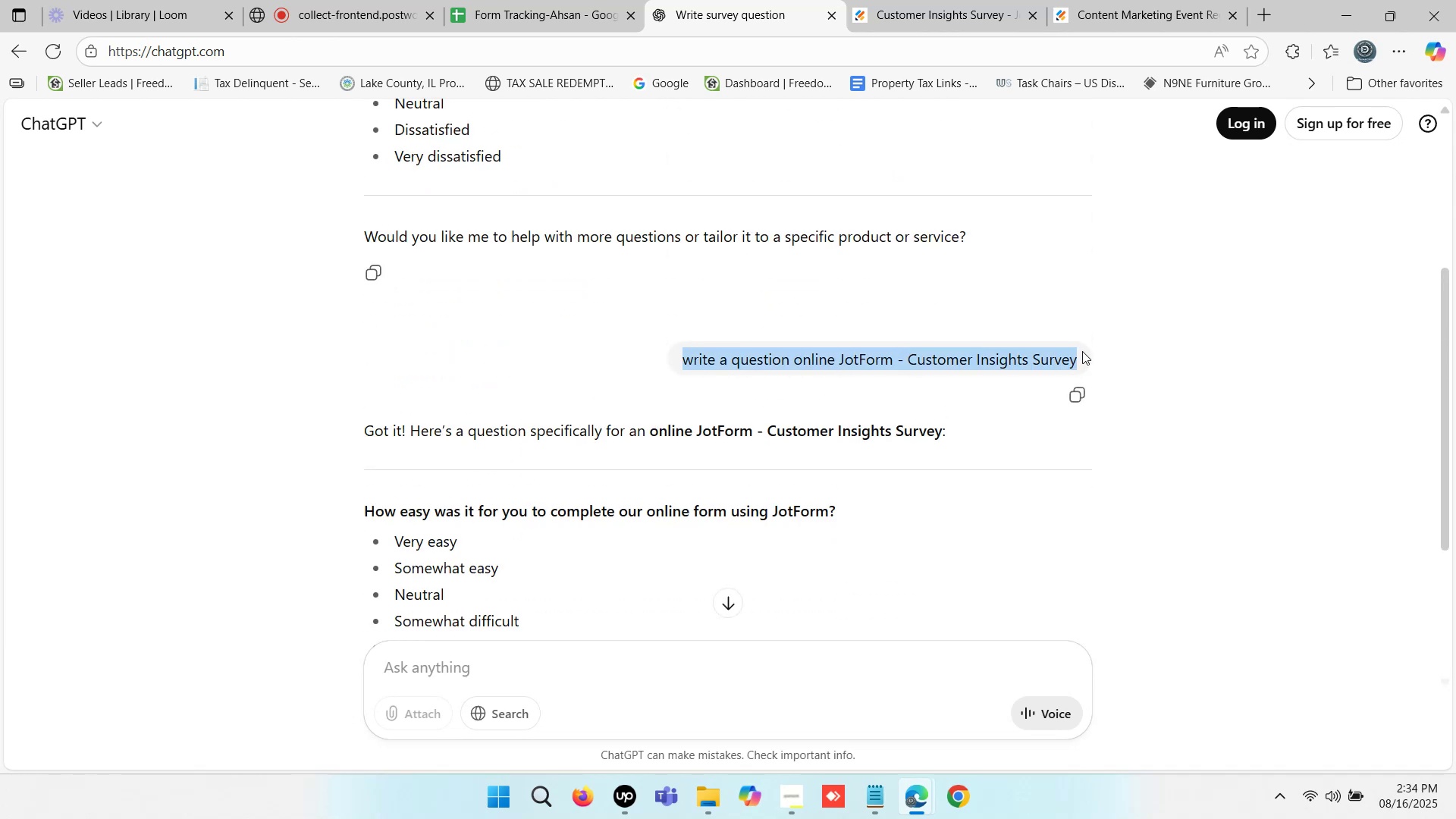 
key(Control+ControlLeft)
 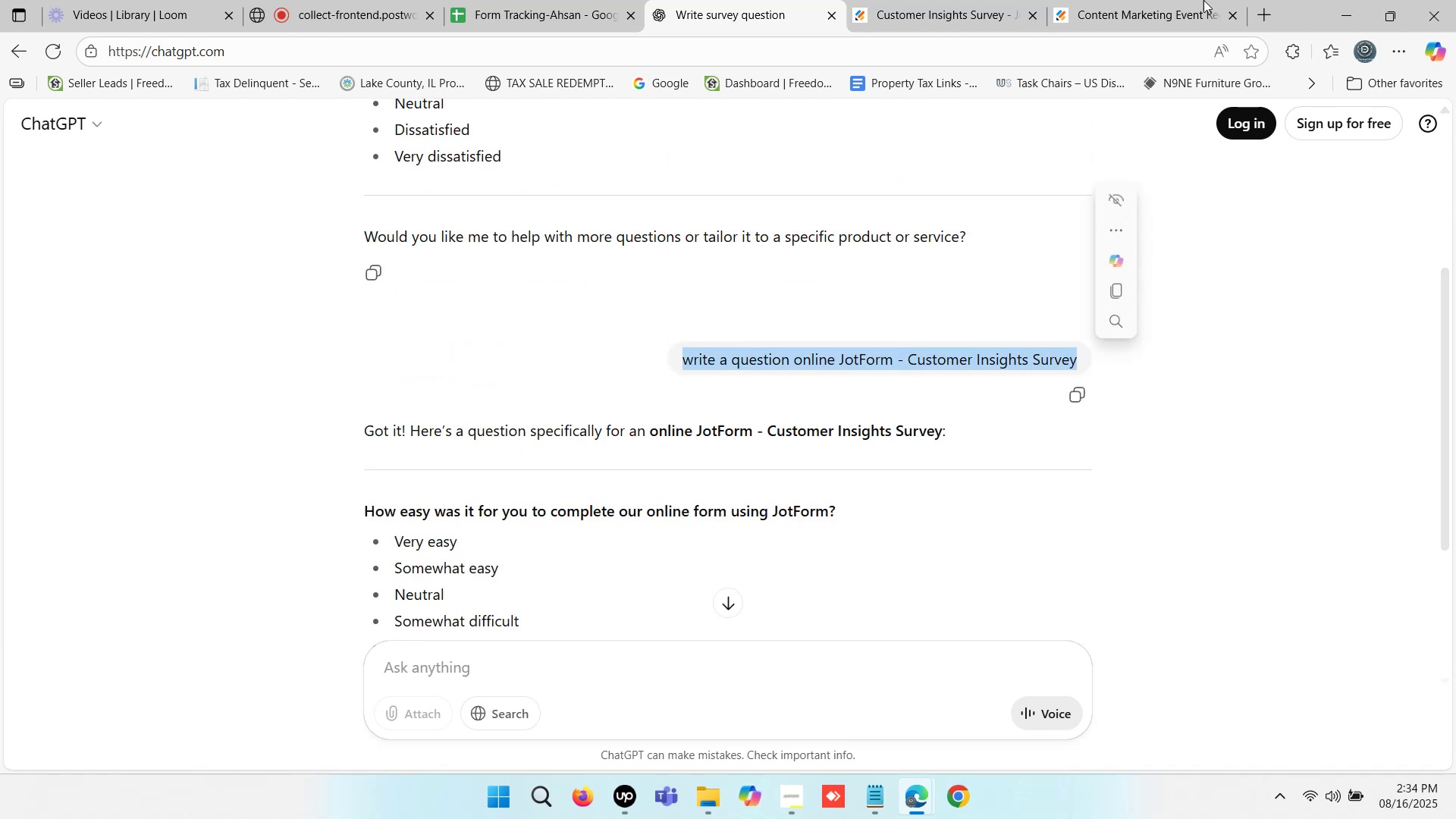 
key(Control+C)
 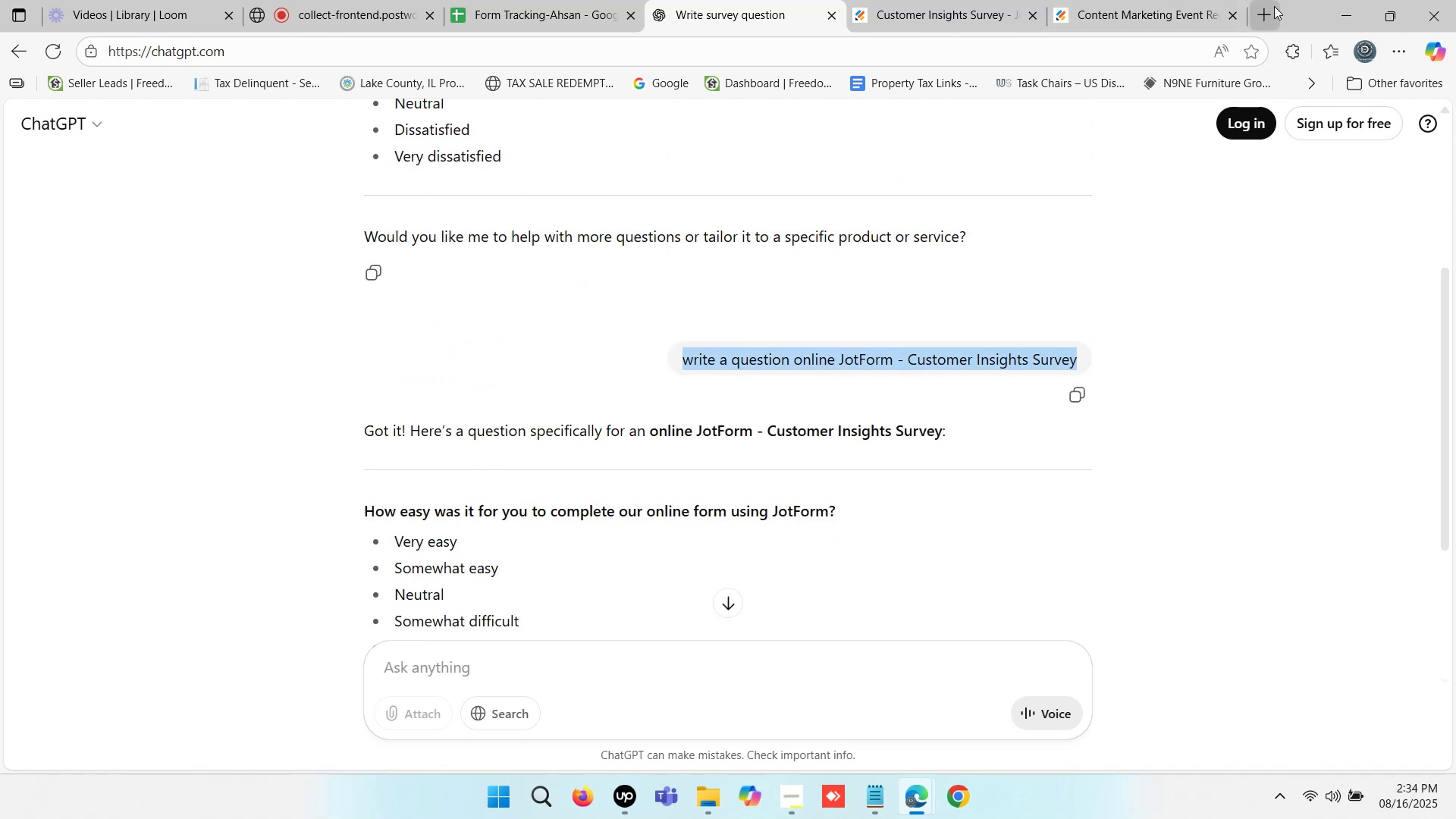 
left_click([1274, 6])
 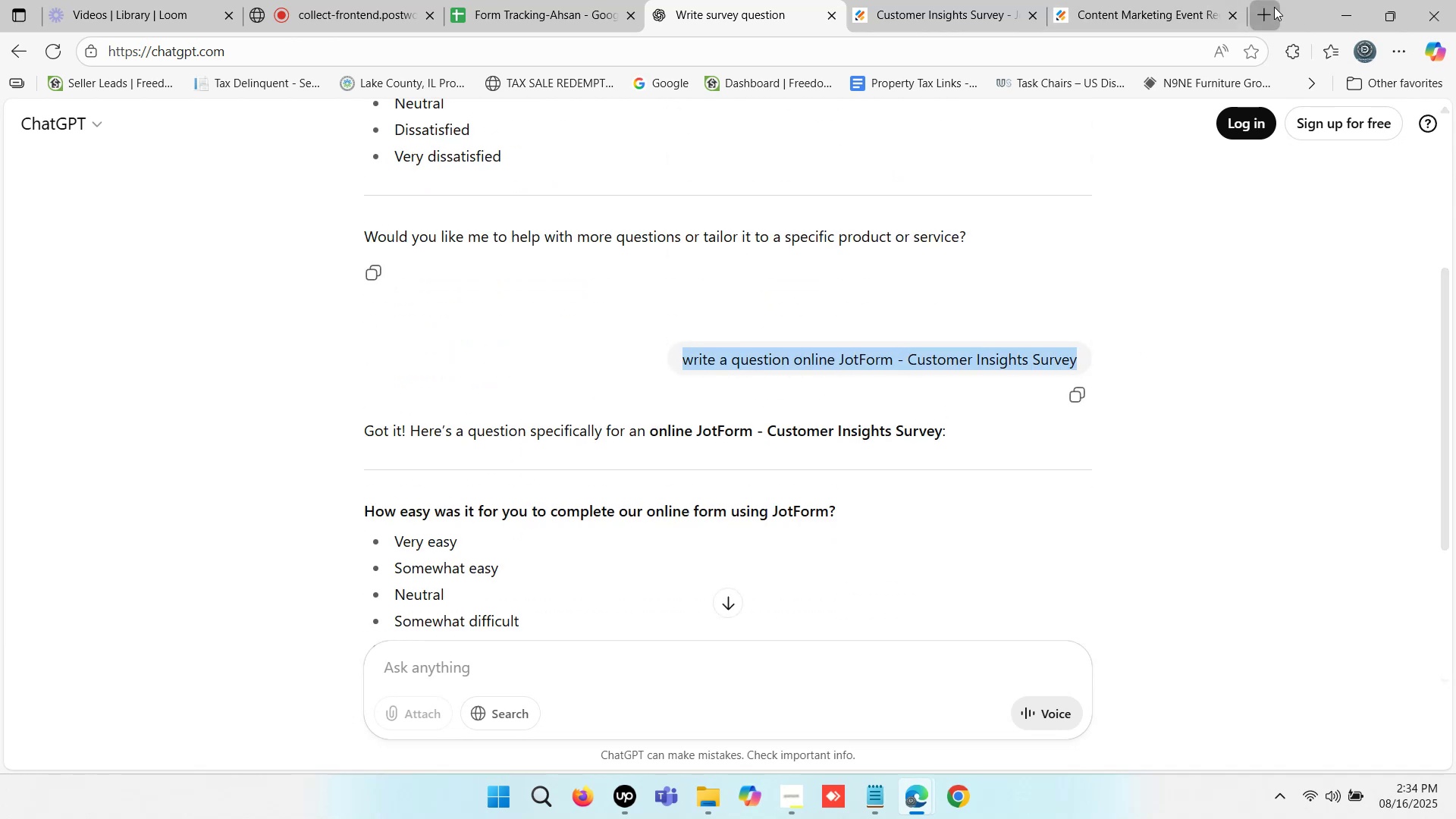 
key(Control+ControlLeft)
 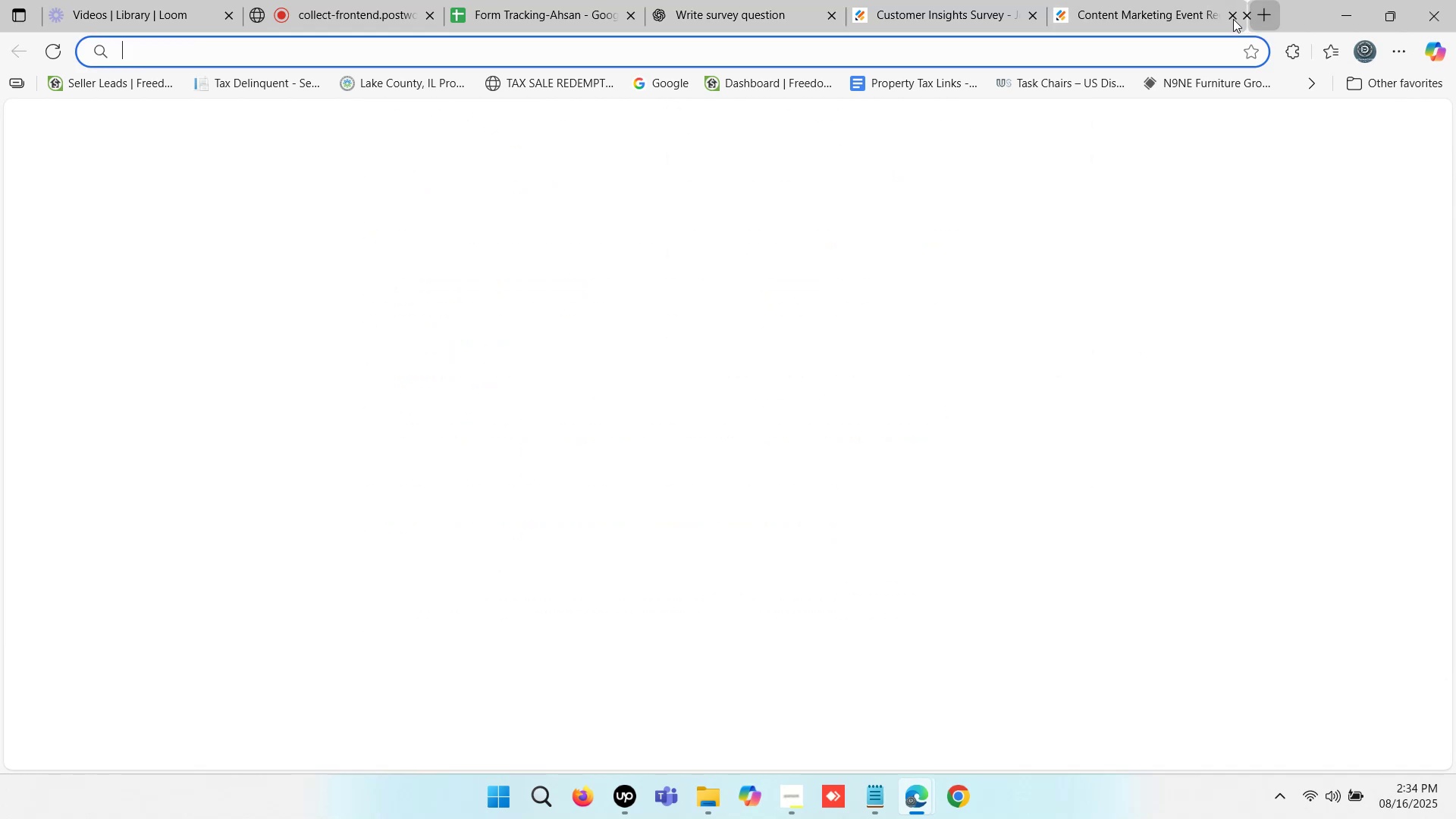 
key(Control+V)
 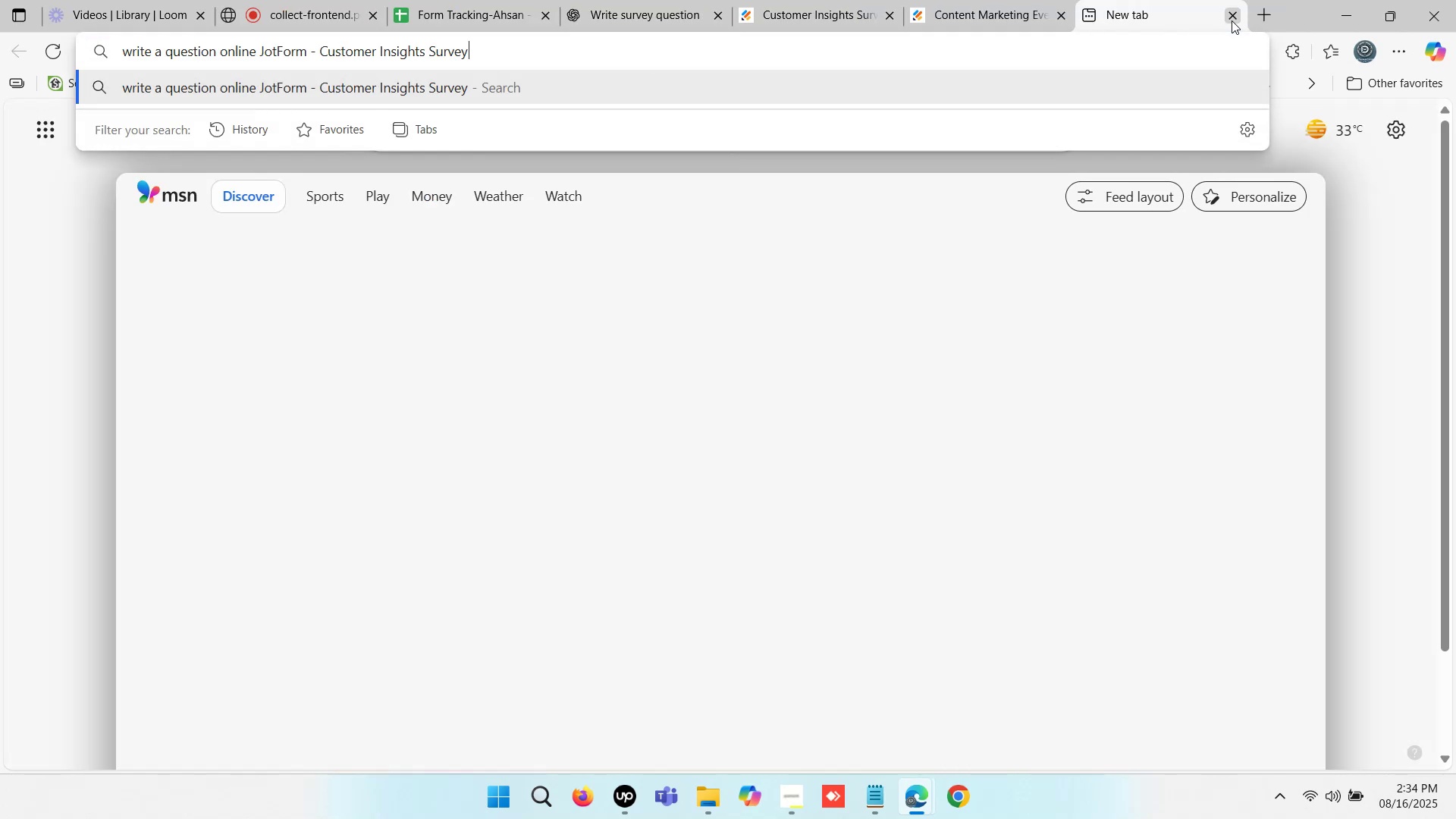 
key(Enter)
 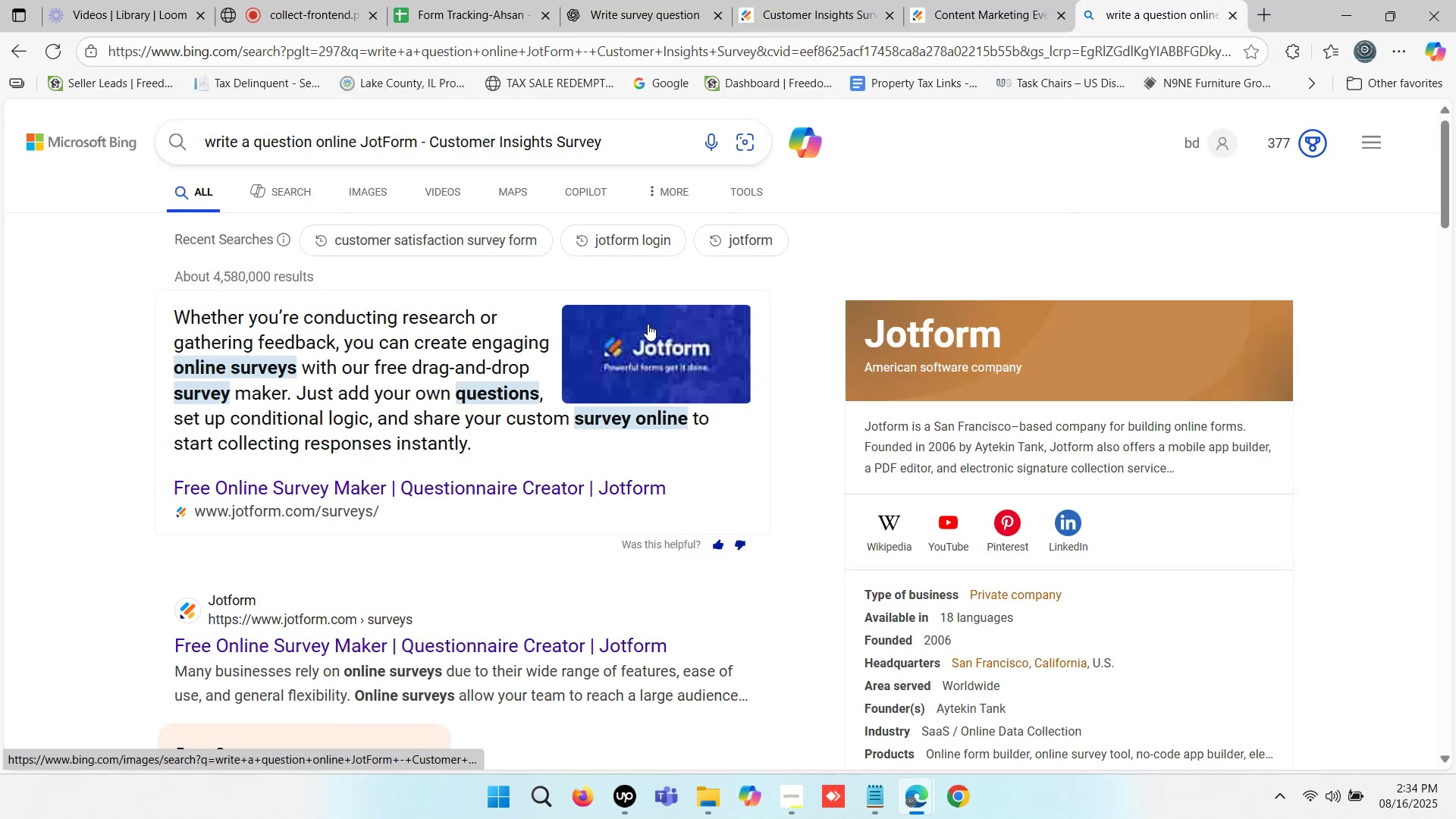 
scroll: coordinate [521, 384], scroll_direction: down, amount: 2.0
 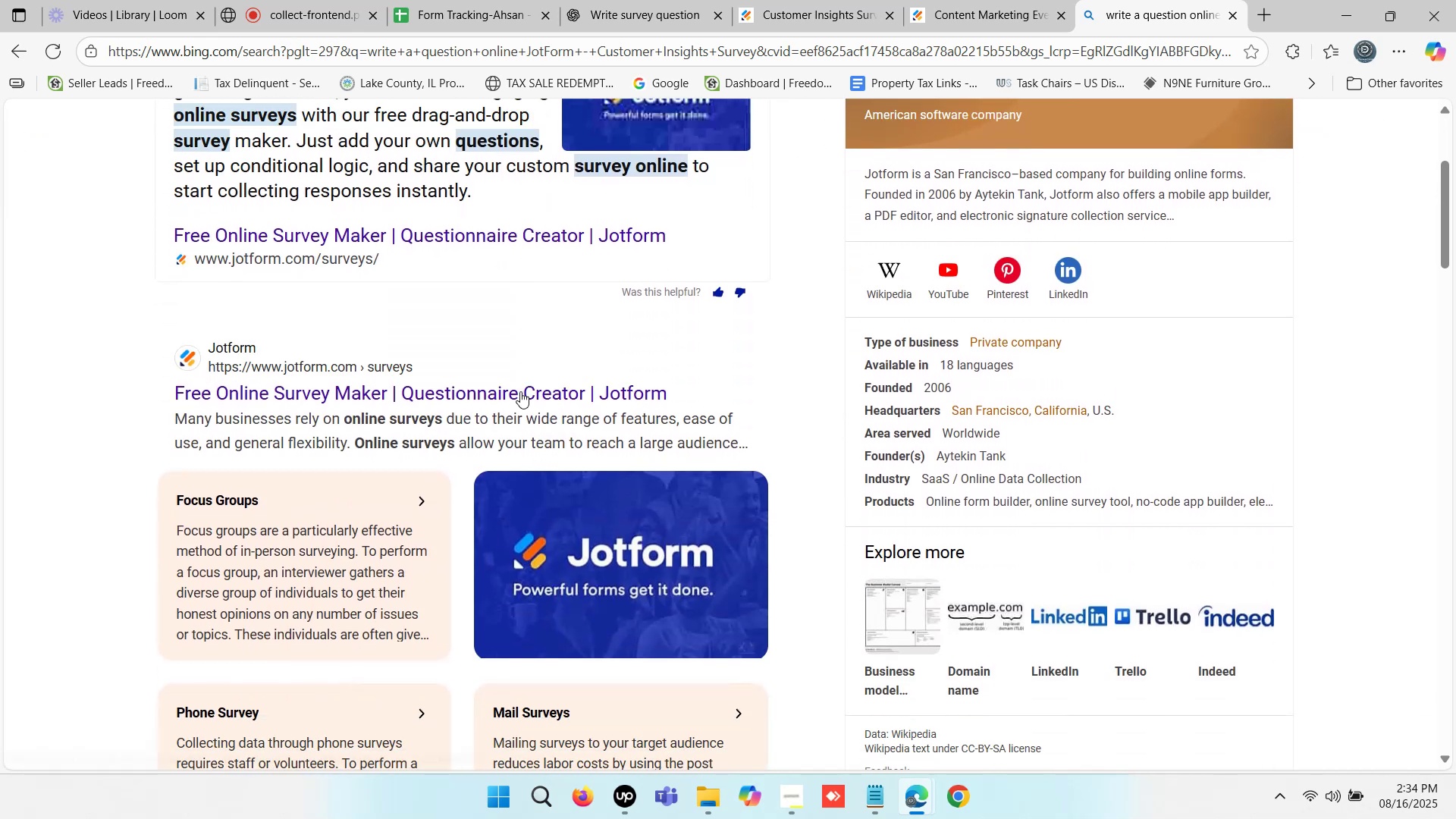 
hold_key(key=ControlLeft, duration=0.83)
left_click([538, 393])
 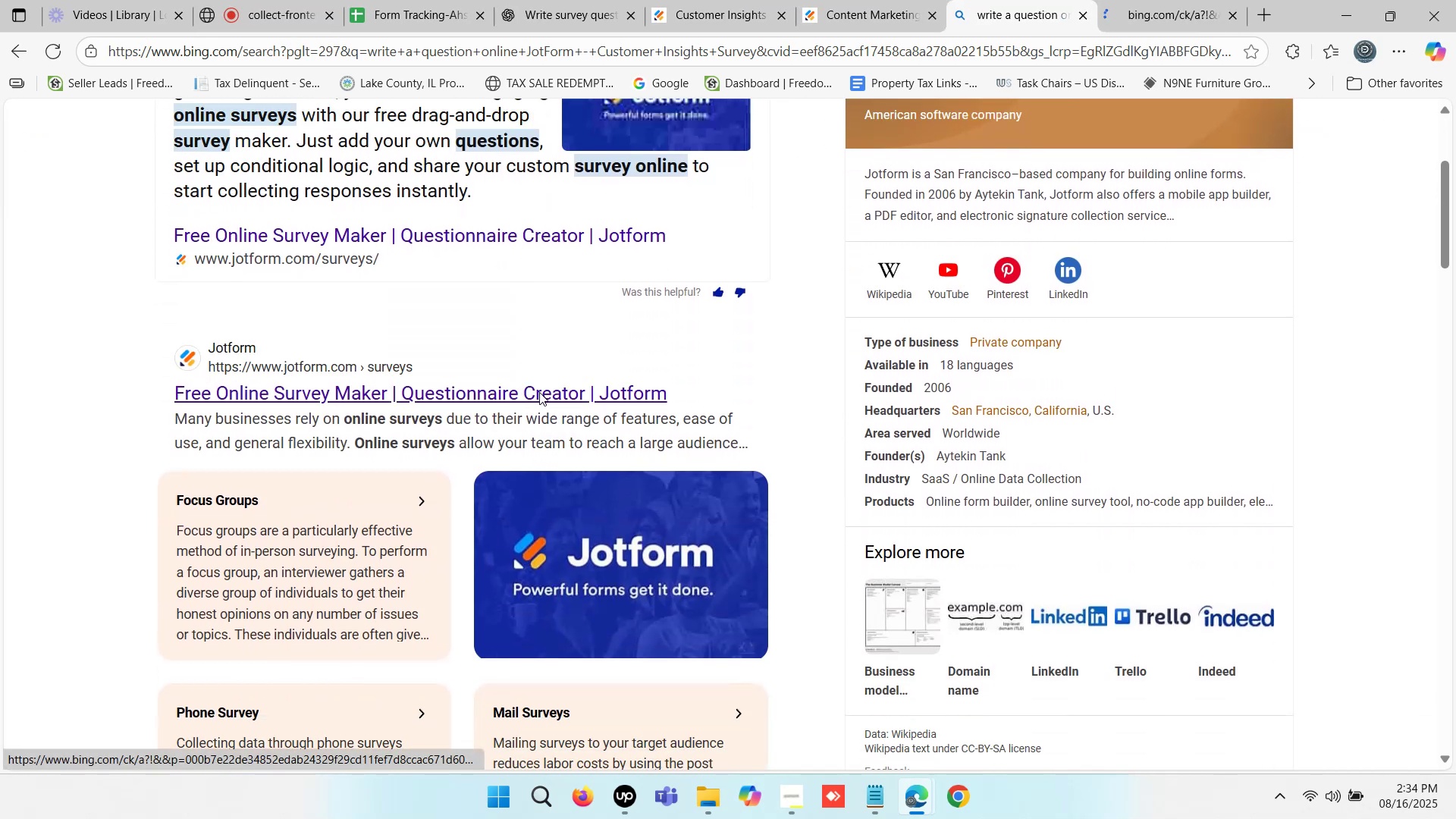 
scroll: coordinate [527, 392], scroll_direction: down, amount: 1.0
 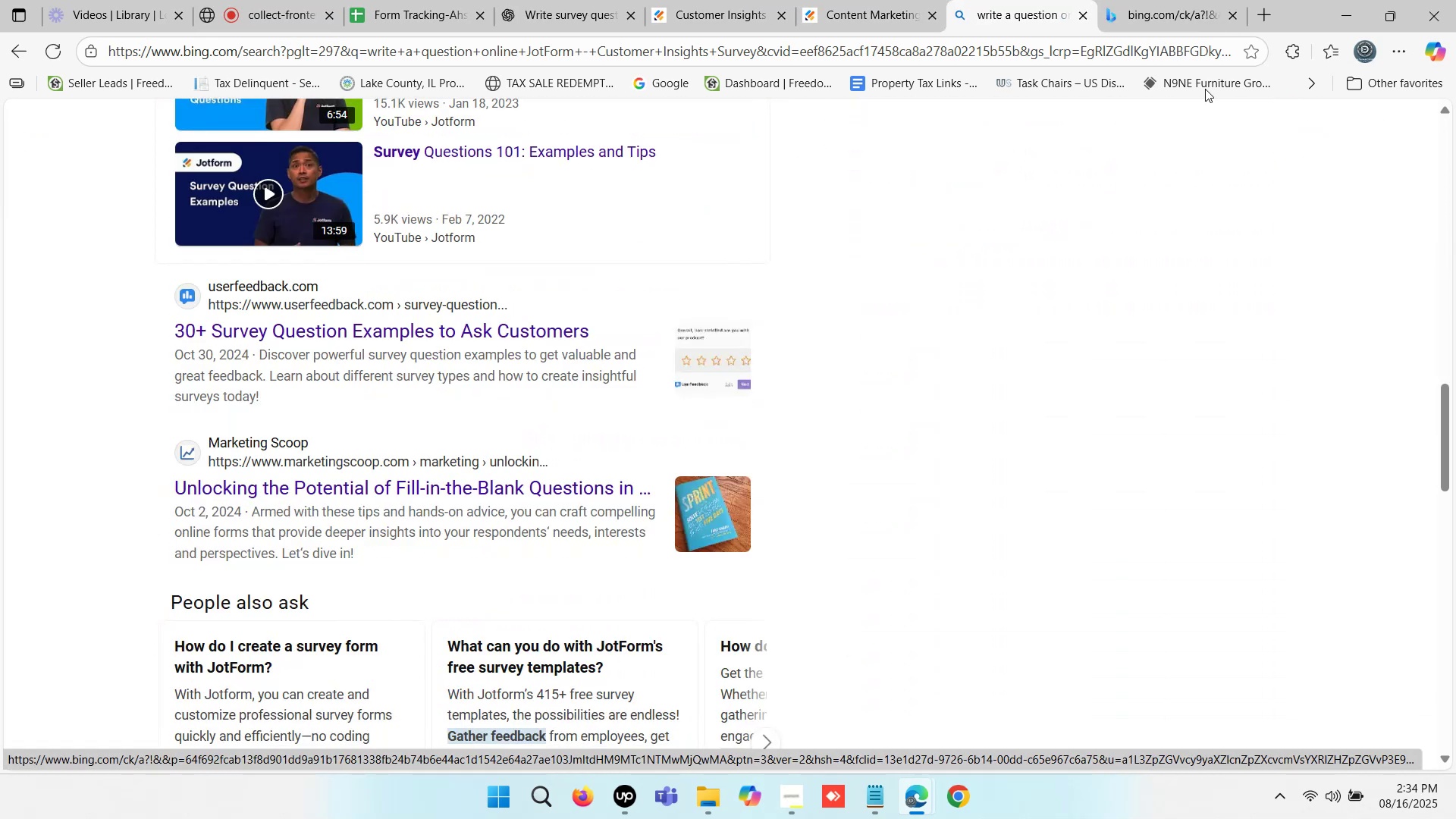 
left_click([1166, 0])
 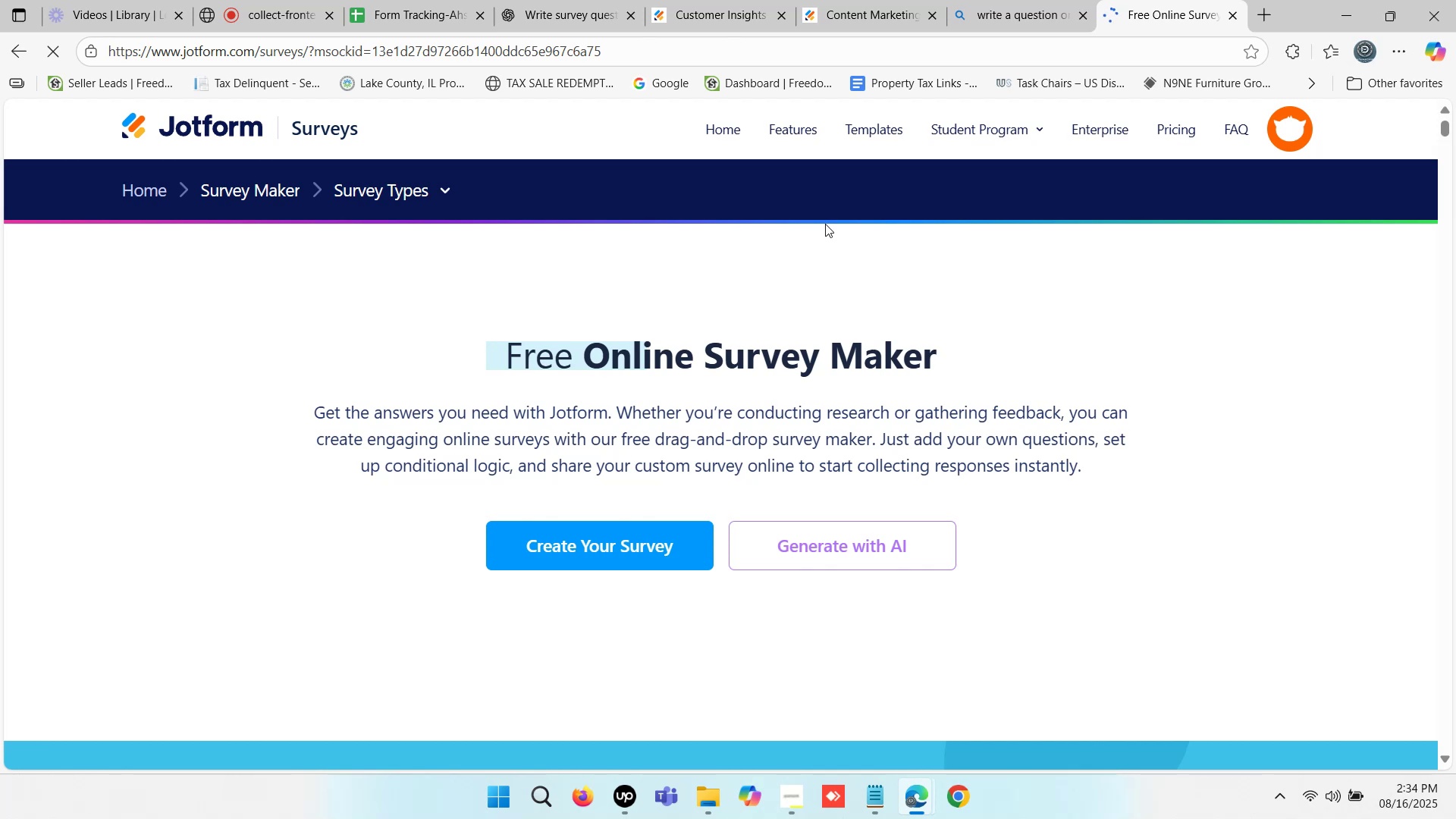 
scroll: coordinate [825, 224], scroll_direction: down, amount: 4.0
 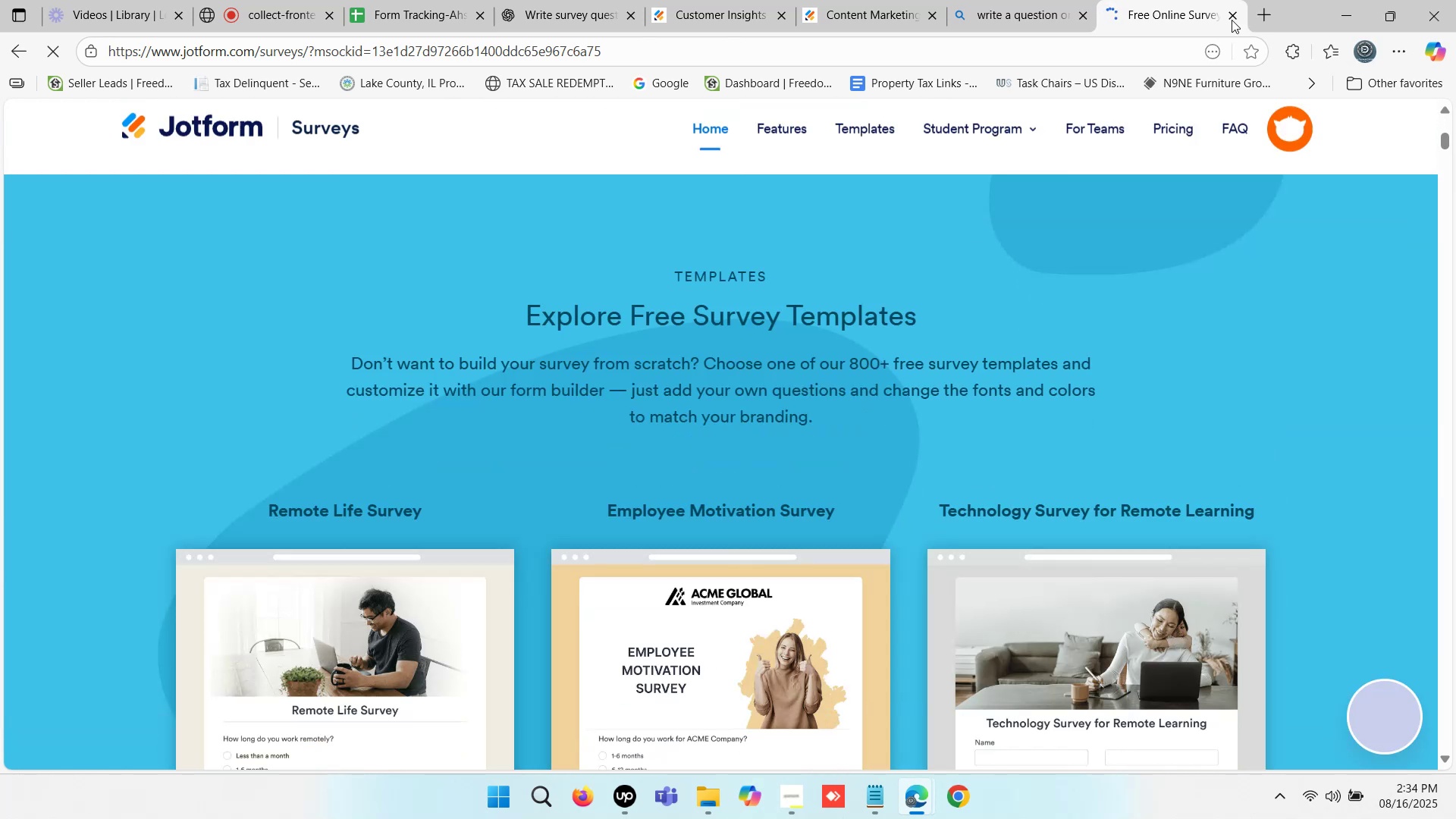 
left_click([1228, 20])
 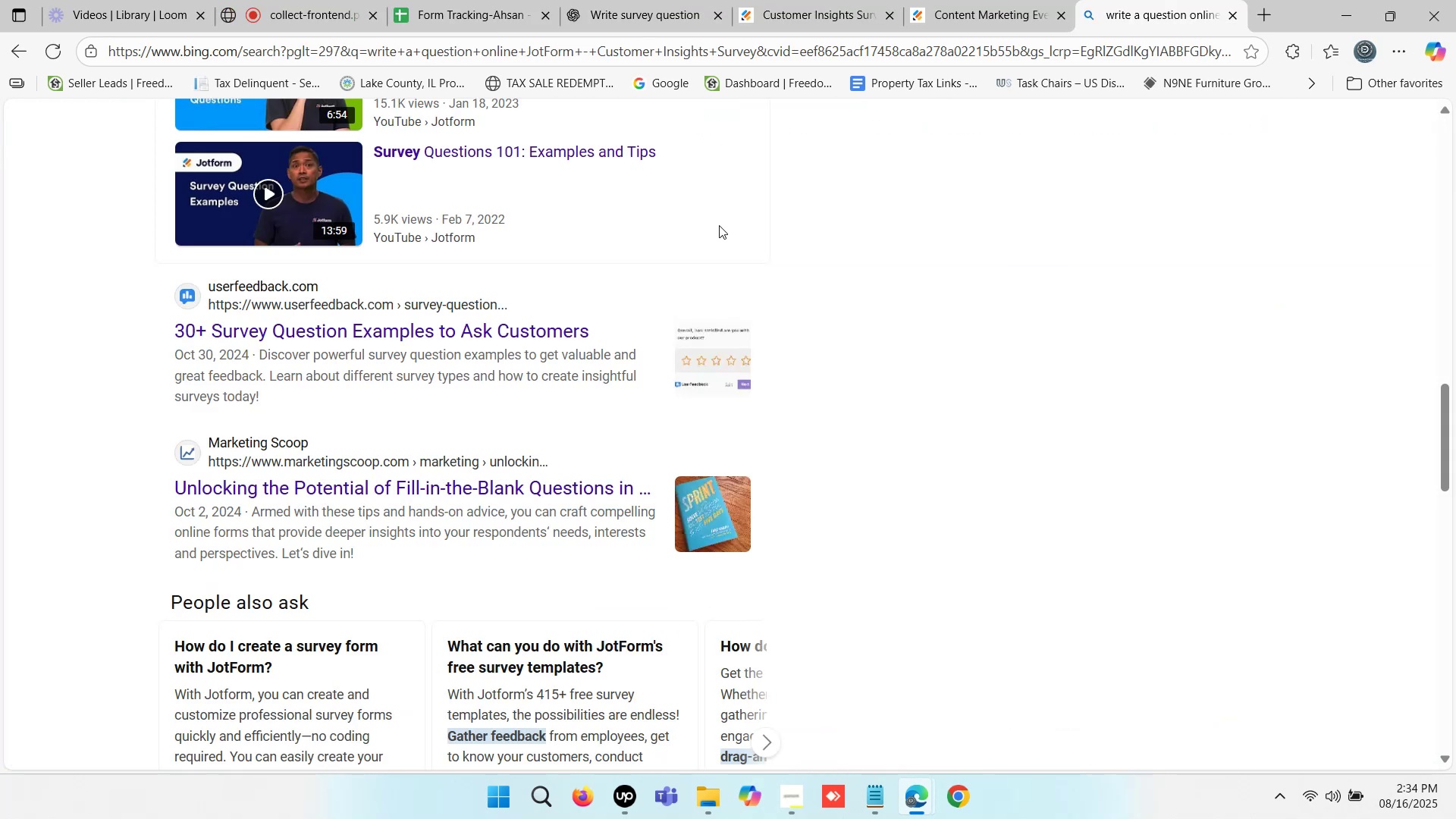 
scroll: coordinate [570, 328], scroll_direction: up, amount: 3.0
 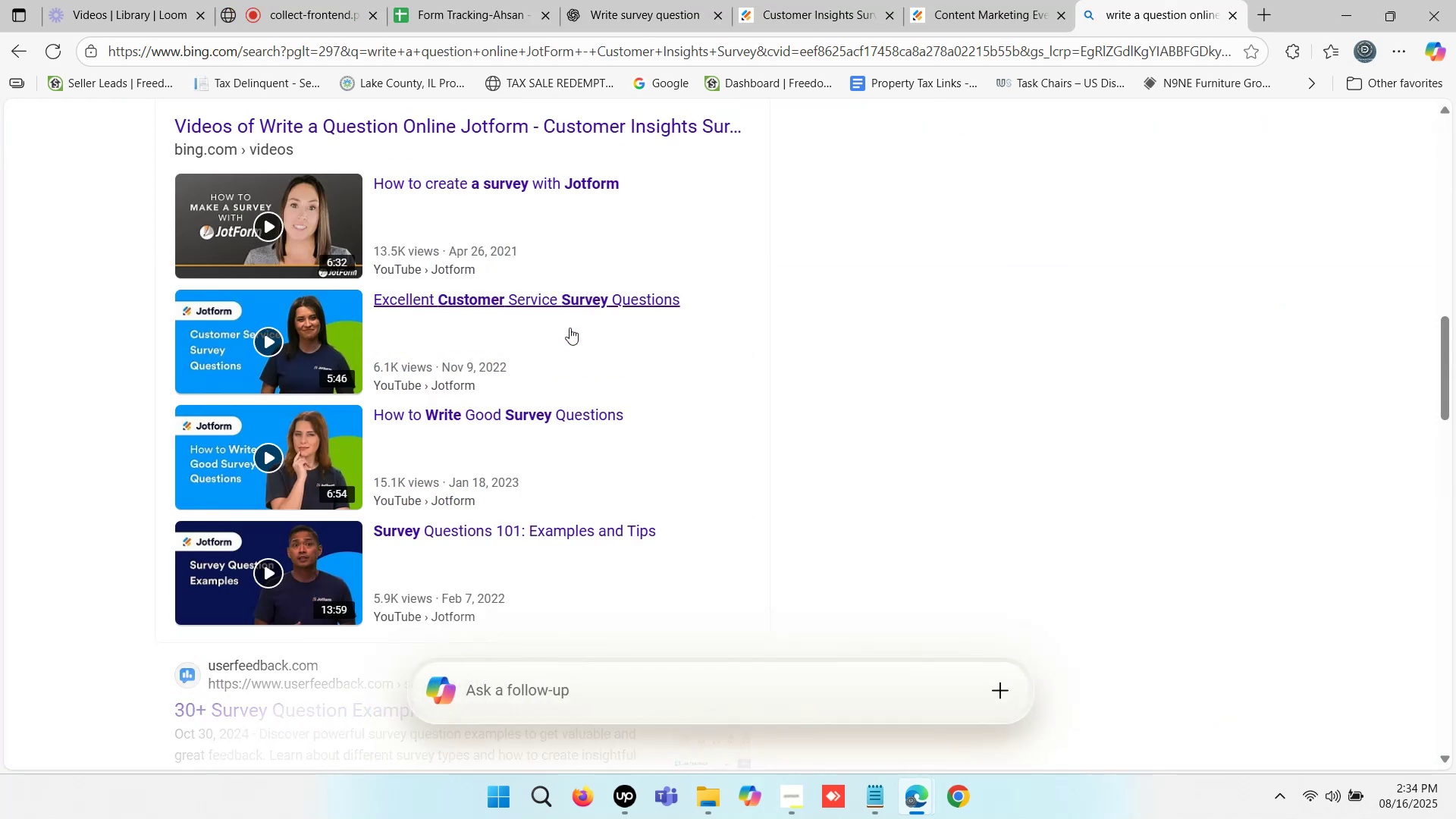 
scroll: coordinate [570, 328], scroll_direction: down, amount: 3.0
 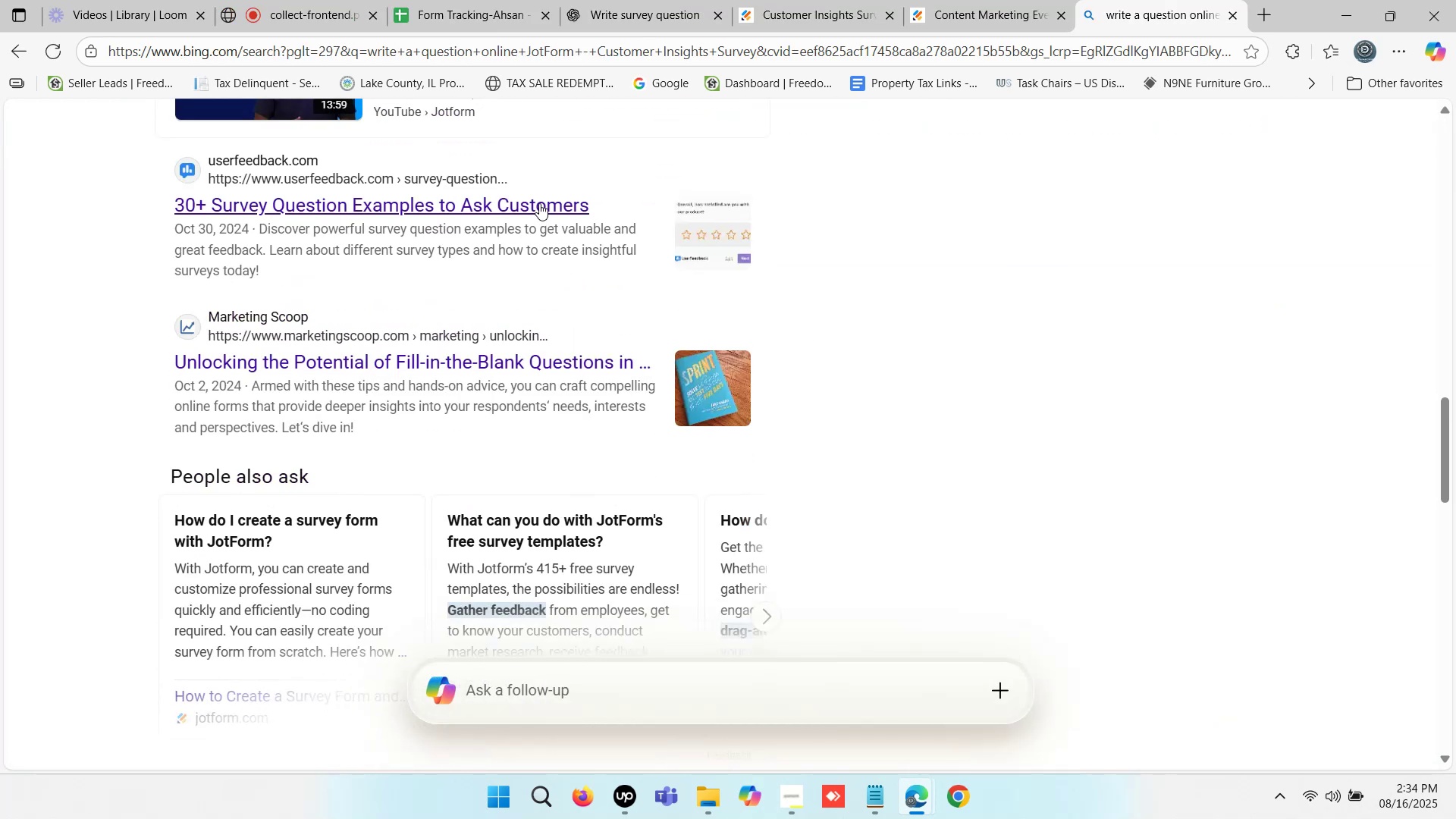 
right_click([537, 200])
 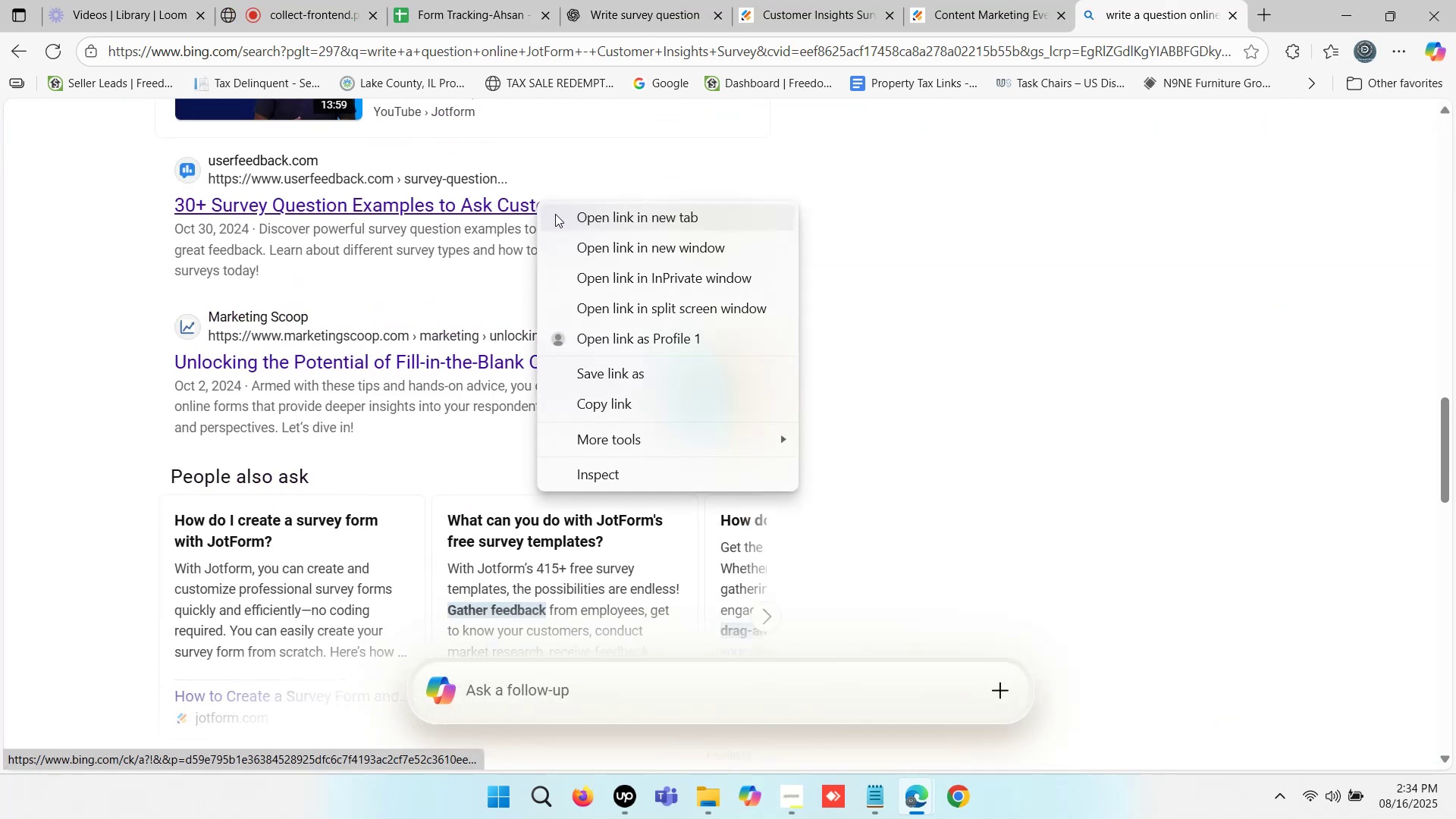 
left_click([589, 219])
 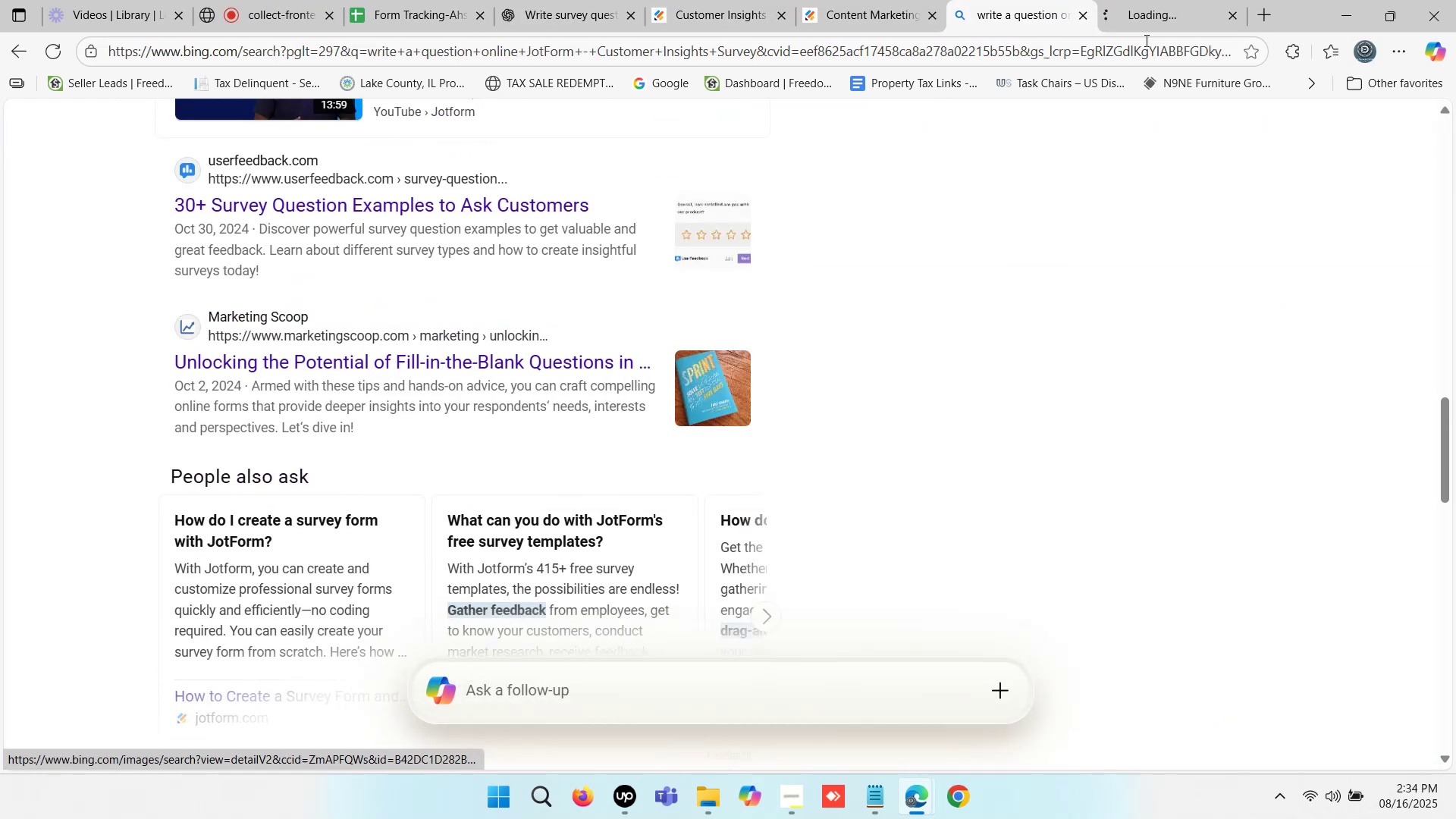 
left_click([1157, 0])
 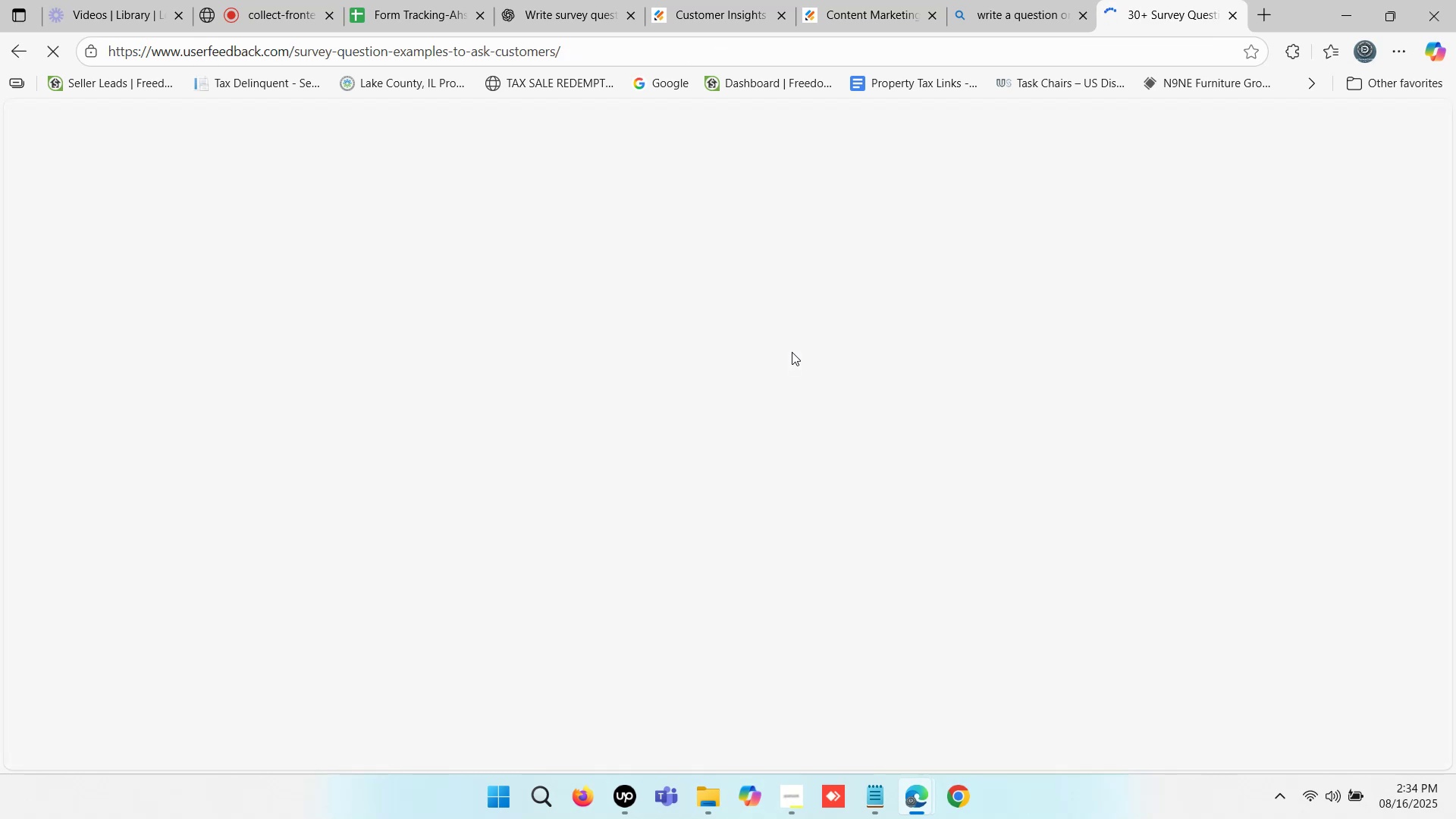 
scroll: coordinate [792, 352], scroll_direction: down, amount: 5.0
 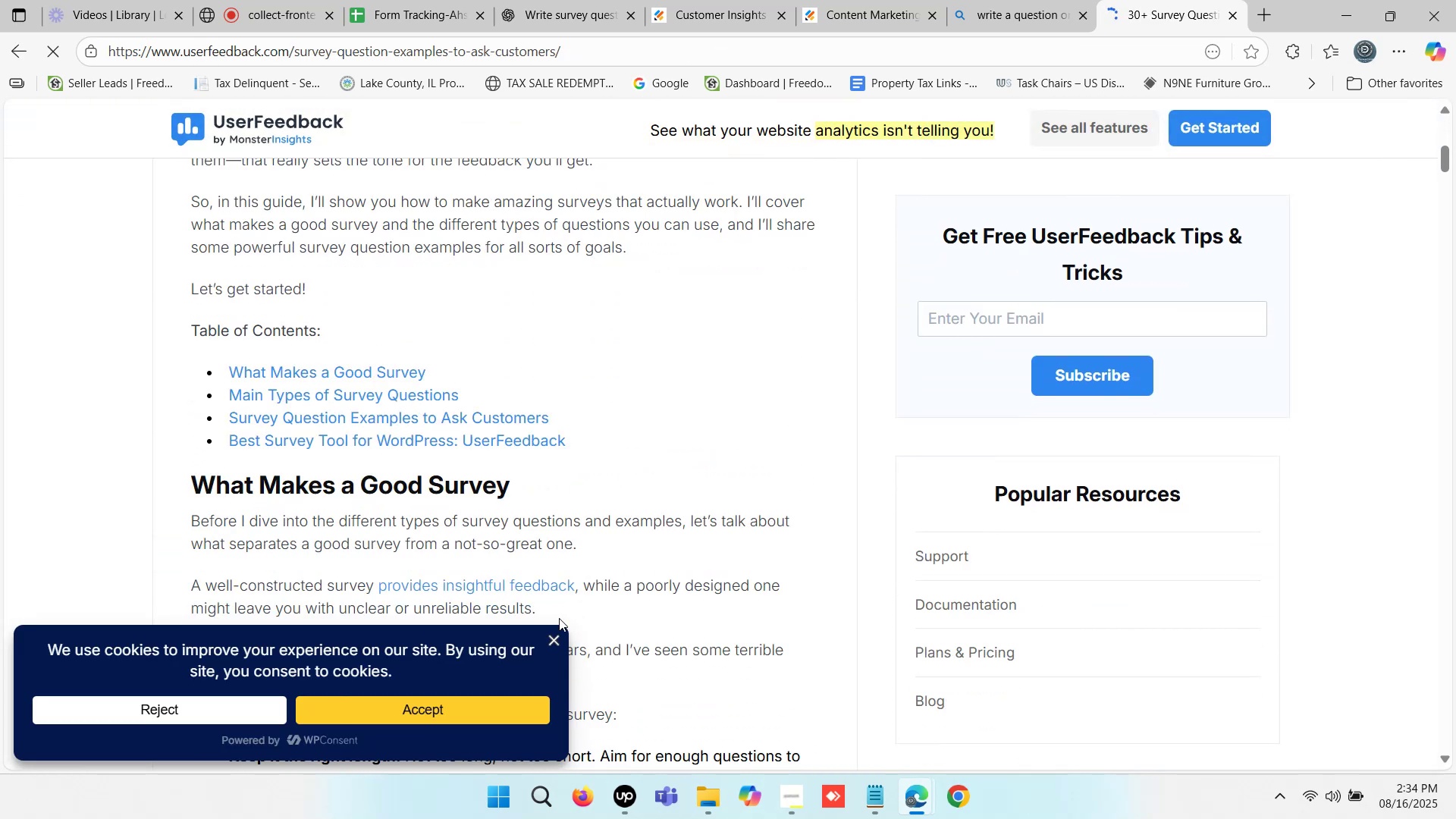 
left_click([557, 643])
 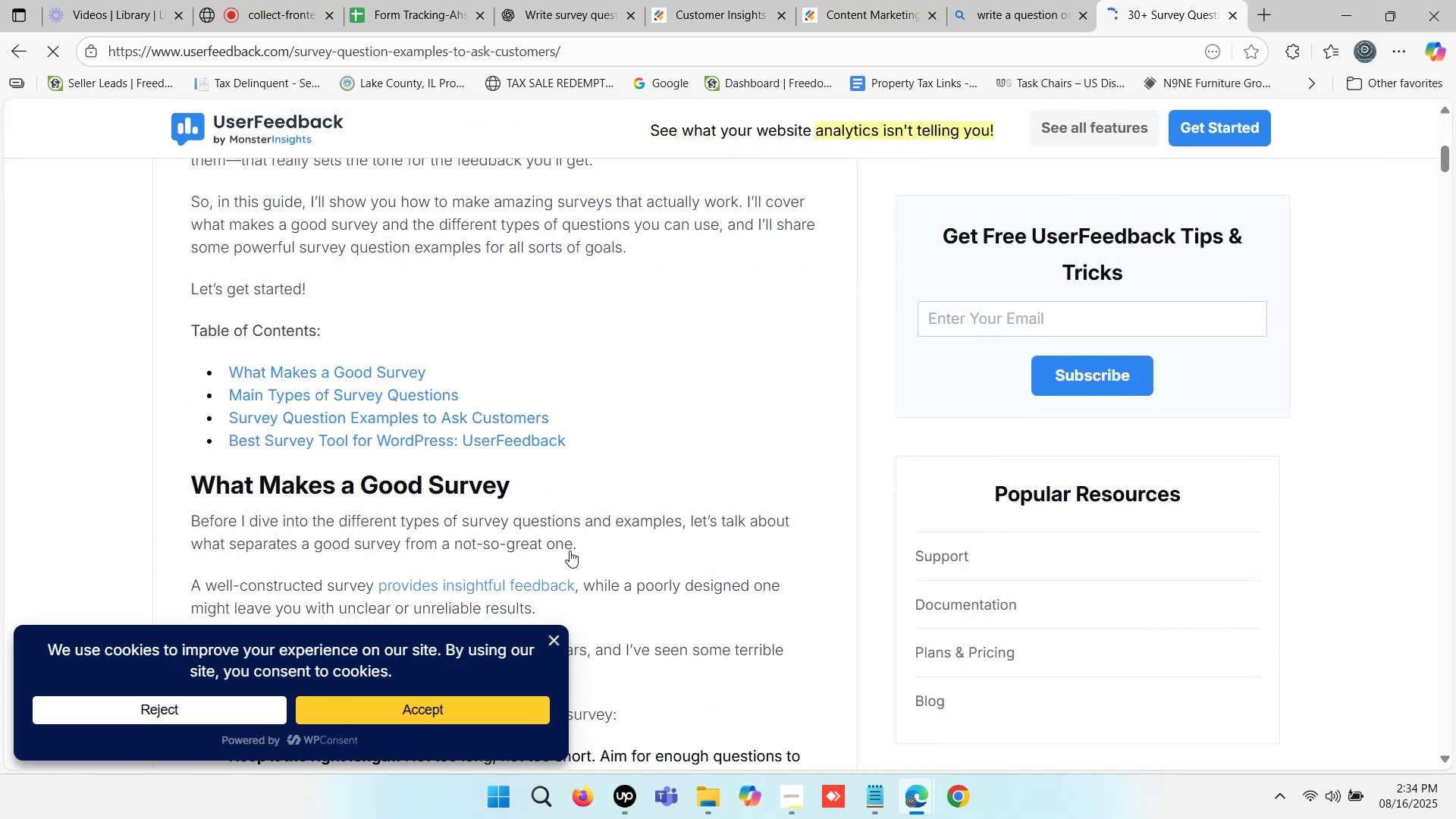 
scroll: coordinate [643, 479], scroll_direction: down, amount: 9.0
 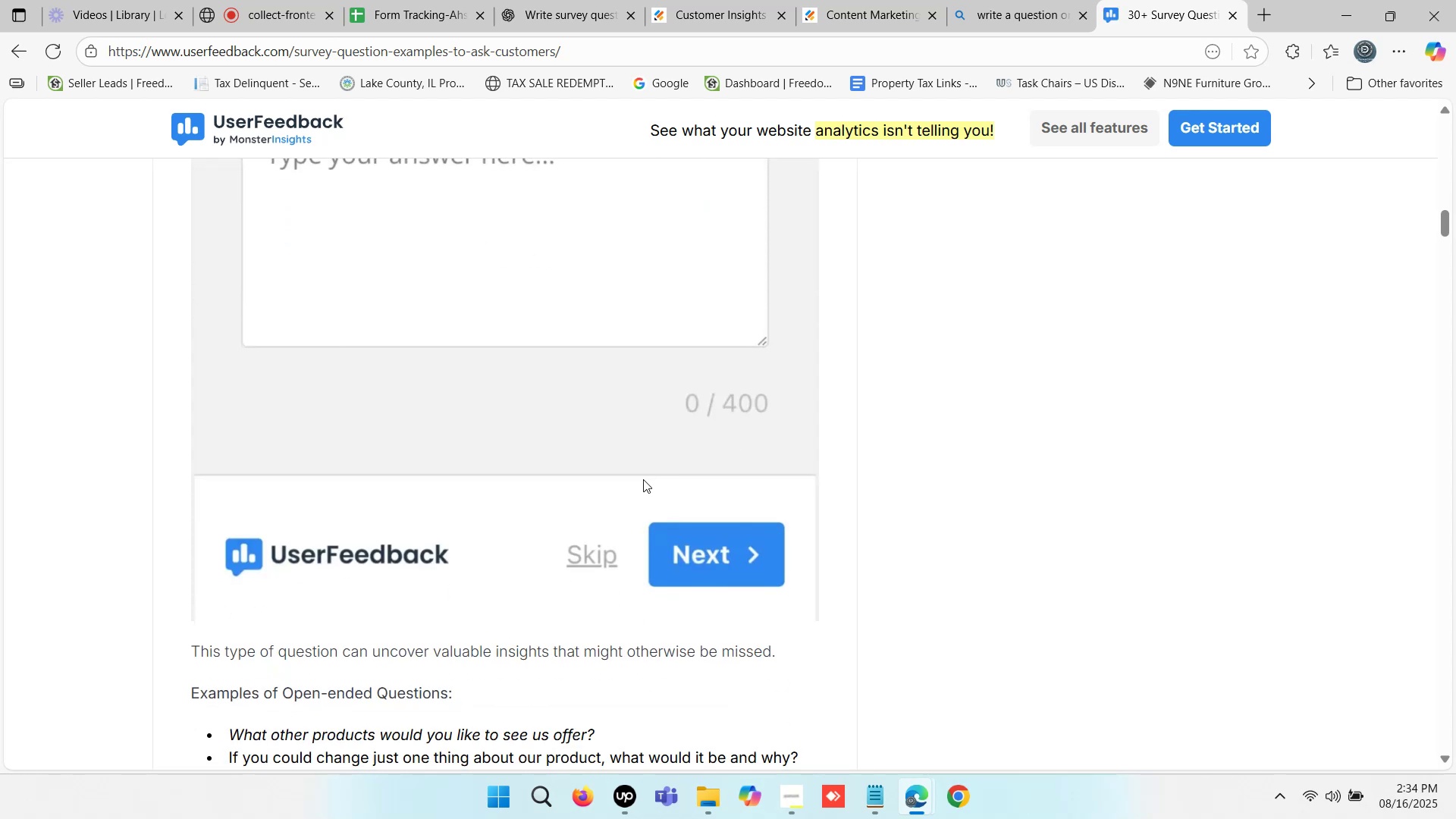 
scroll: coordinate [643, 479], scroll_direction: up, amount: 2.0
 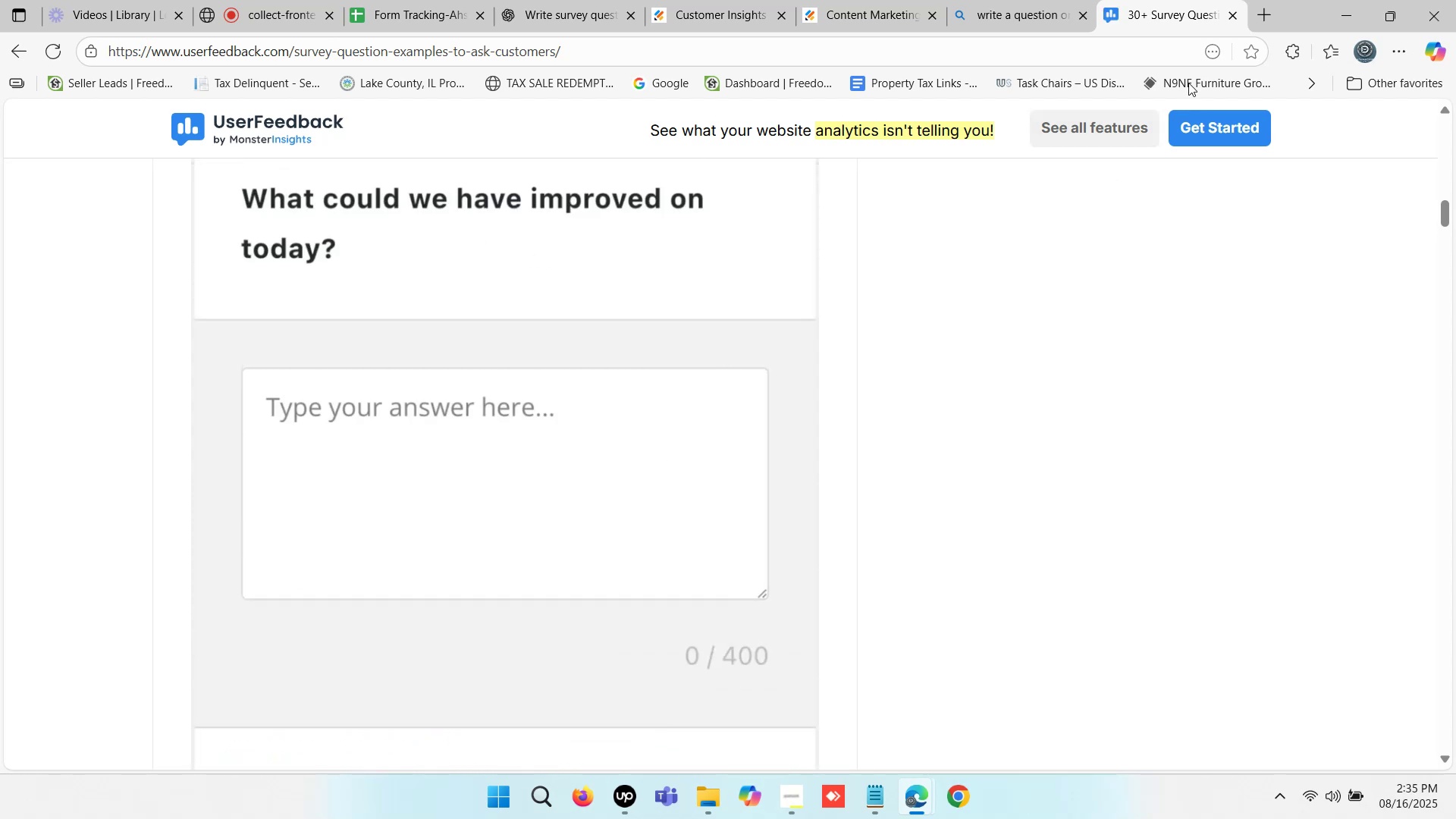 
left_click([1228, 19])
 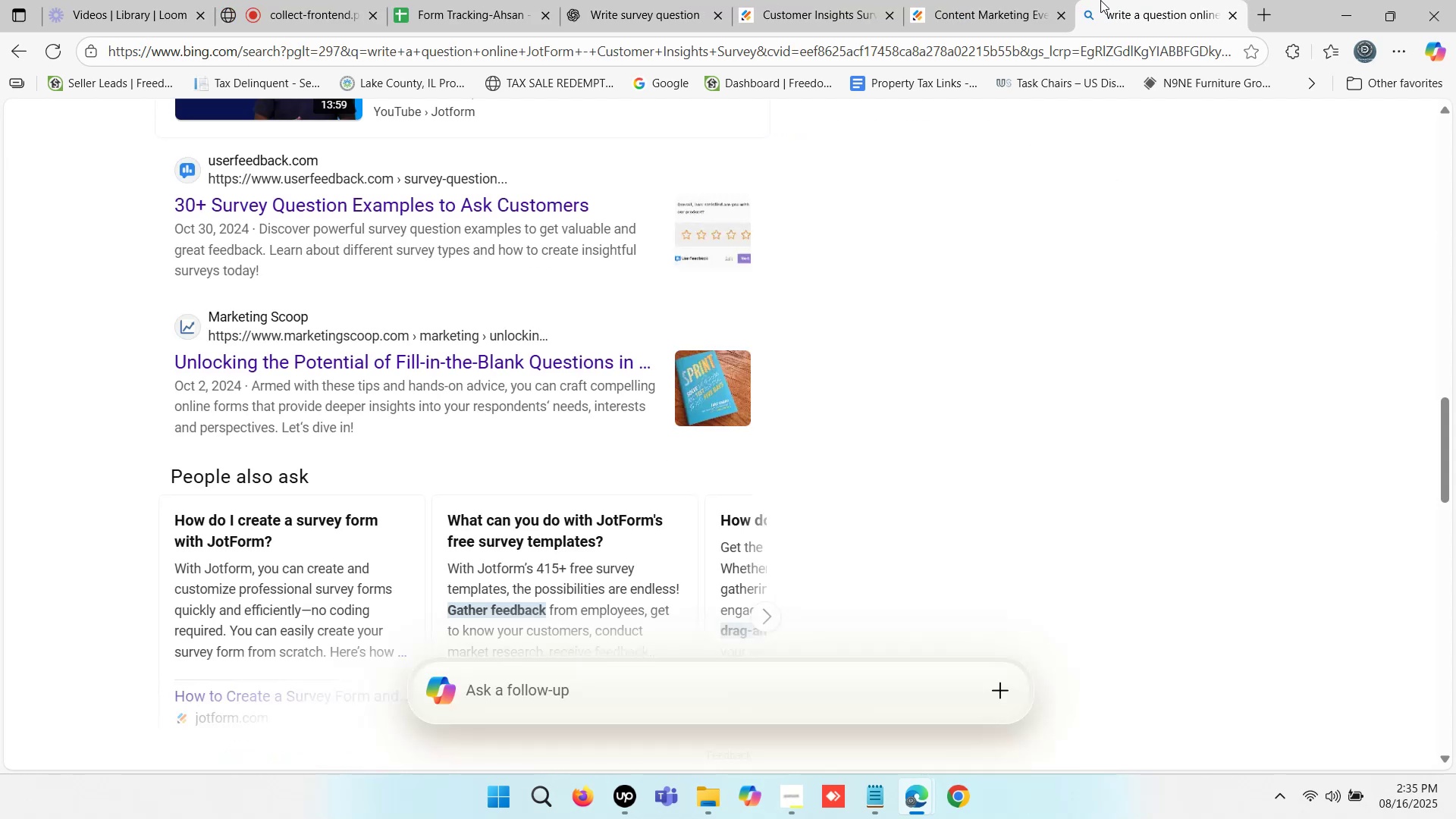 
left_click([1148, 0])
 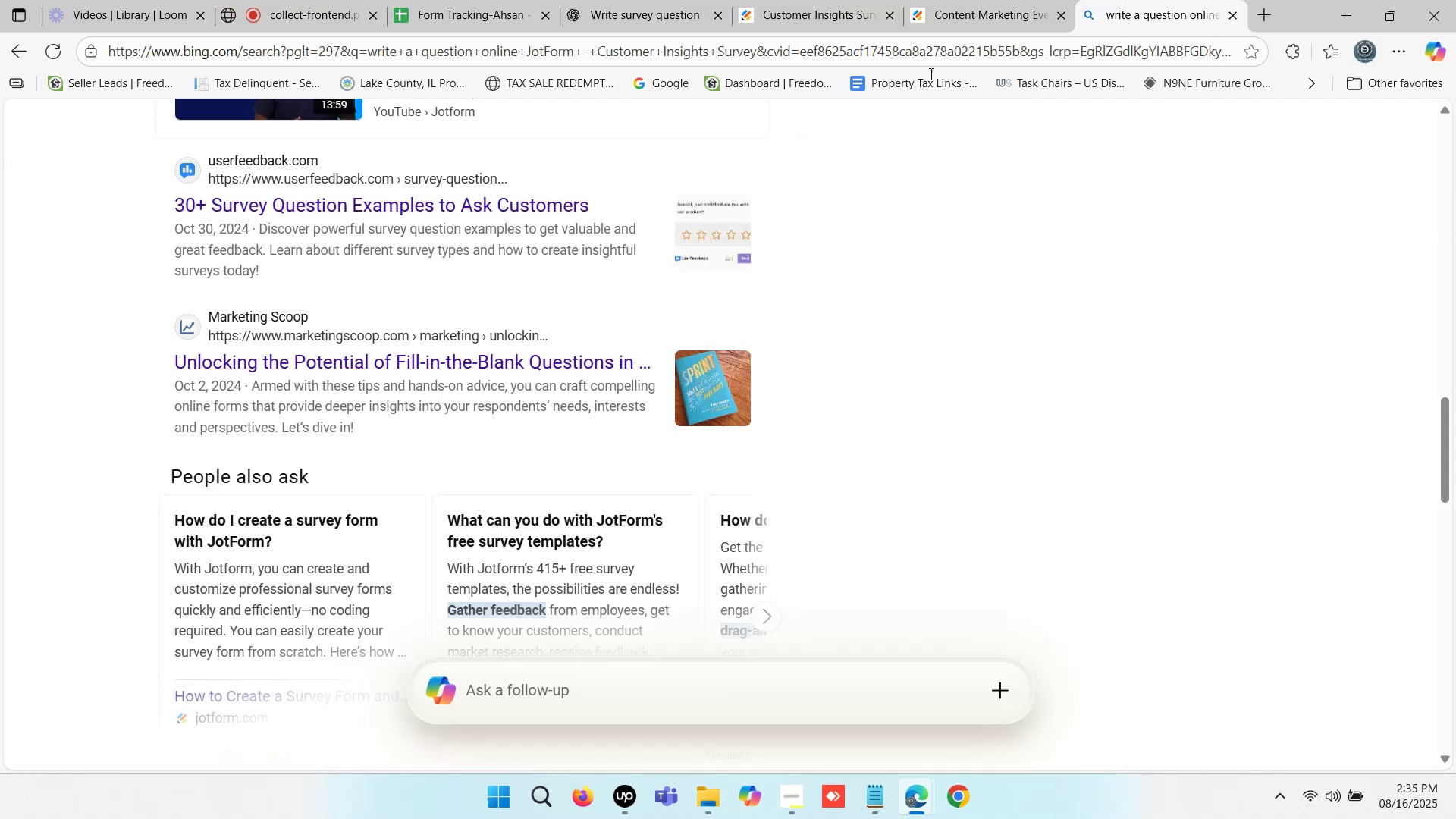 
scroll: coordinate [563, 221], scroll_direction: up, amount: 20.0
 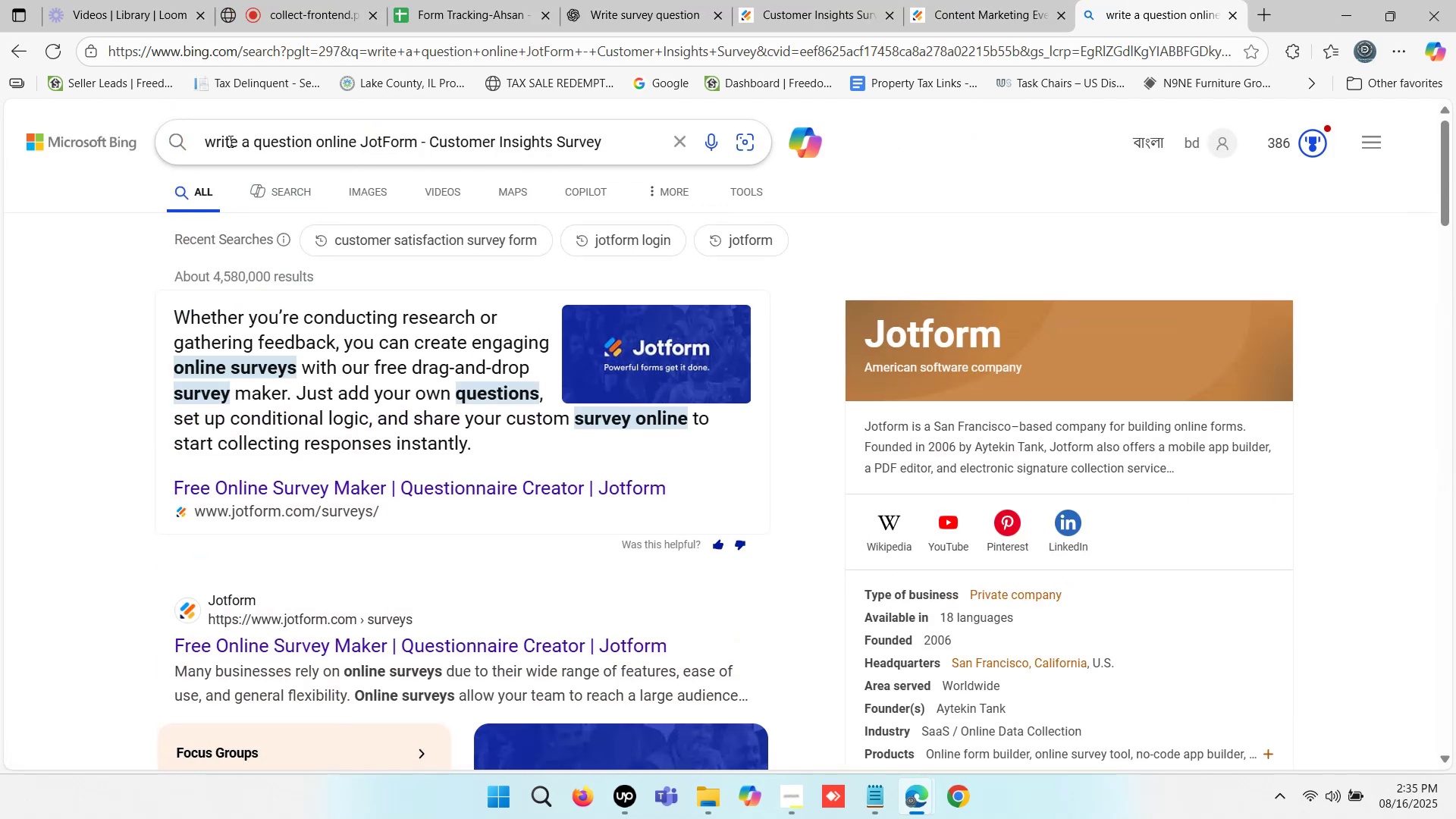 
left_click_drag(start_coordinate=[204, 138], to_coordinate=[604, 124])
 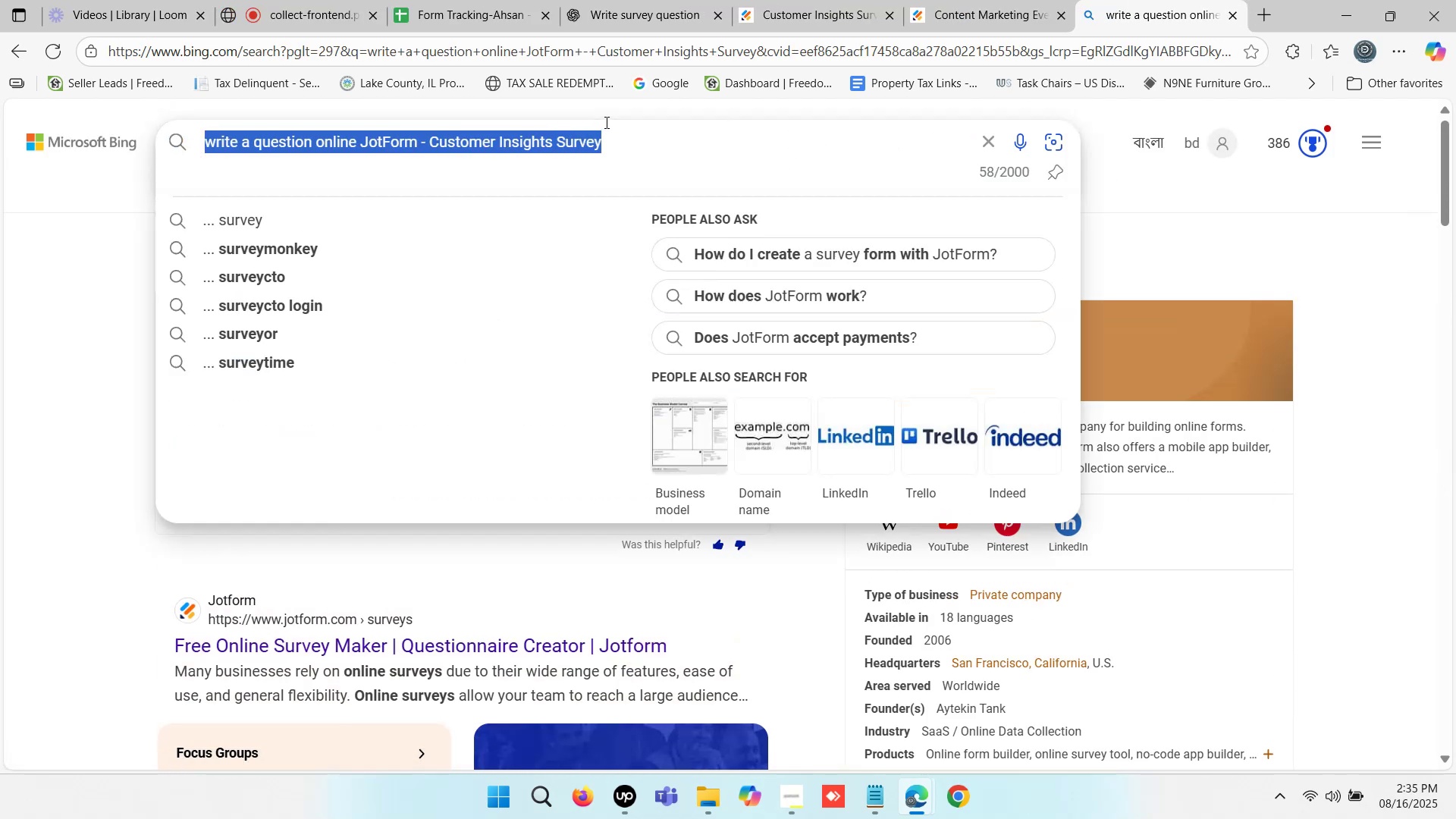 
key(Control+ControlLeft)
 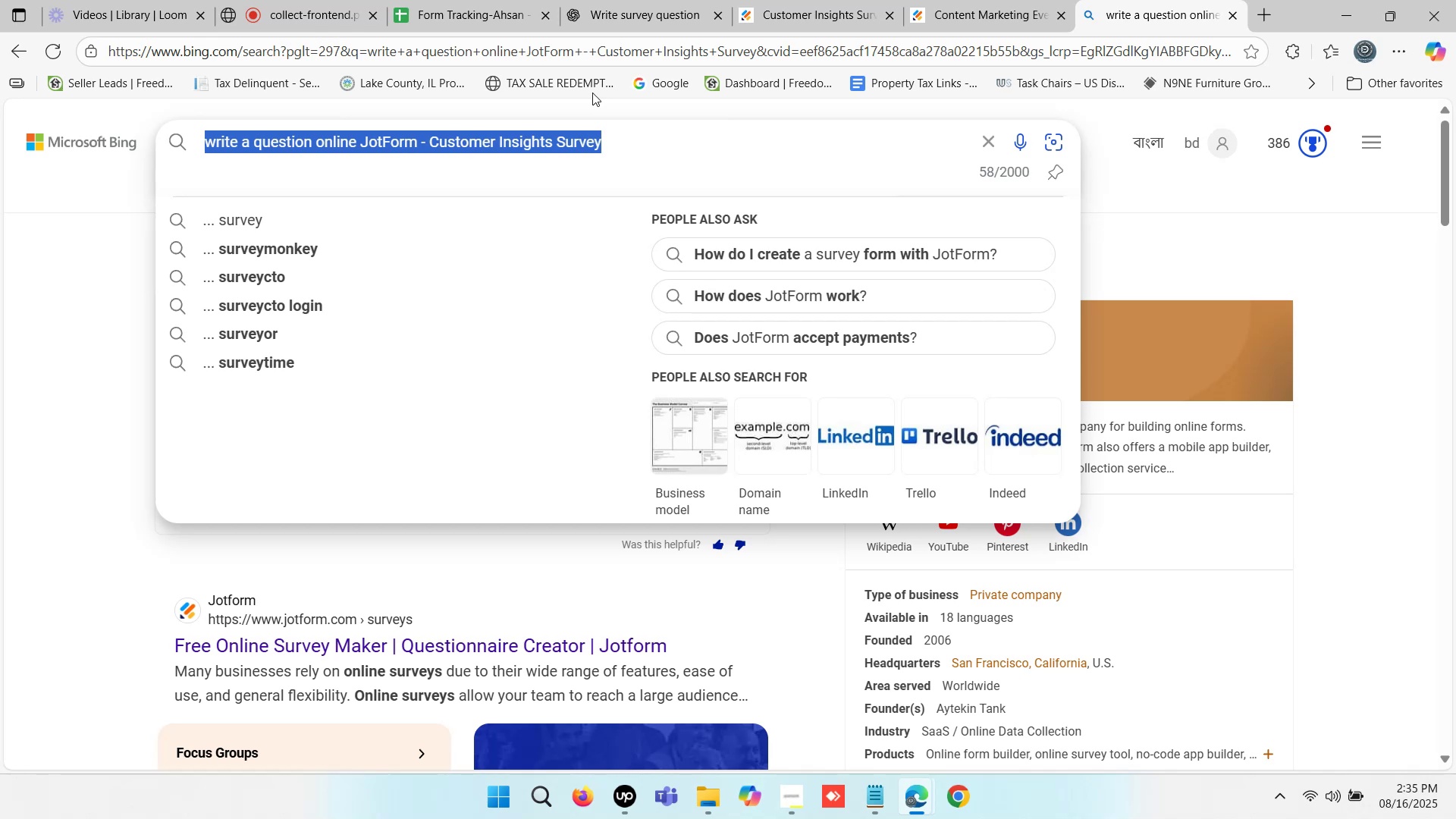 
key(Control+C)
 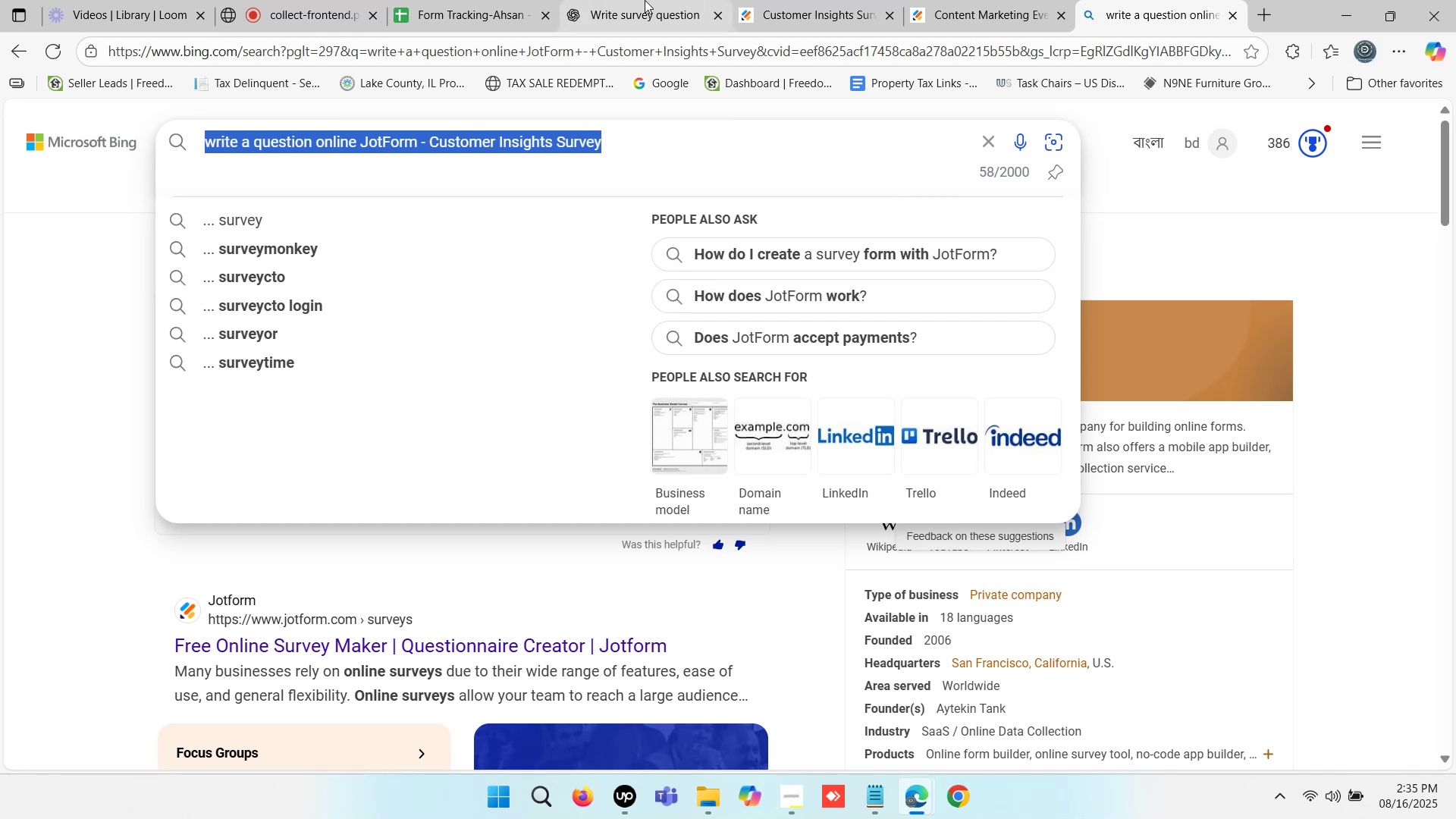 
left_click([645, 0])
 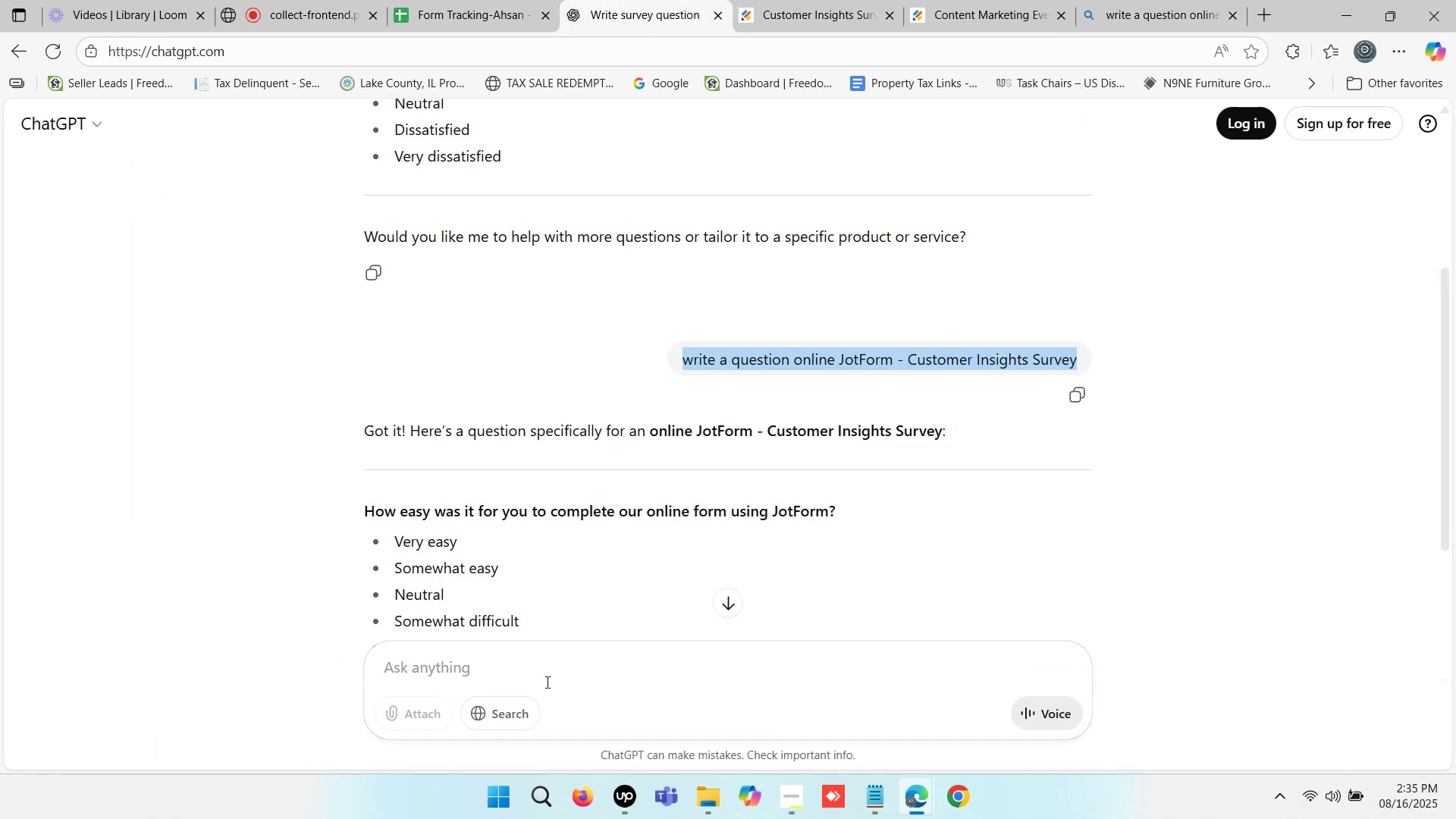 
left_click([488, 675])
 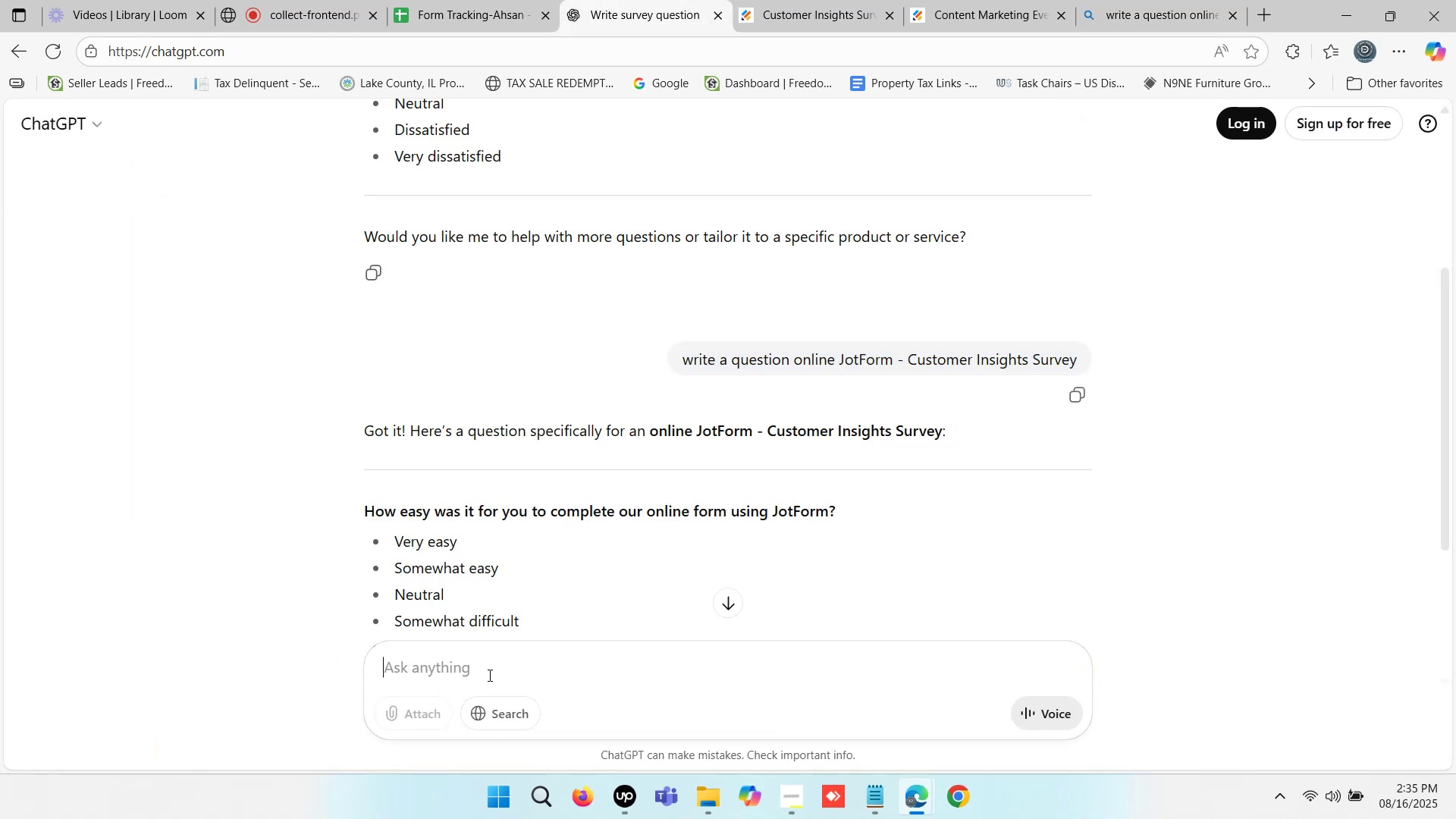 
key(Control+ControlLeft)
 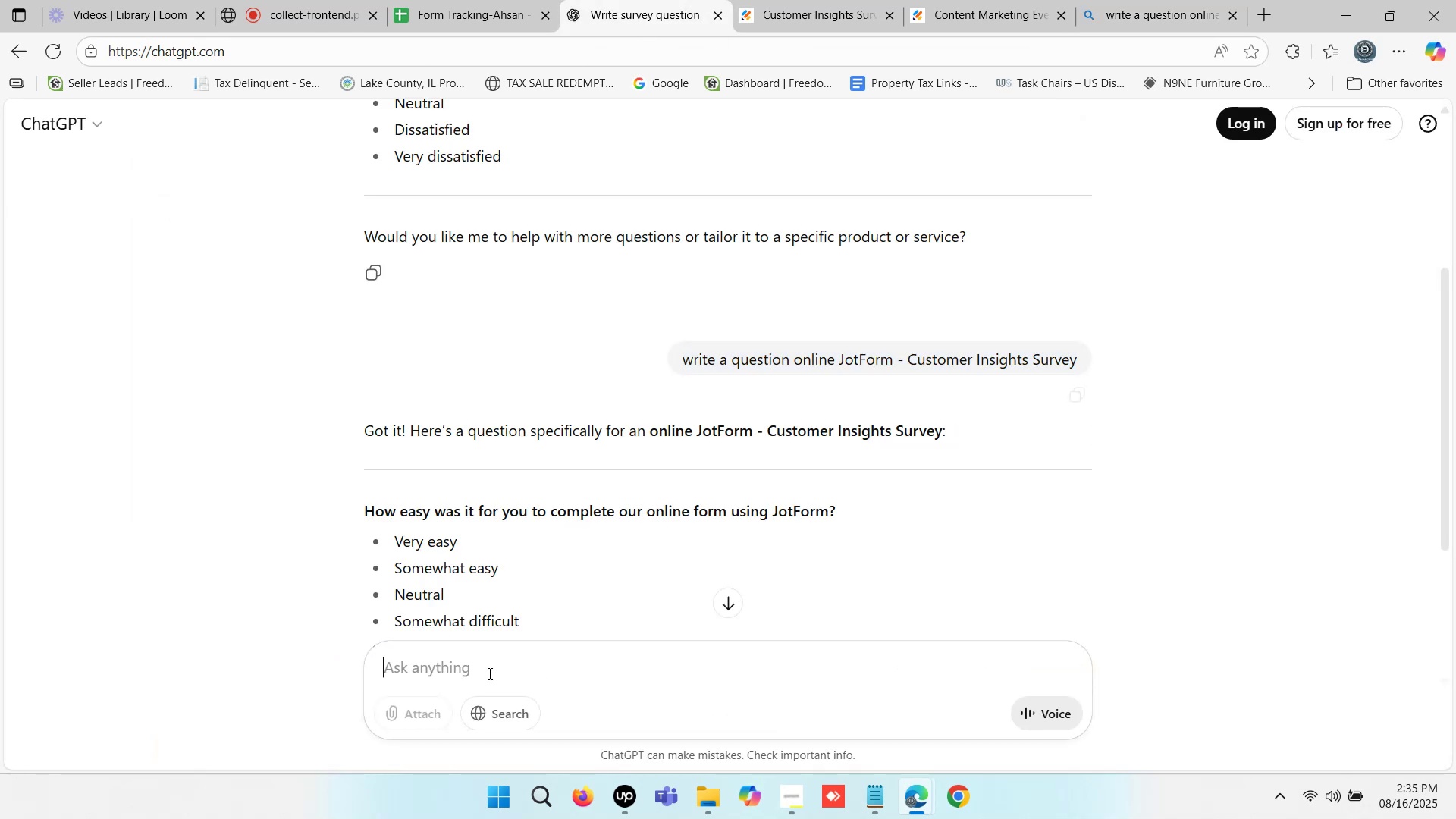 
key(Control+V)
 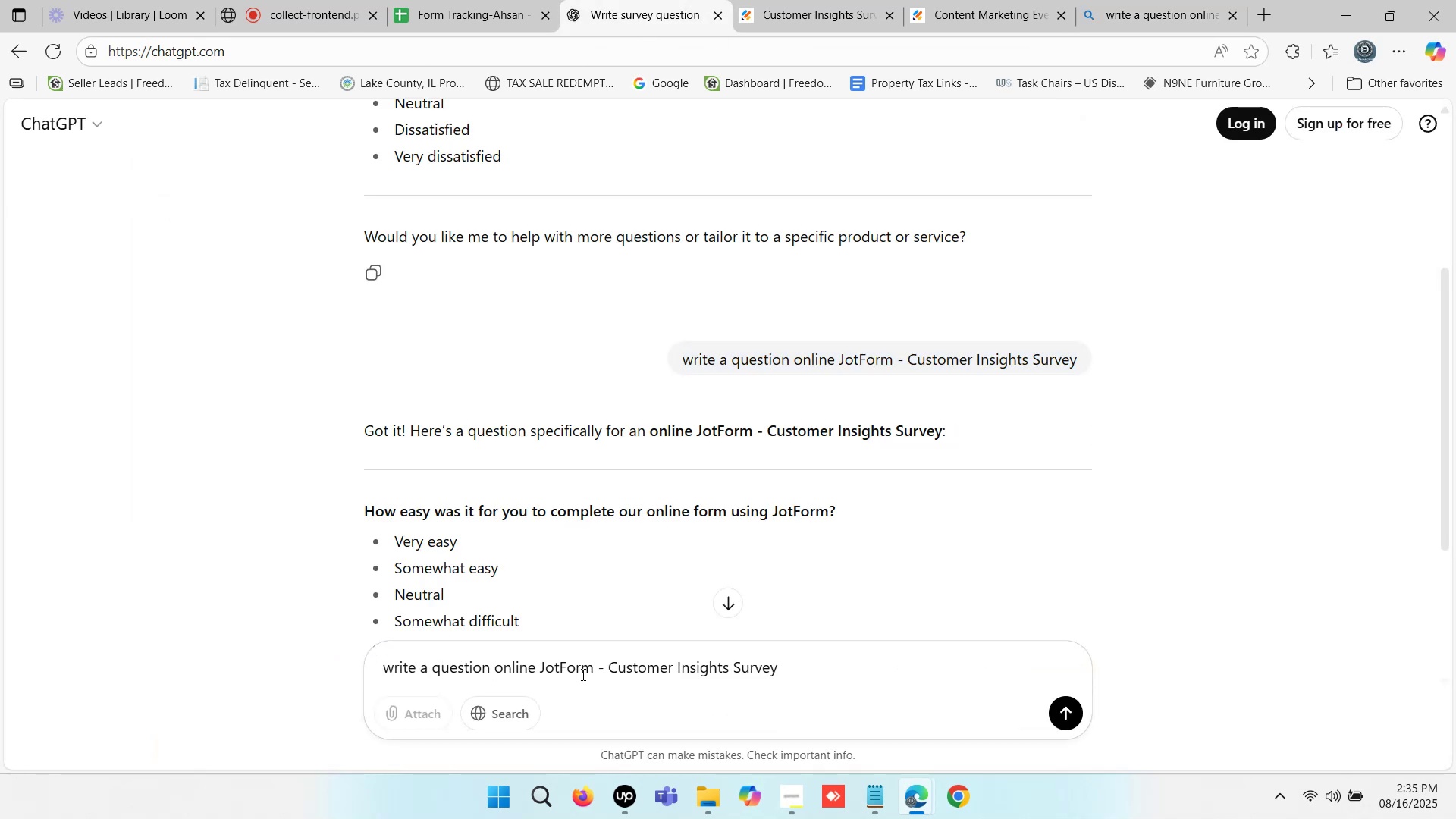 
left_click([589, 673])
 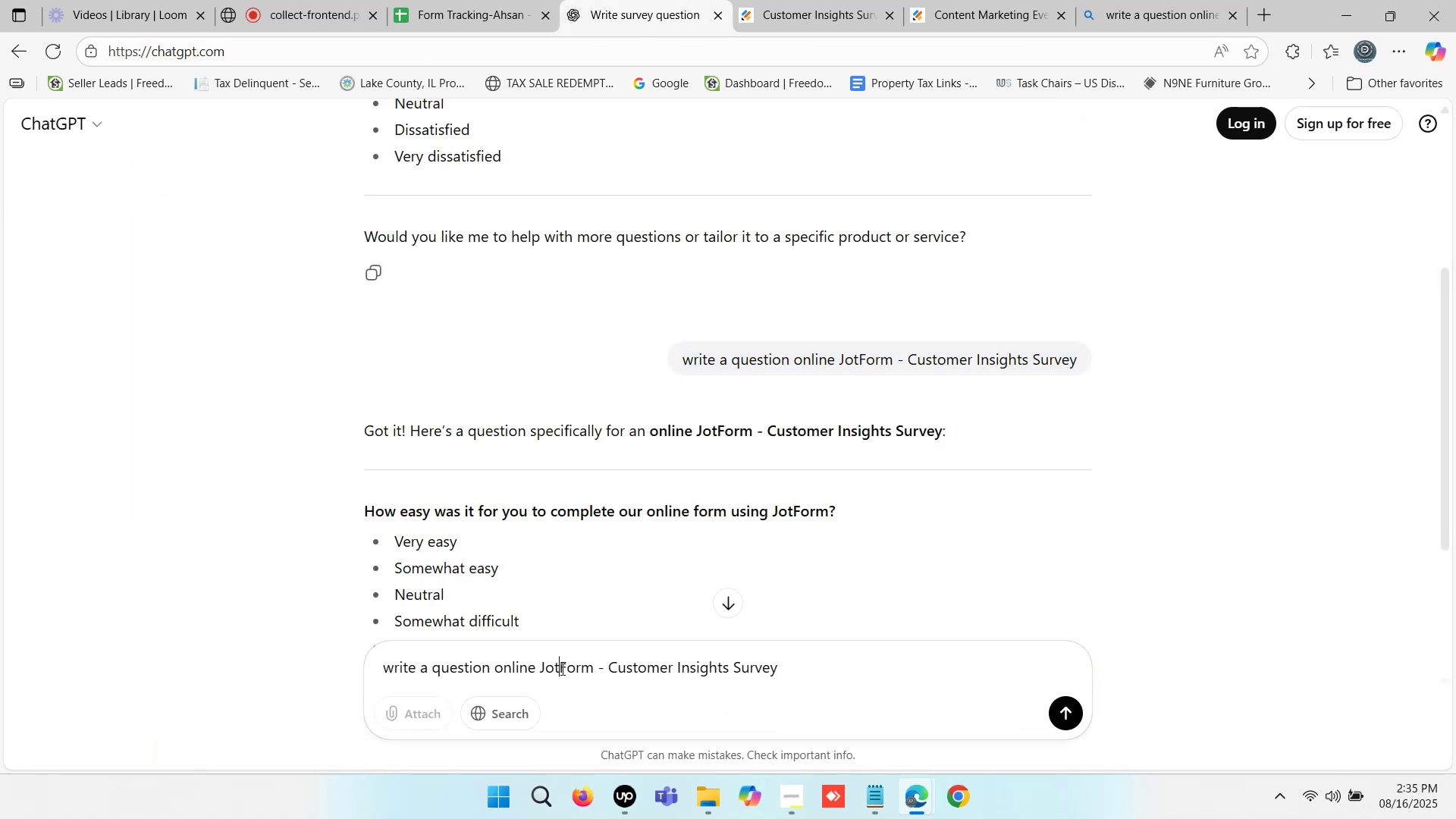 
double_click([561, 669])
 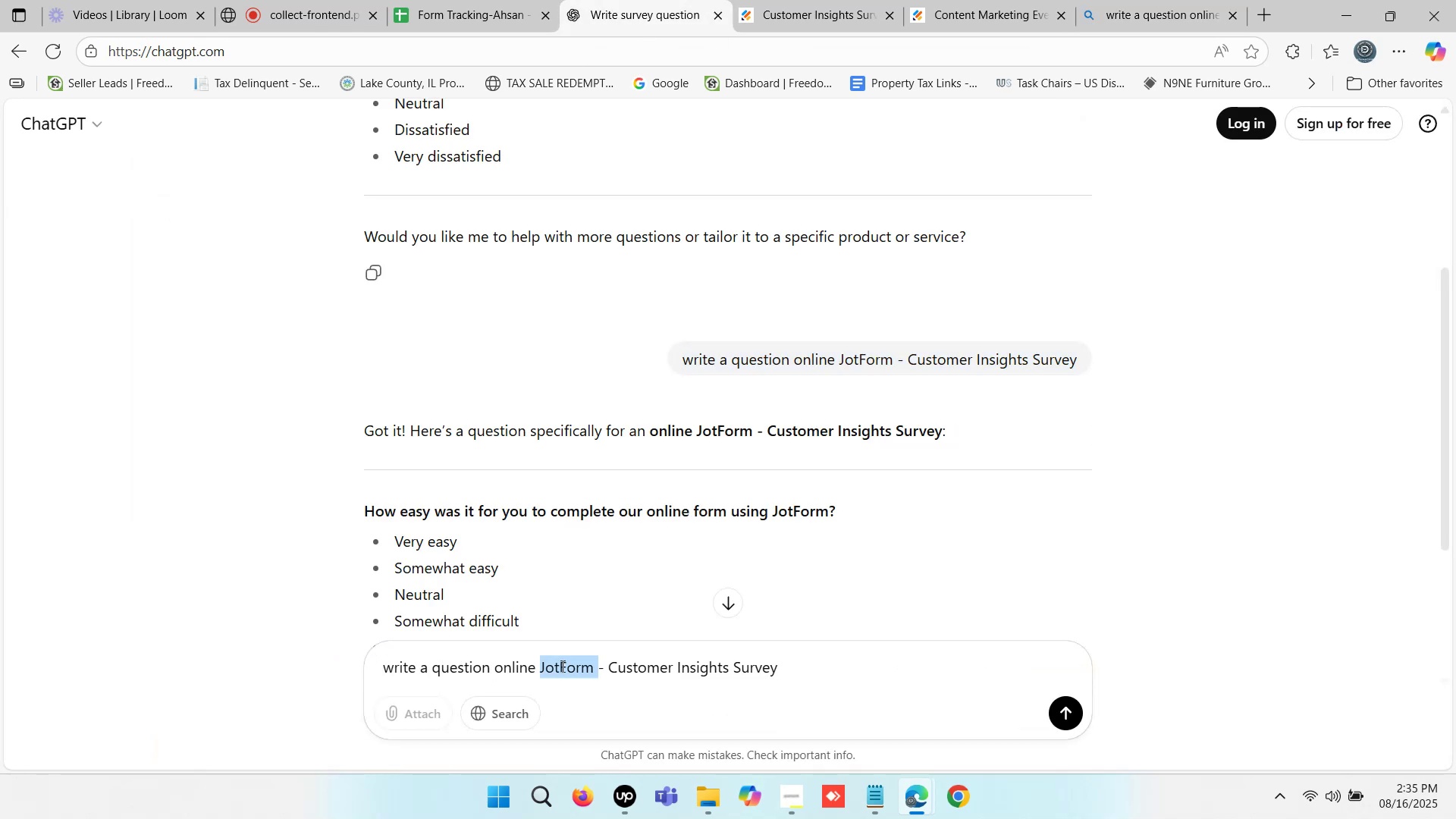 
key(Backspace)
 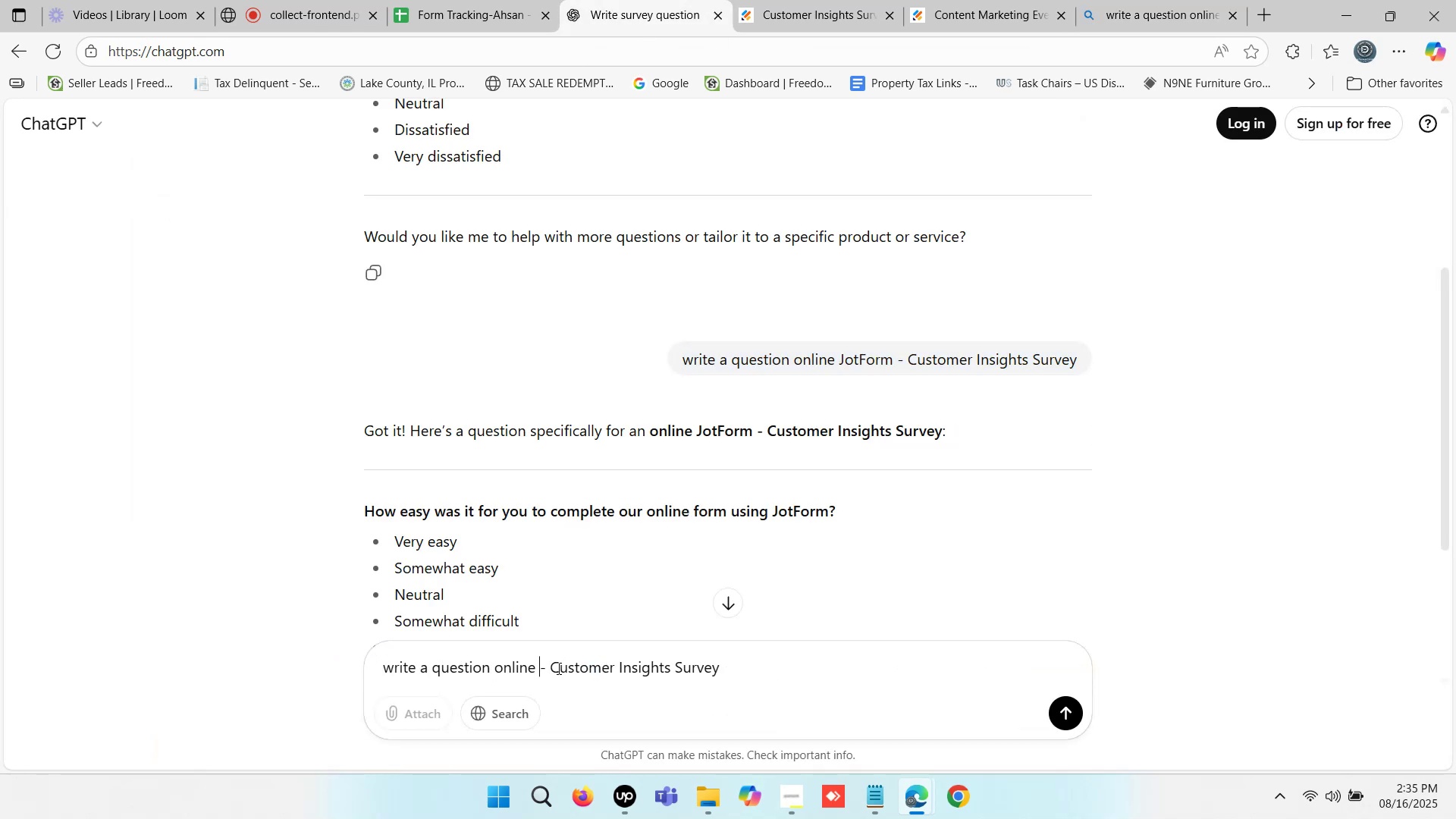 
key(Backspace)
 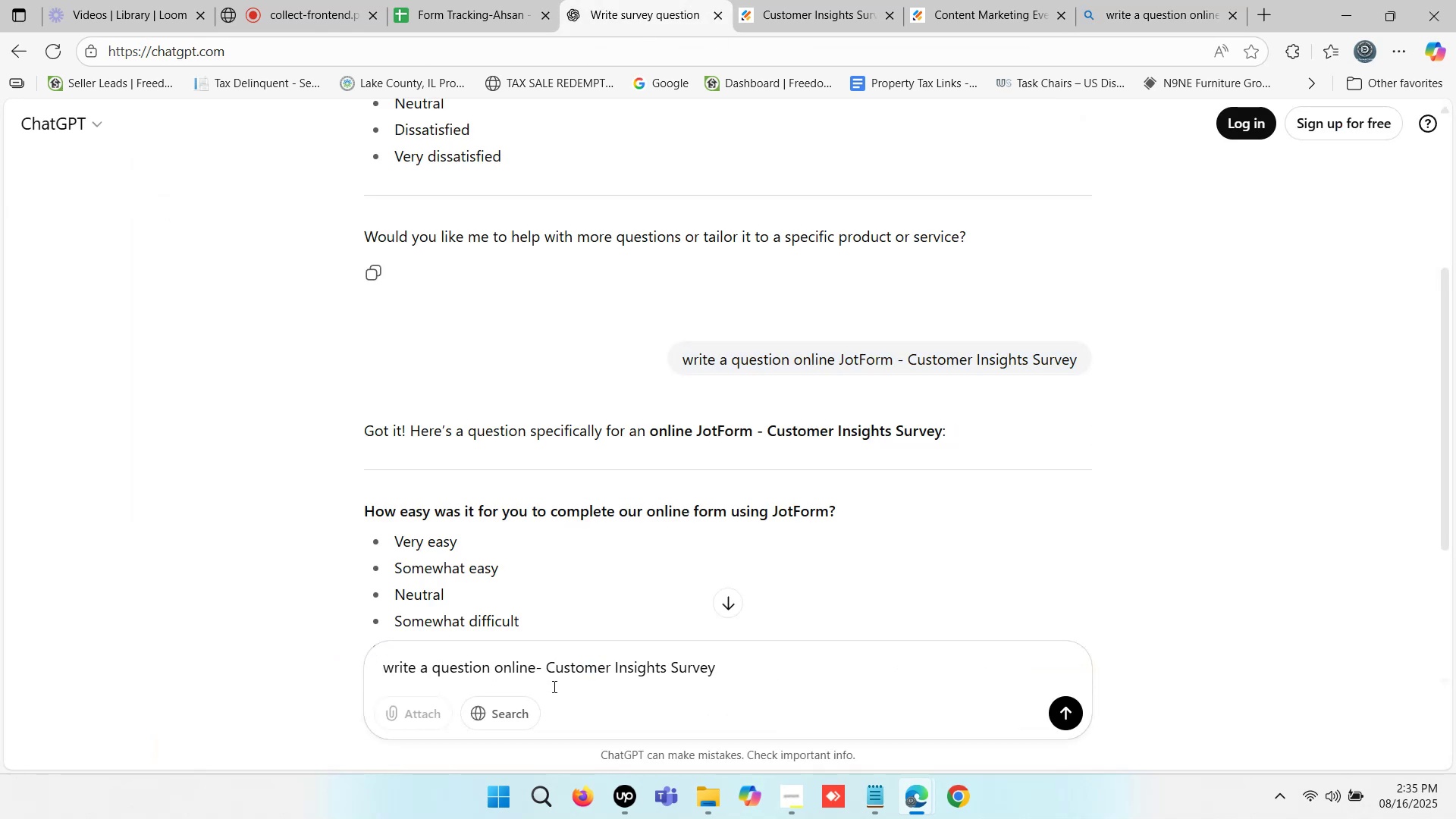 
key(Space)
 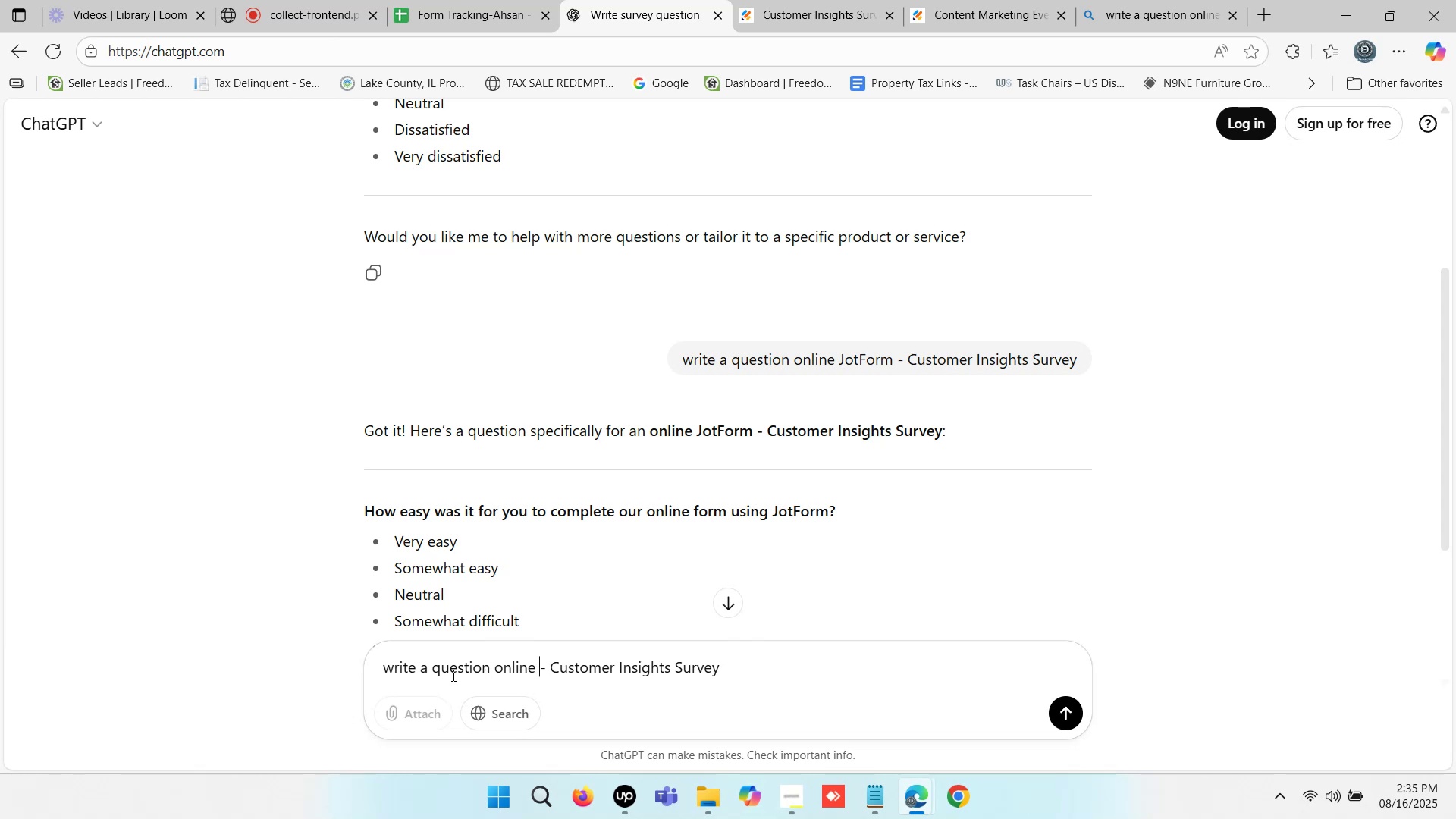 
wait(5.02)
 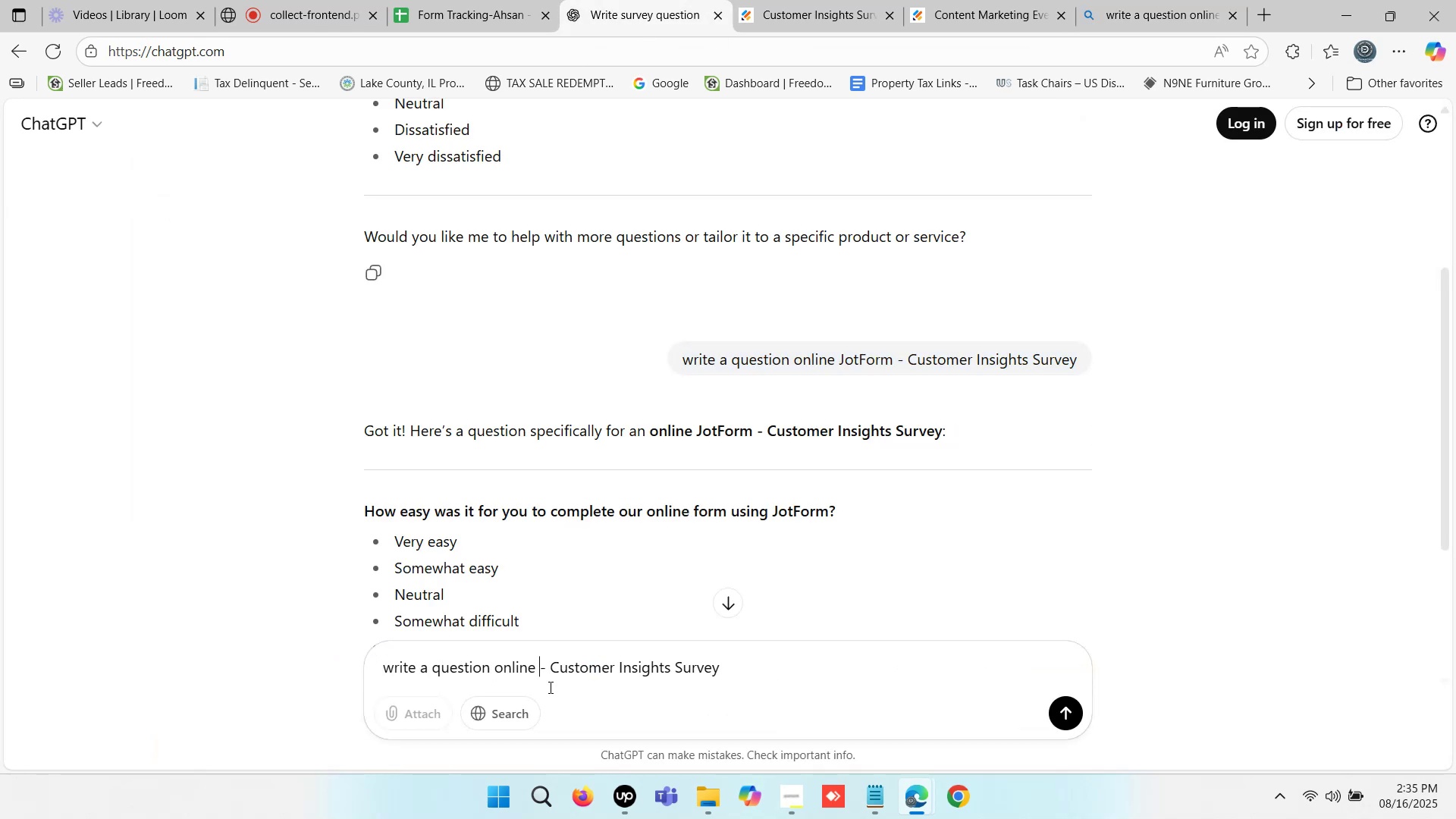 
double_click([516, 670])
 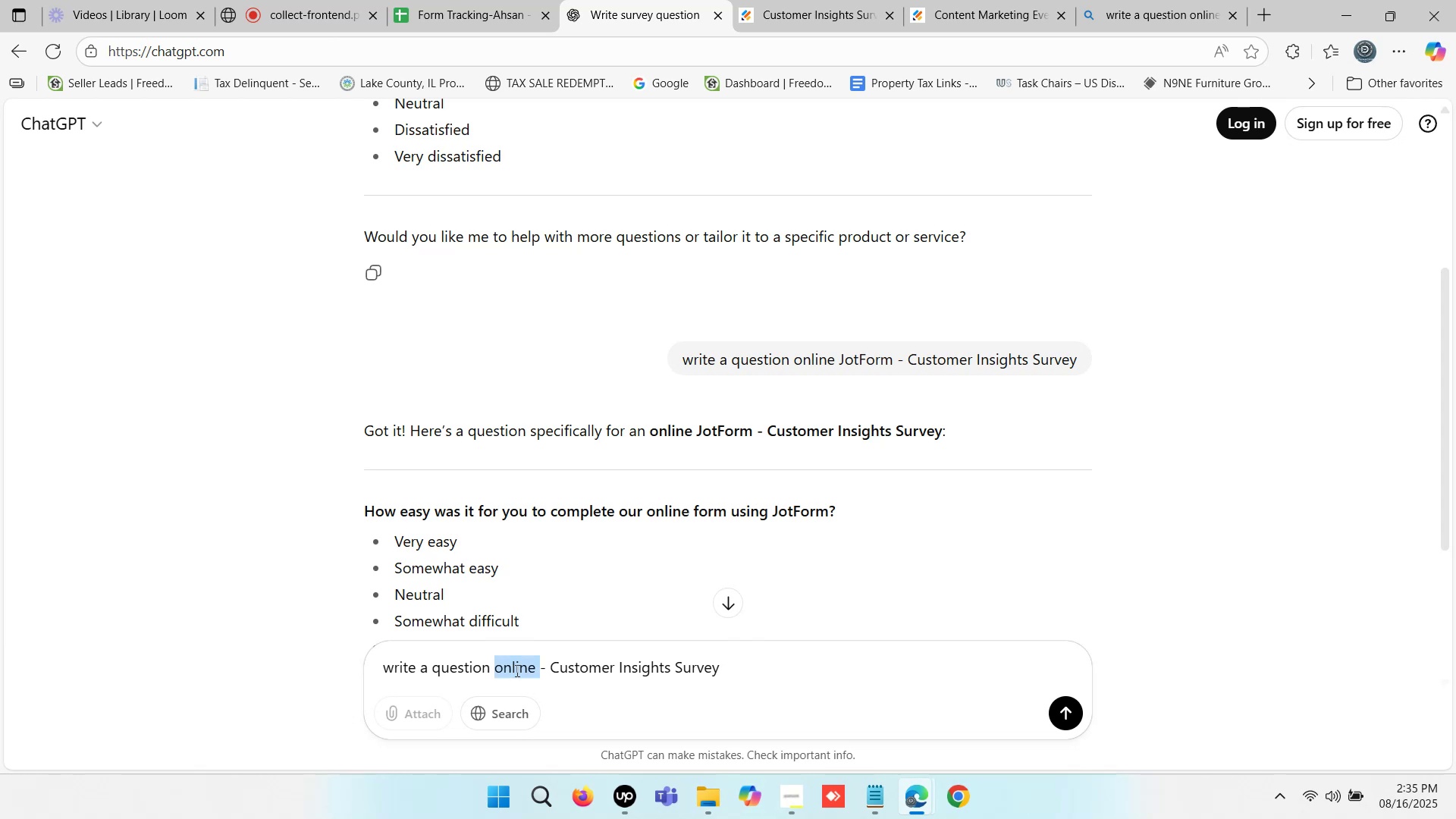 
key(Control+X)
 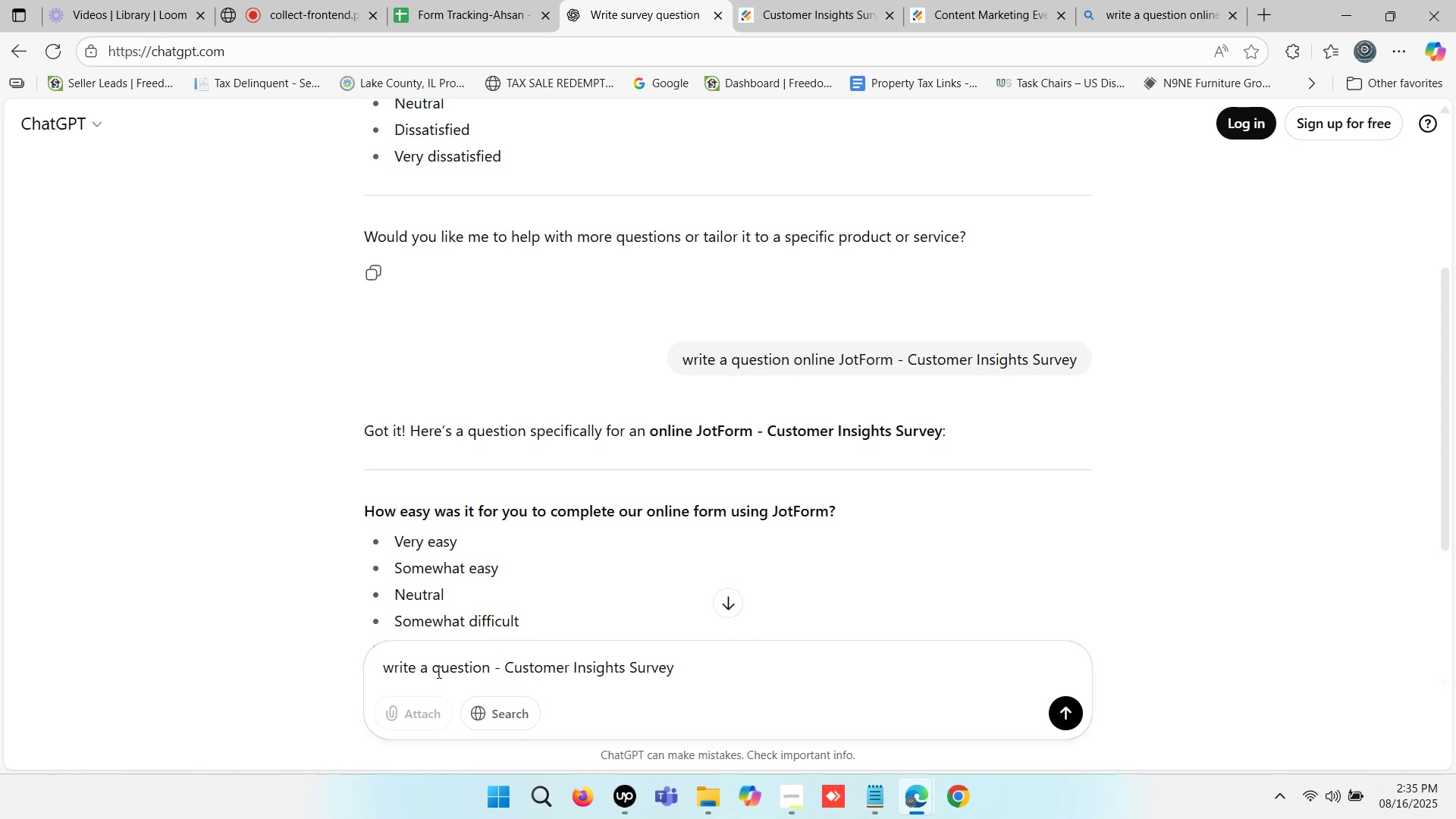 
left_click([435, 671])
 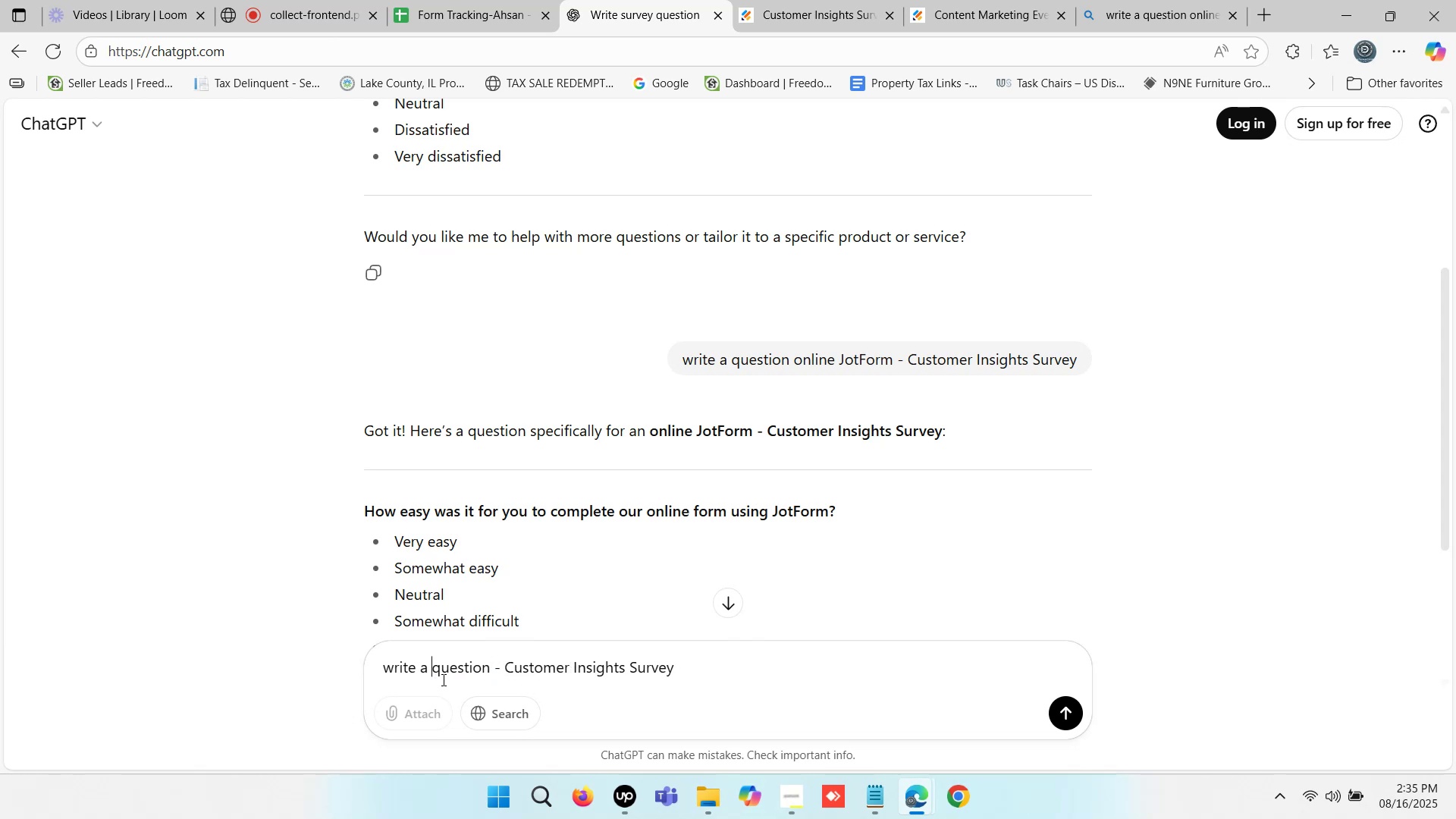 
key(Control+ControlLeft)
 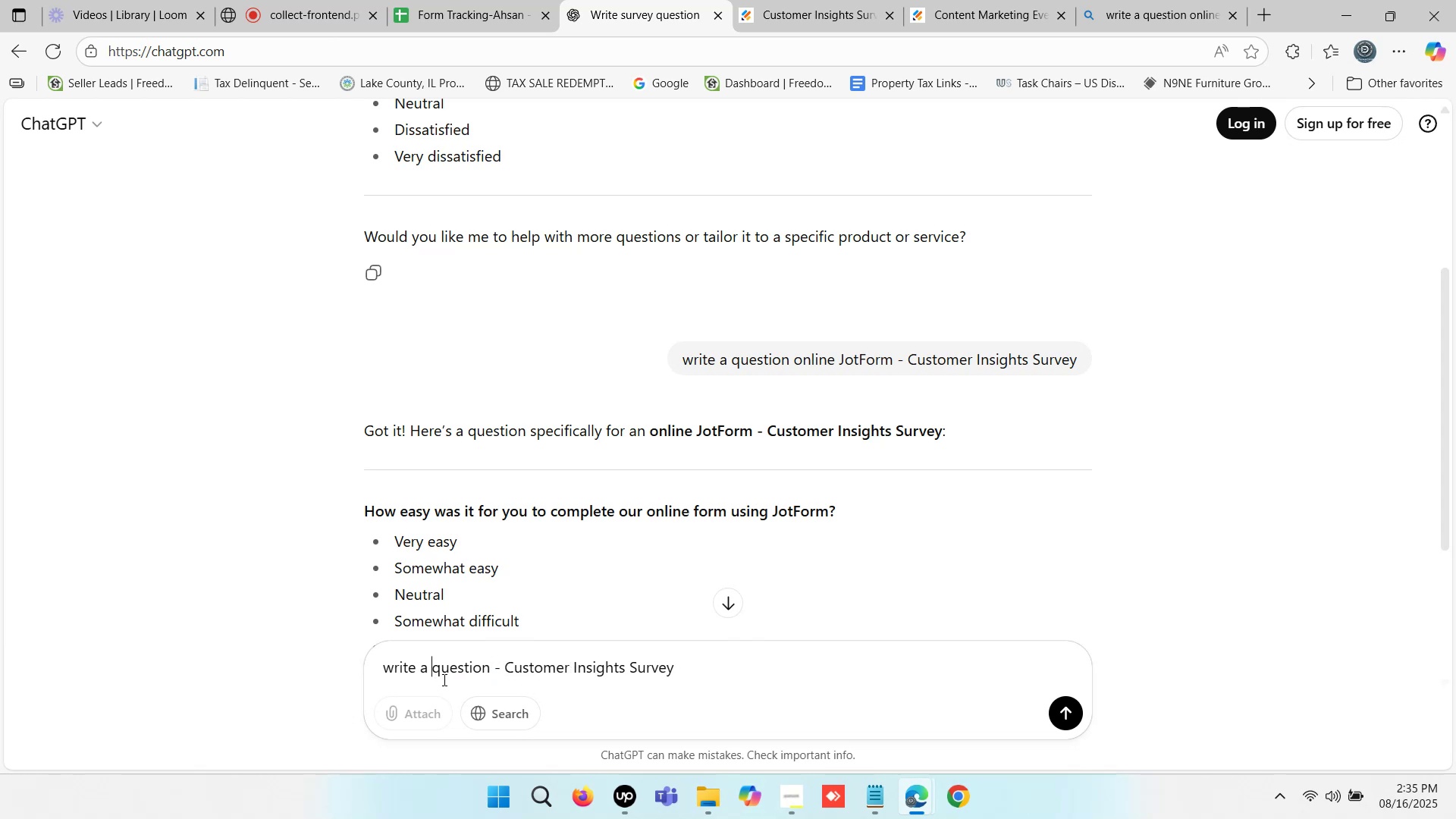 
key(Control+V)
 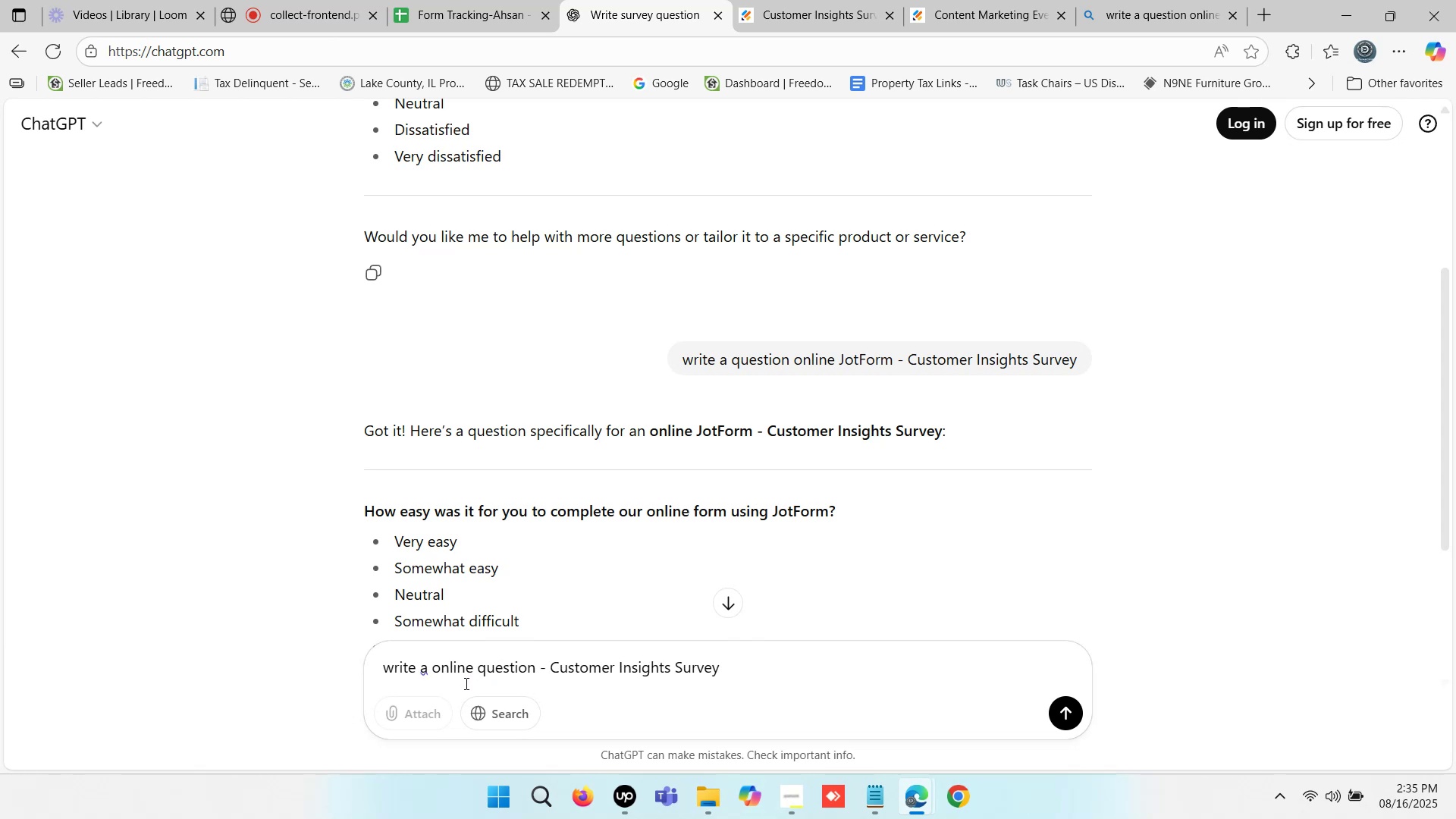 
wait(9.1)
 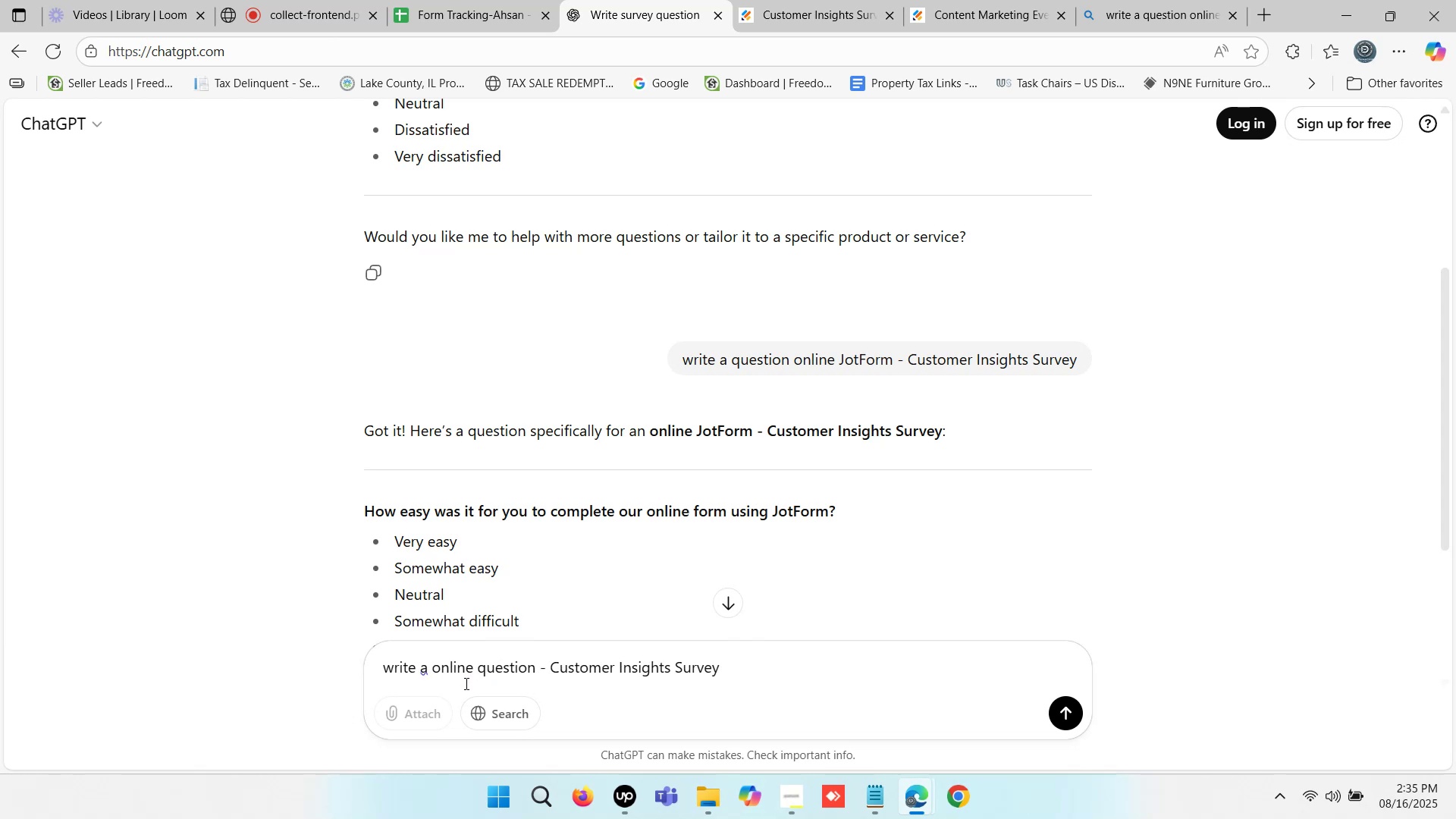 
left_click([538, 669])
 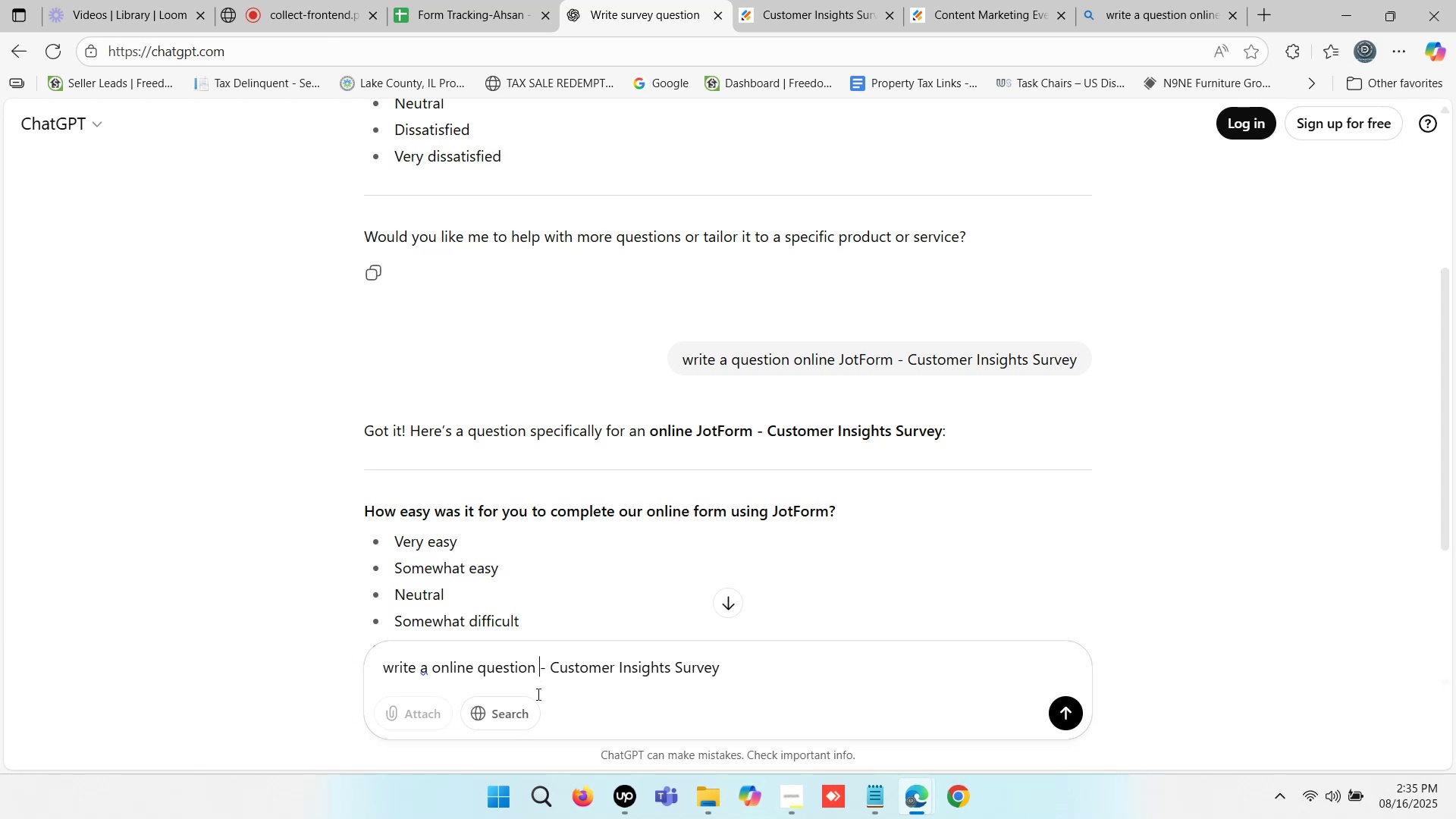 
type(formula)
 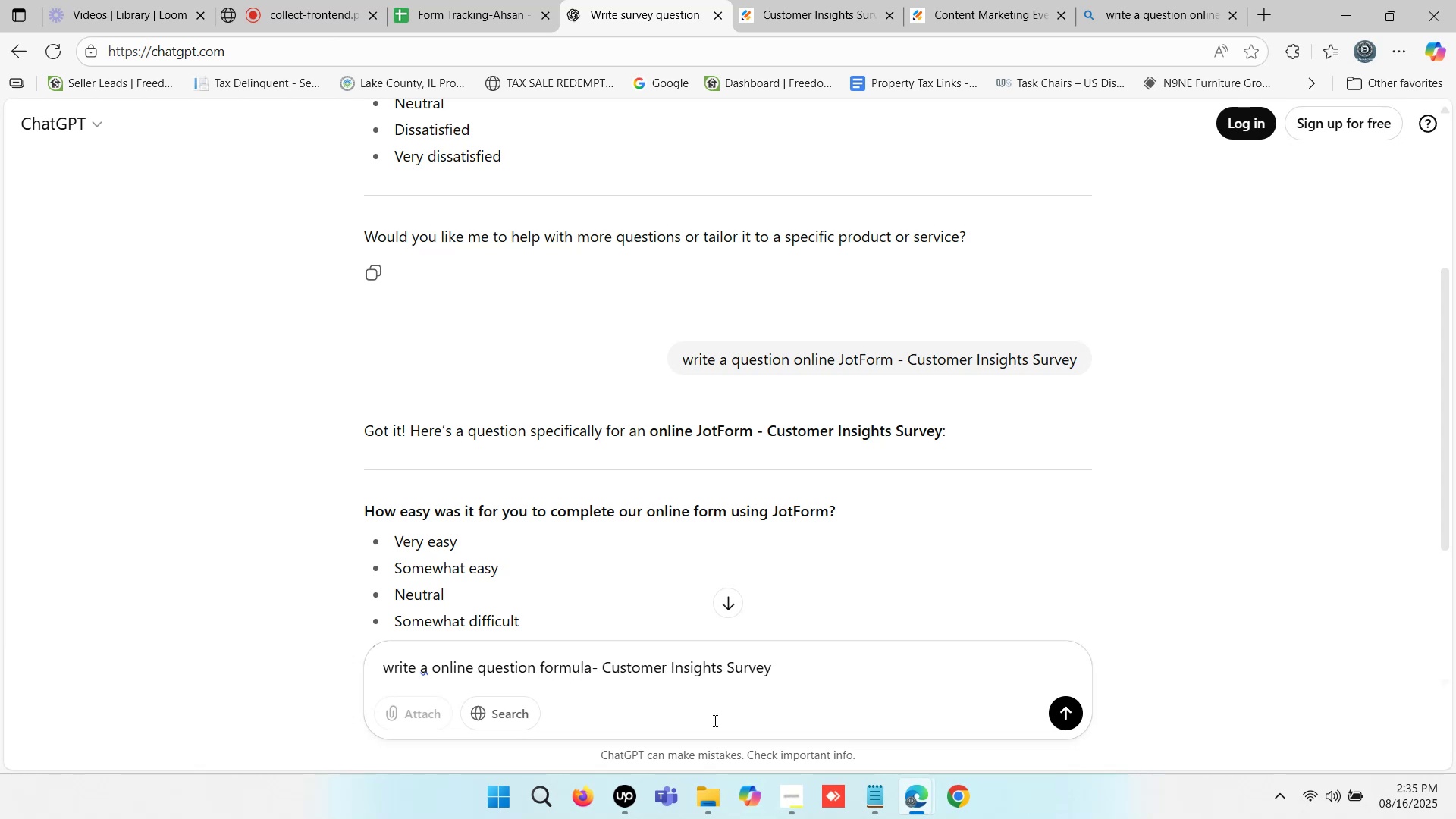 
left_click([786, 675])
 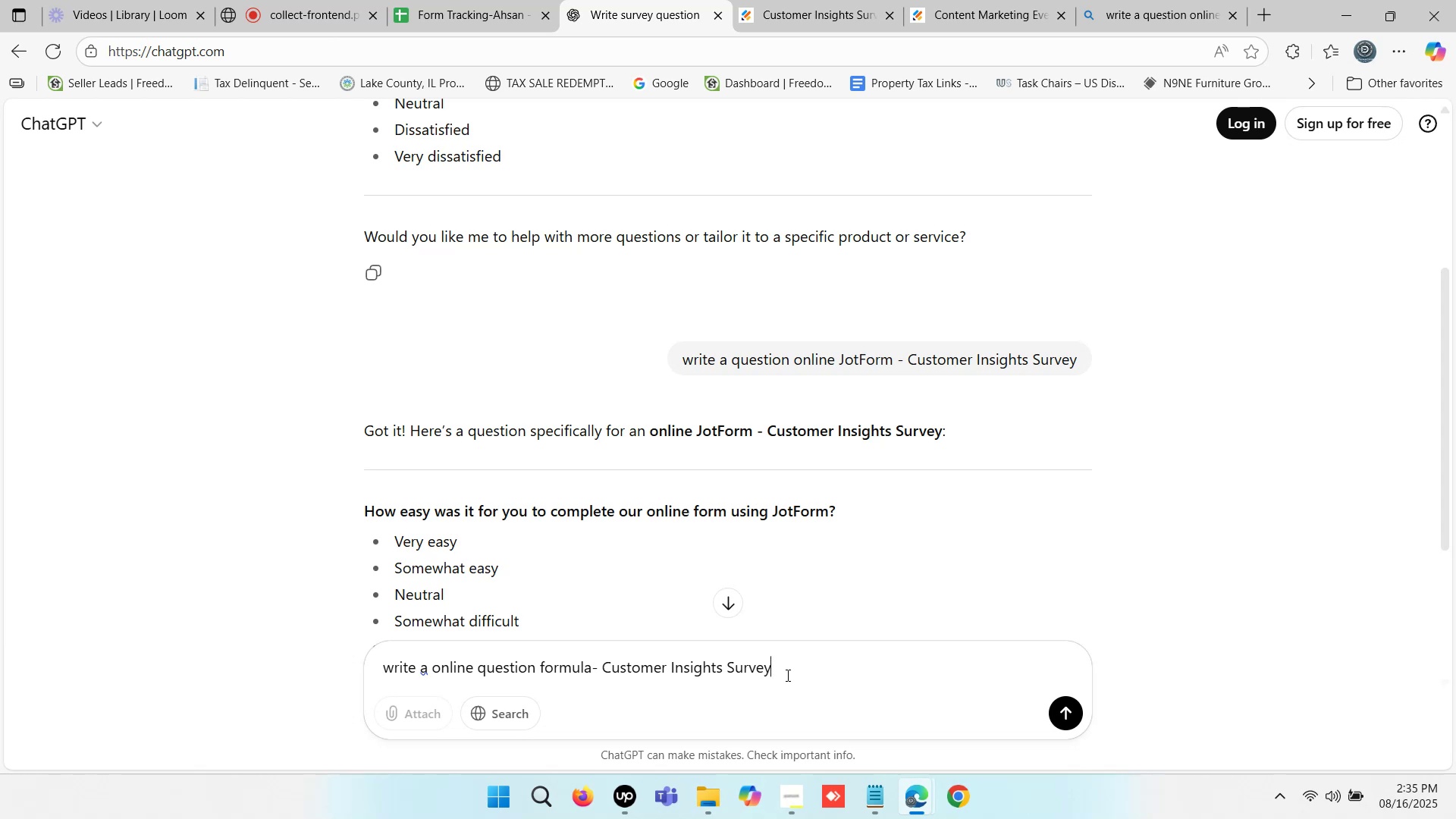 
key(Enter)
 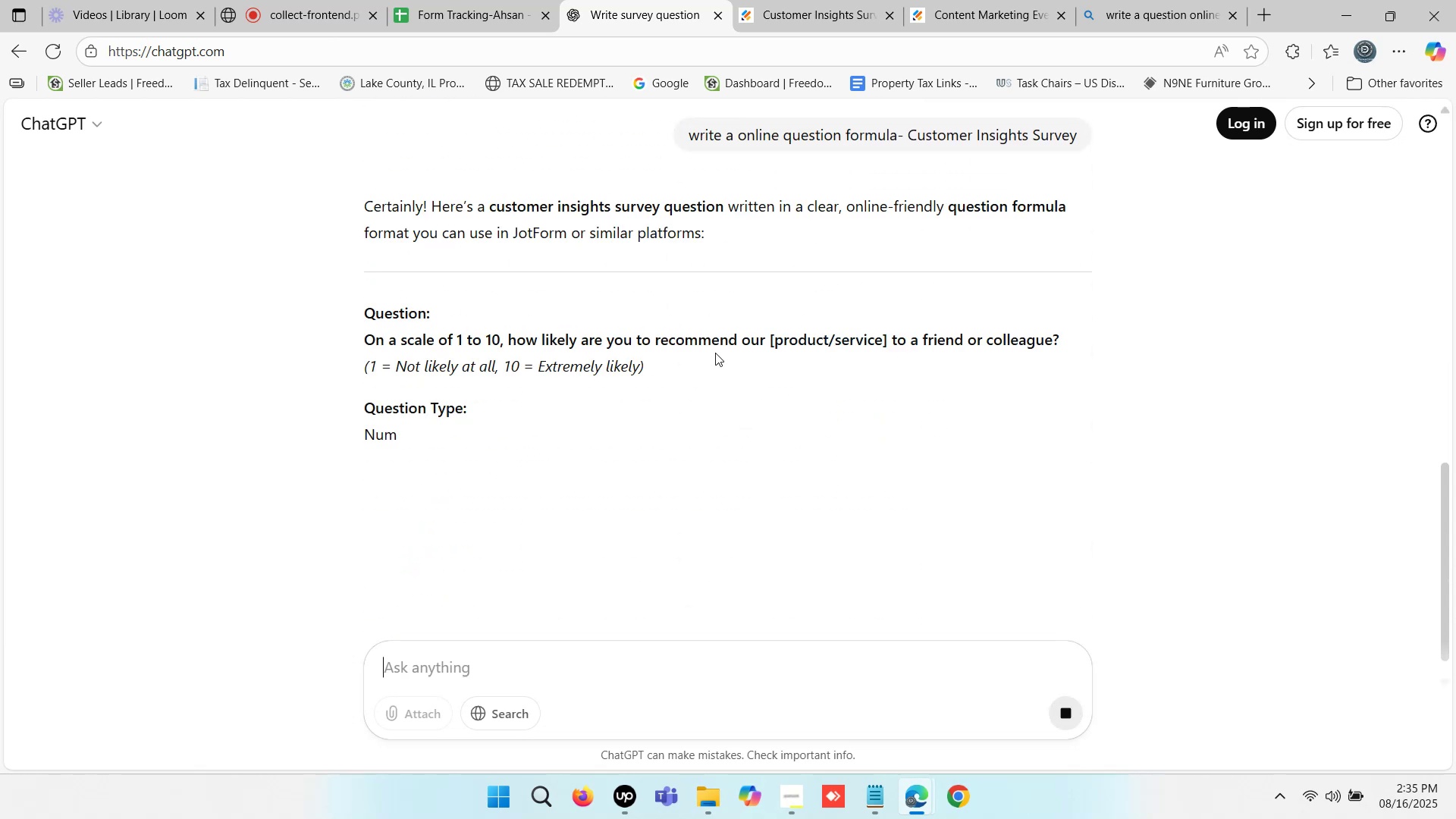 
wait(5.0)
 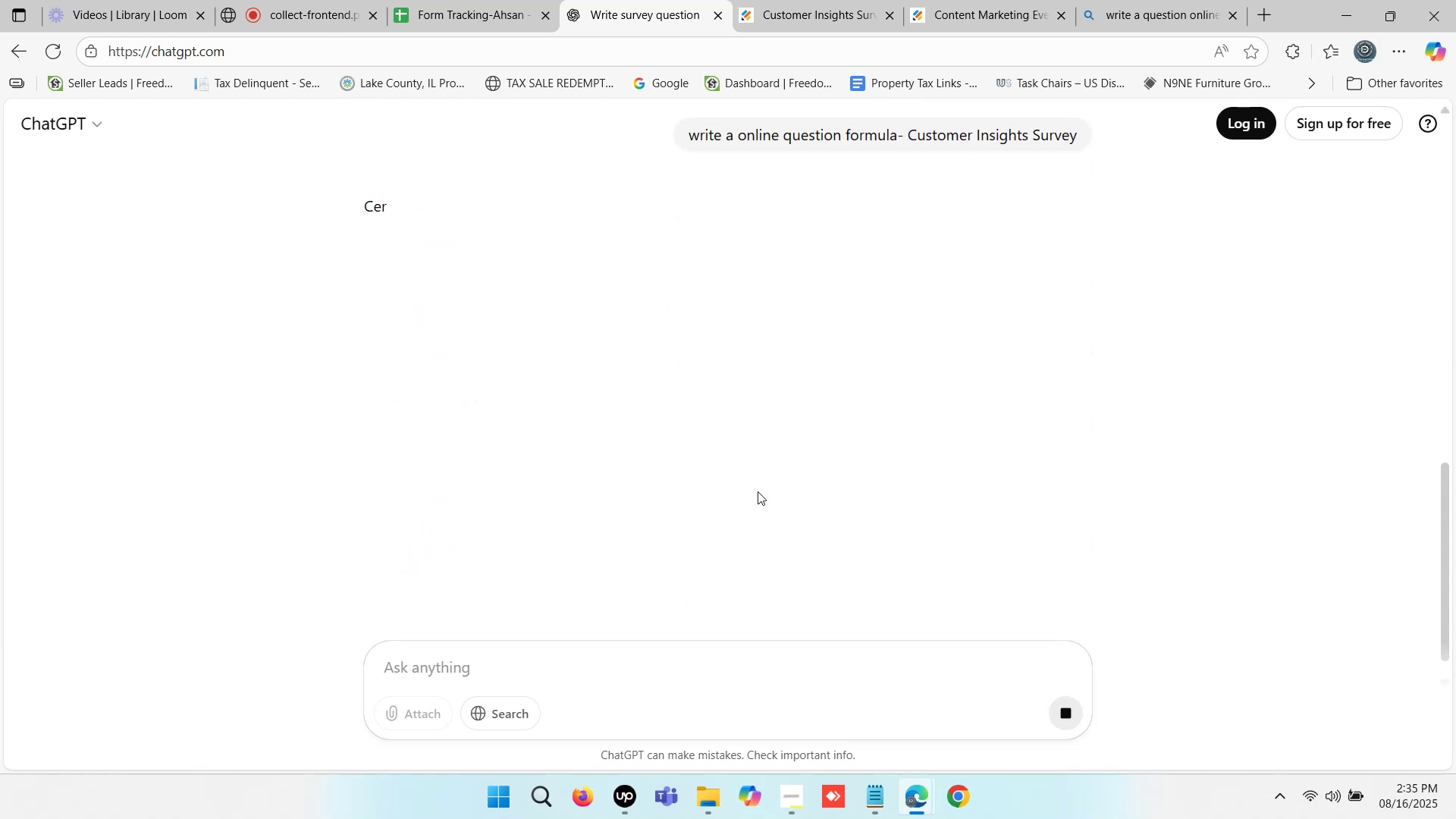 
scroll: coordinate [715, 353], scroll_direction: down, amount: 2.0
 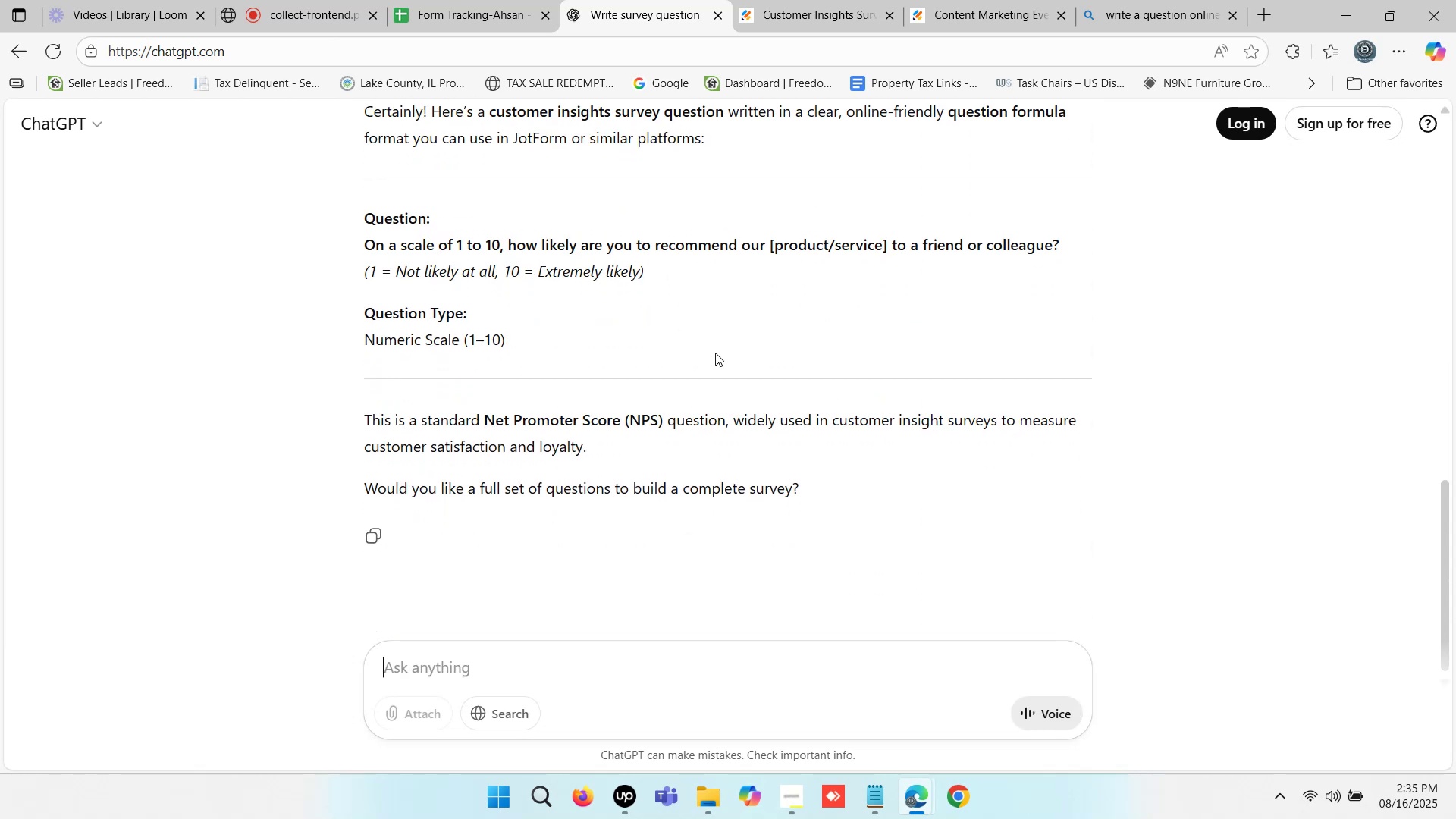 
scroll: coordinate [715, 353], scroll_direction: up, amount: 2.0
 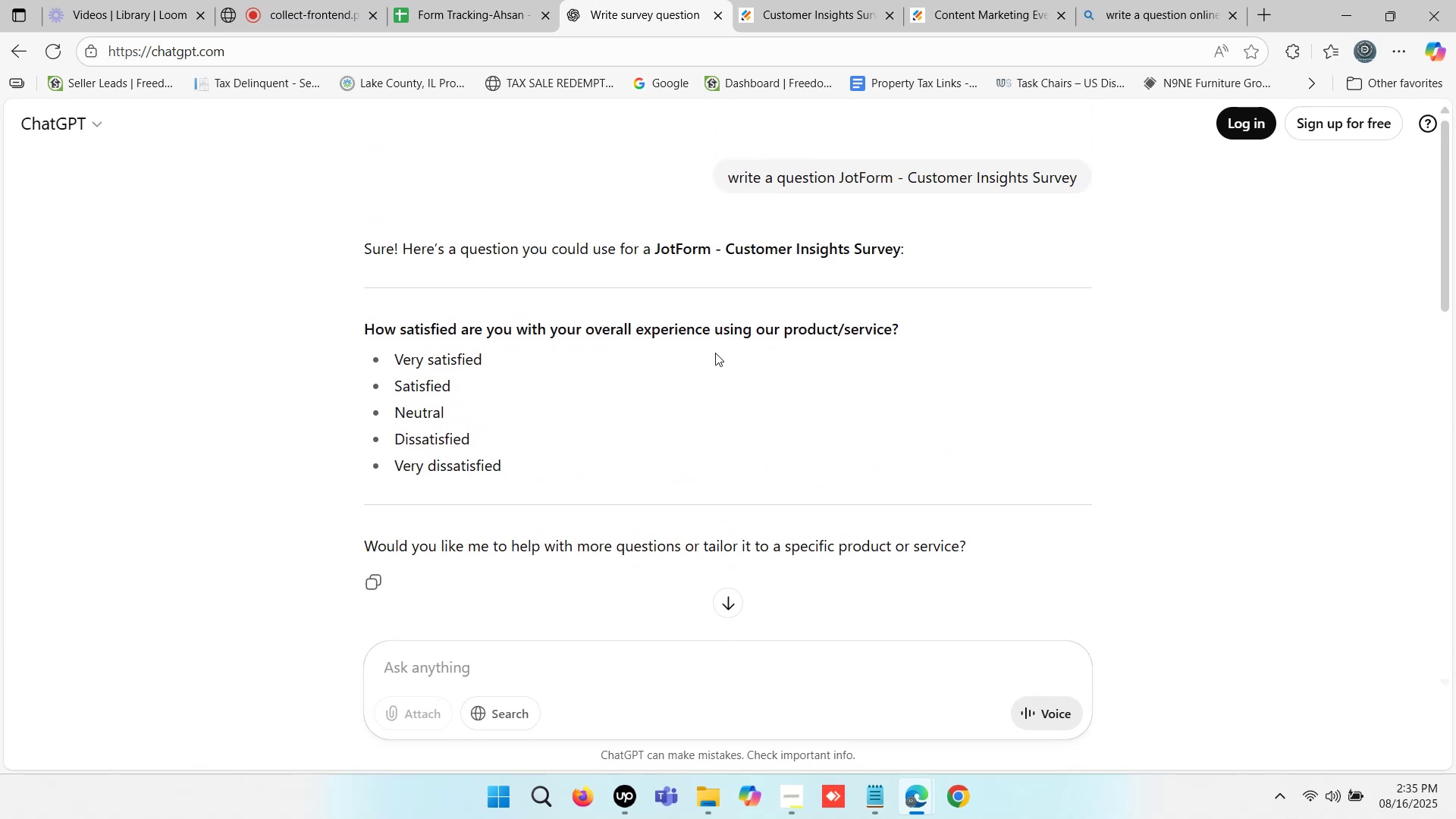 
scroll: coordinate [715, 353], scroll_direction: down, amount: 2.0
 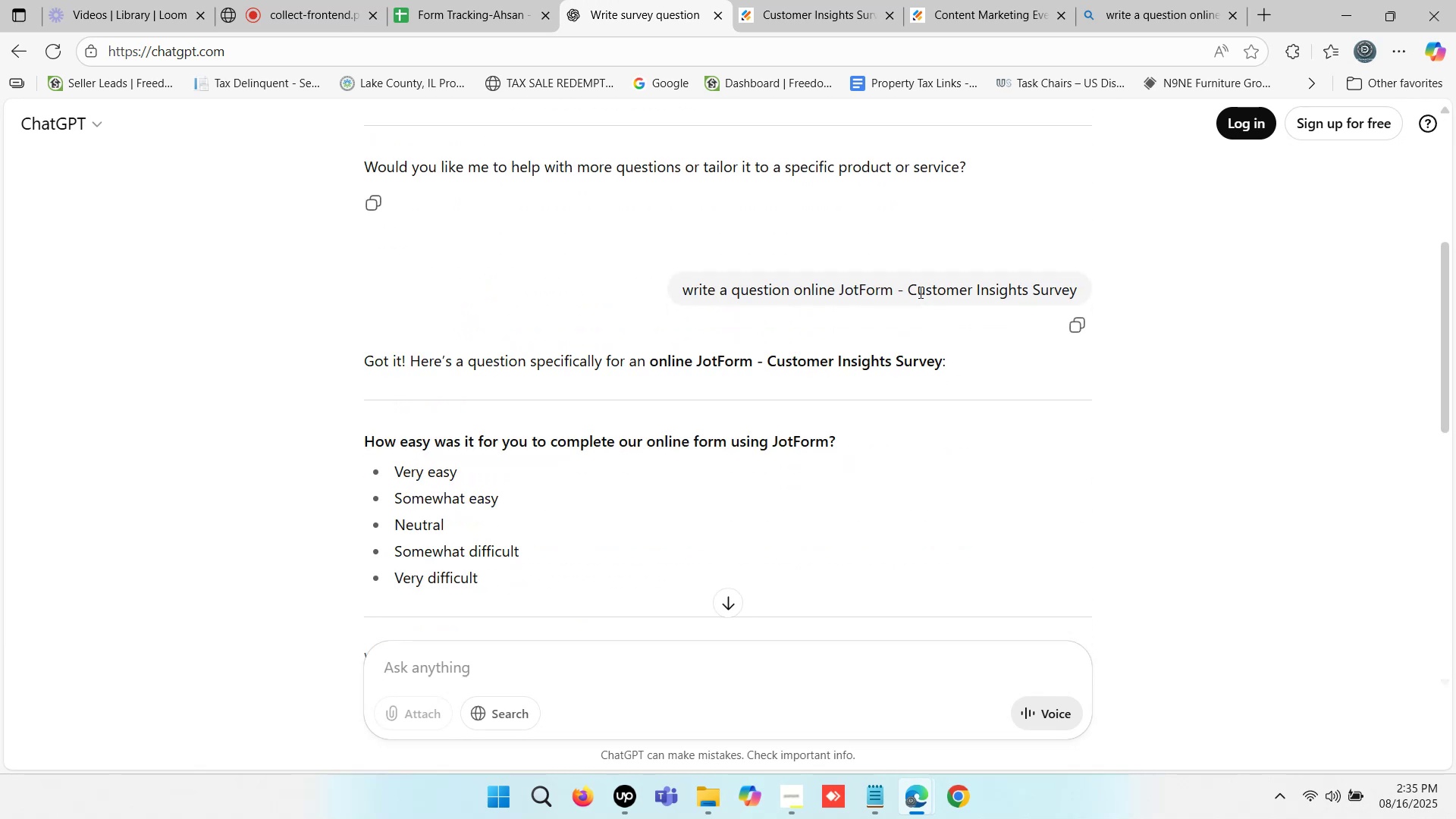 
left_click_drag(start_coordinate=[908, 288], to_coordinate=[1092, 284])
 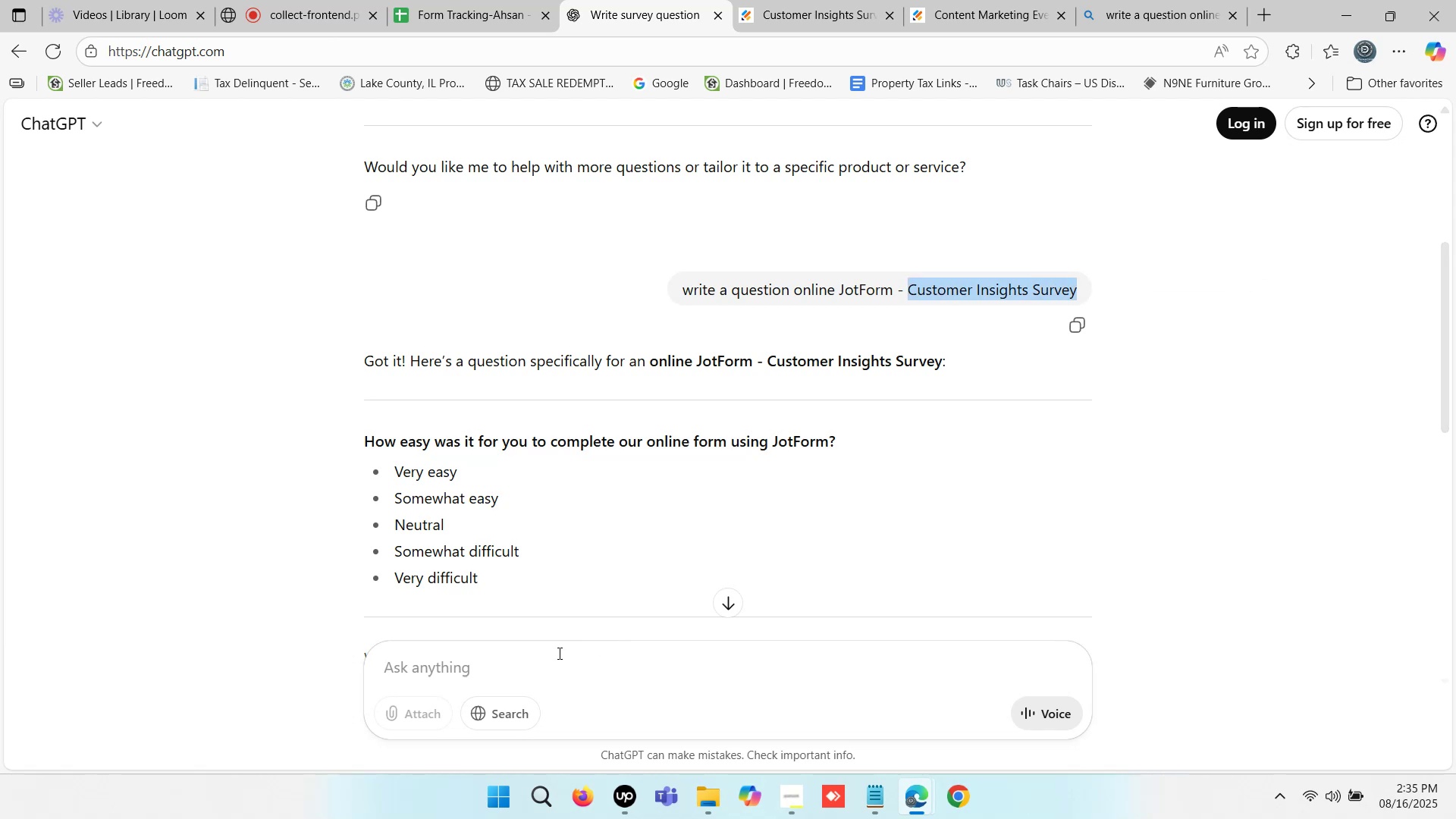 
key(Control+C)
 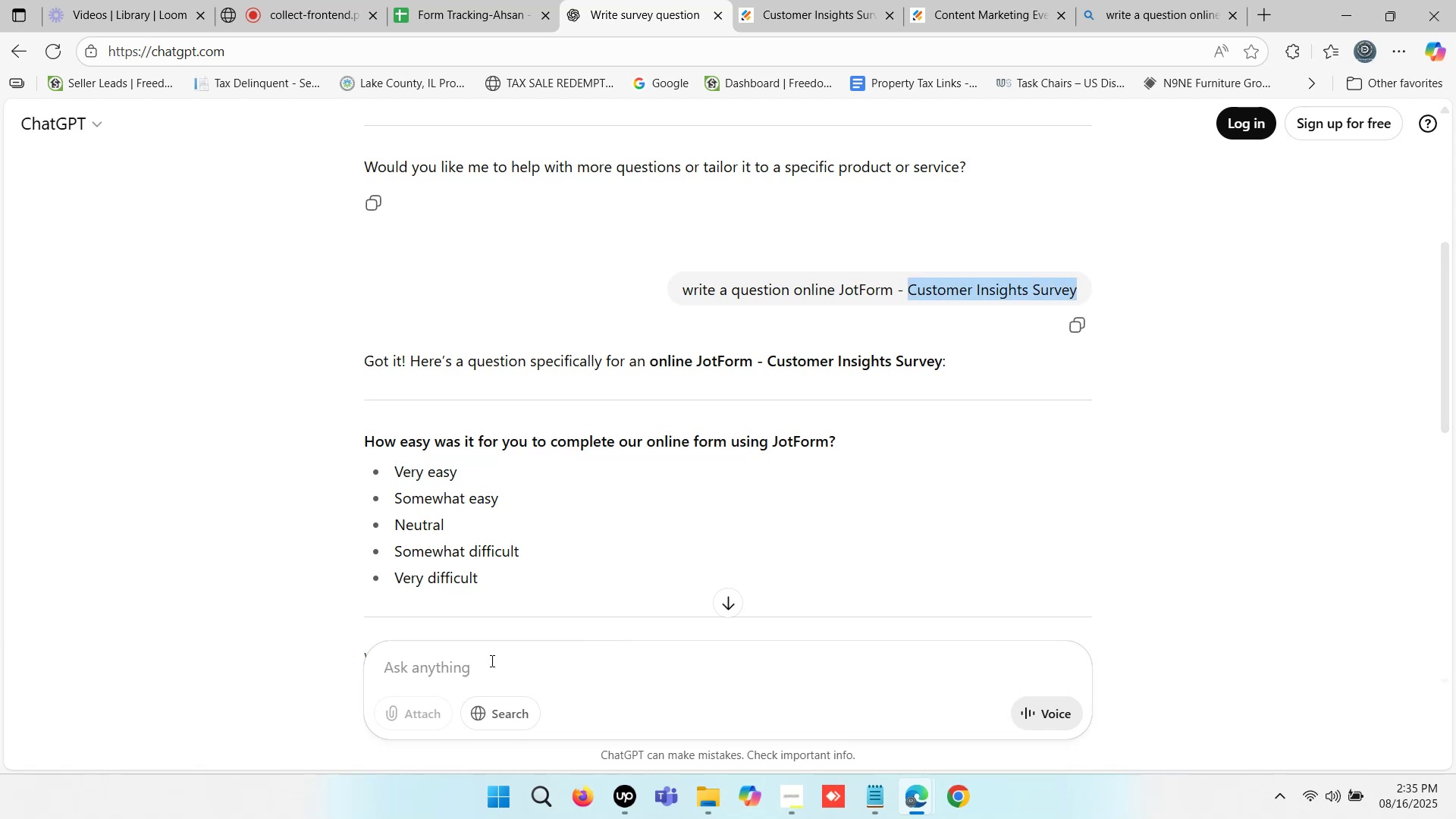 
left_click([491, 661])
 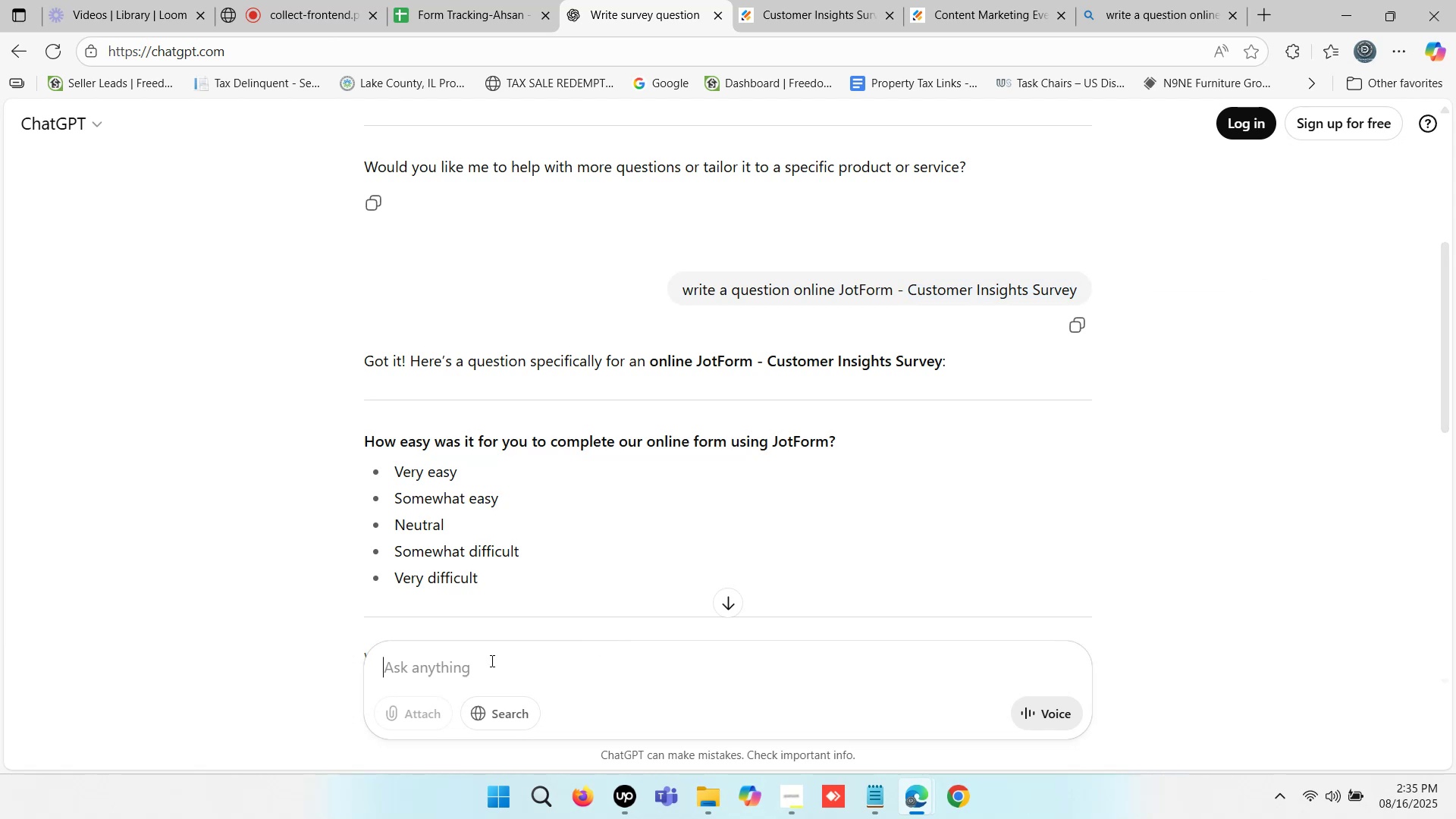 
key(Control+ControlLeft)
 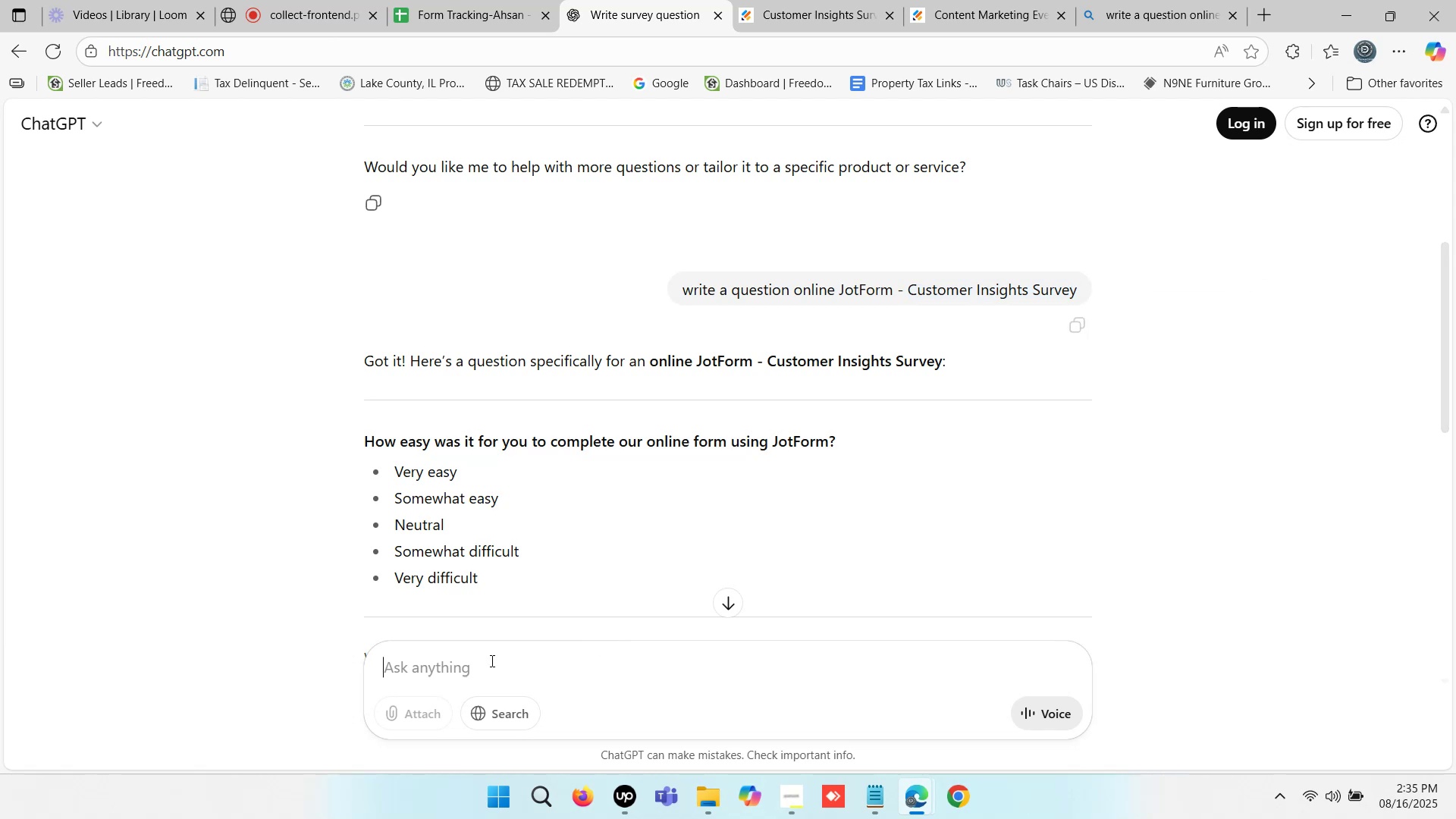 
key(Control+V)
 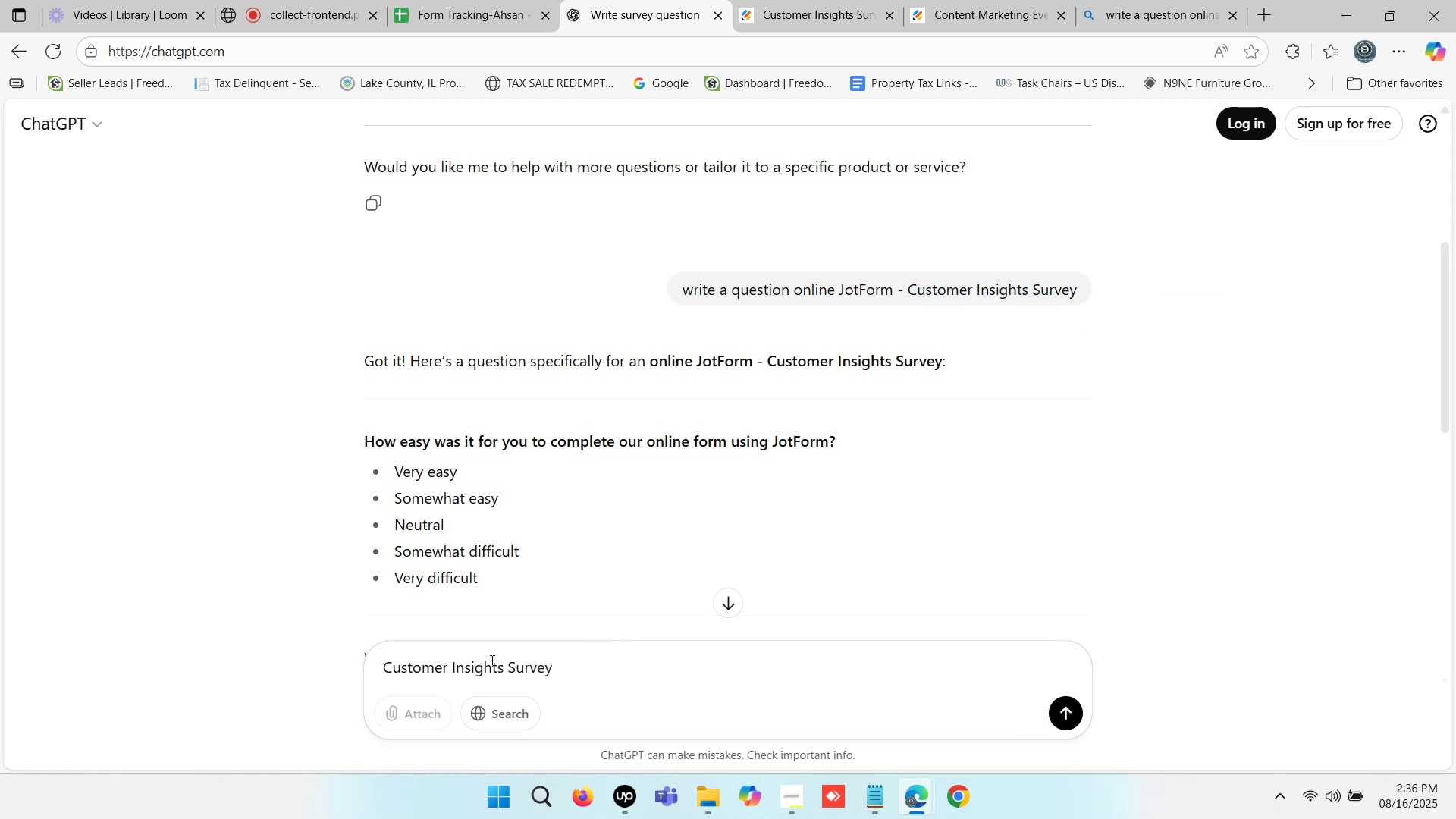 
key(Enter)
 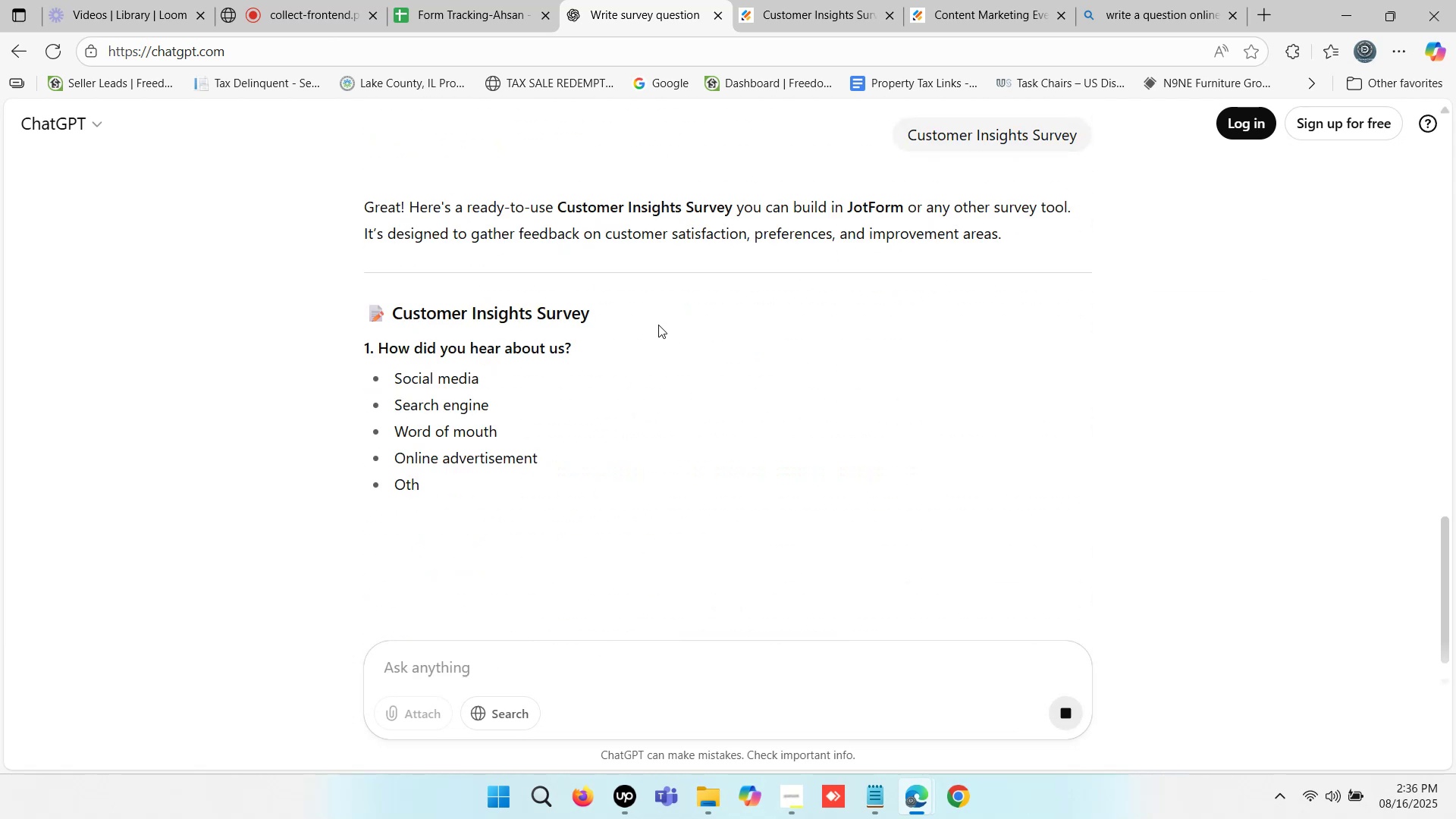 
wait(5.31)
 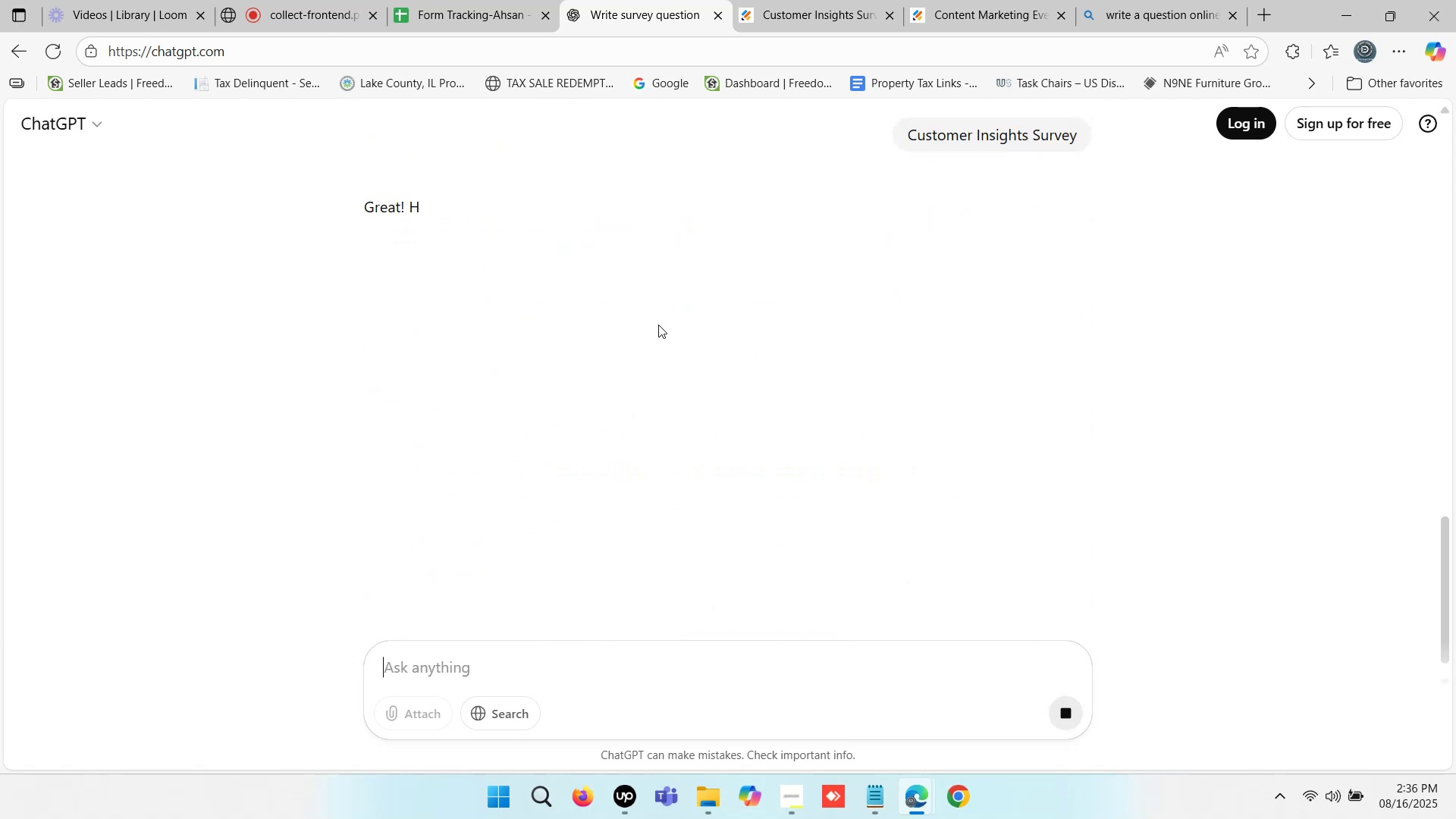 
scroll: coordinate [658, 325], scroll_direction: down, amount: 1.0
 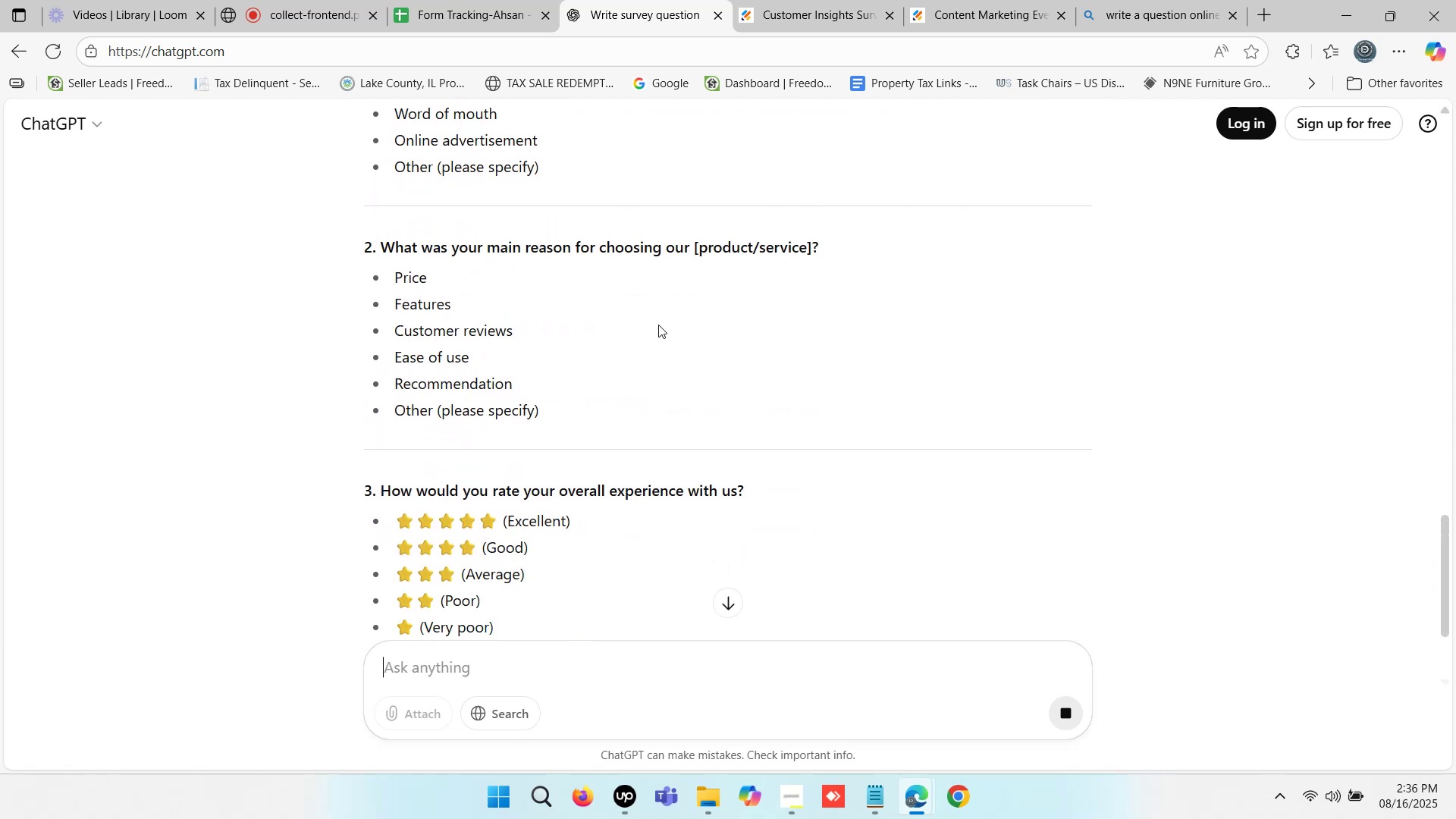 
scroll: coordinate [658, 325], scroll_direction: up, amount: 1.0
 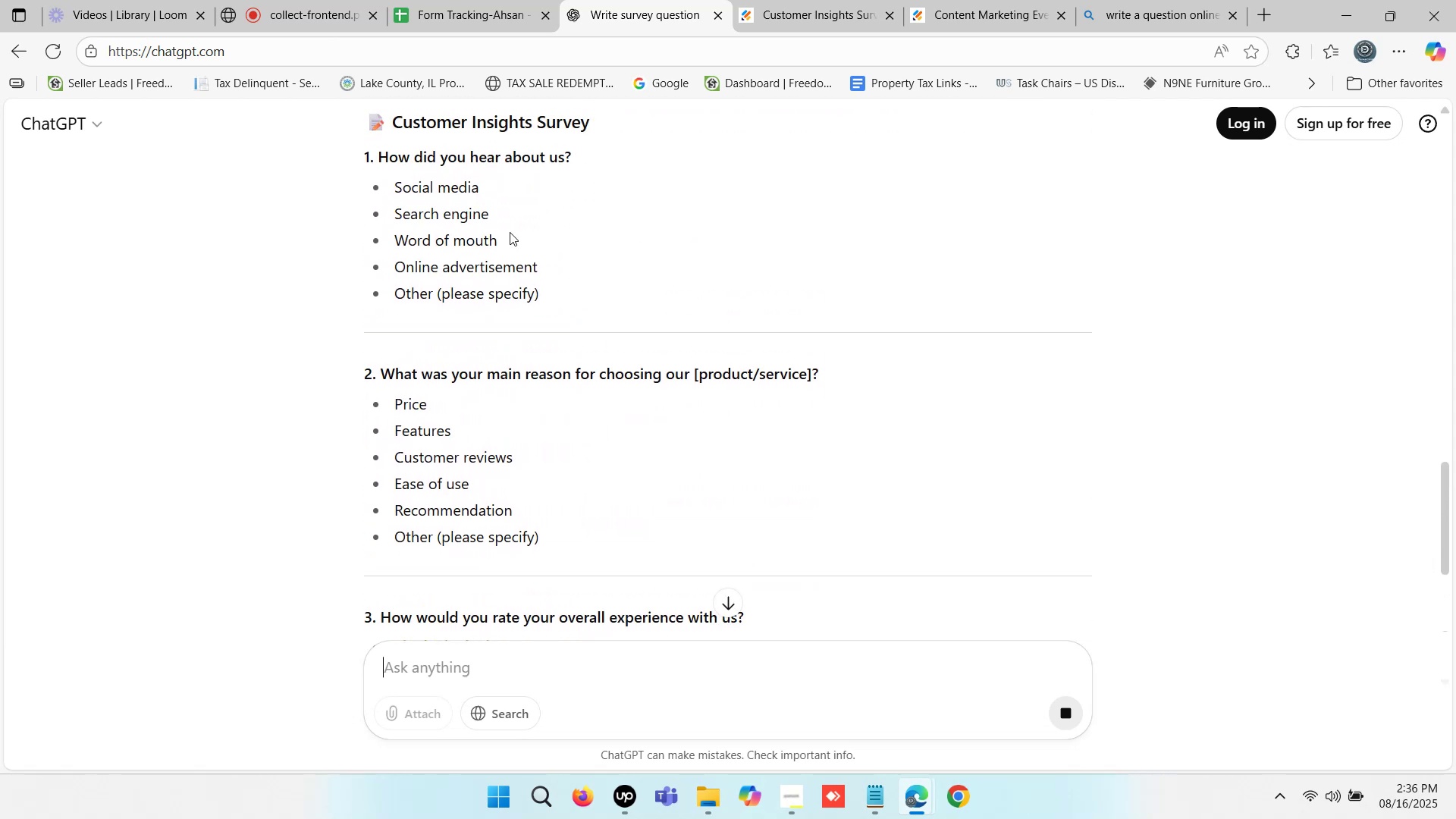 
left_click_drag(start_coordinate=[491, 187], to_coordinate=[478, 183])
 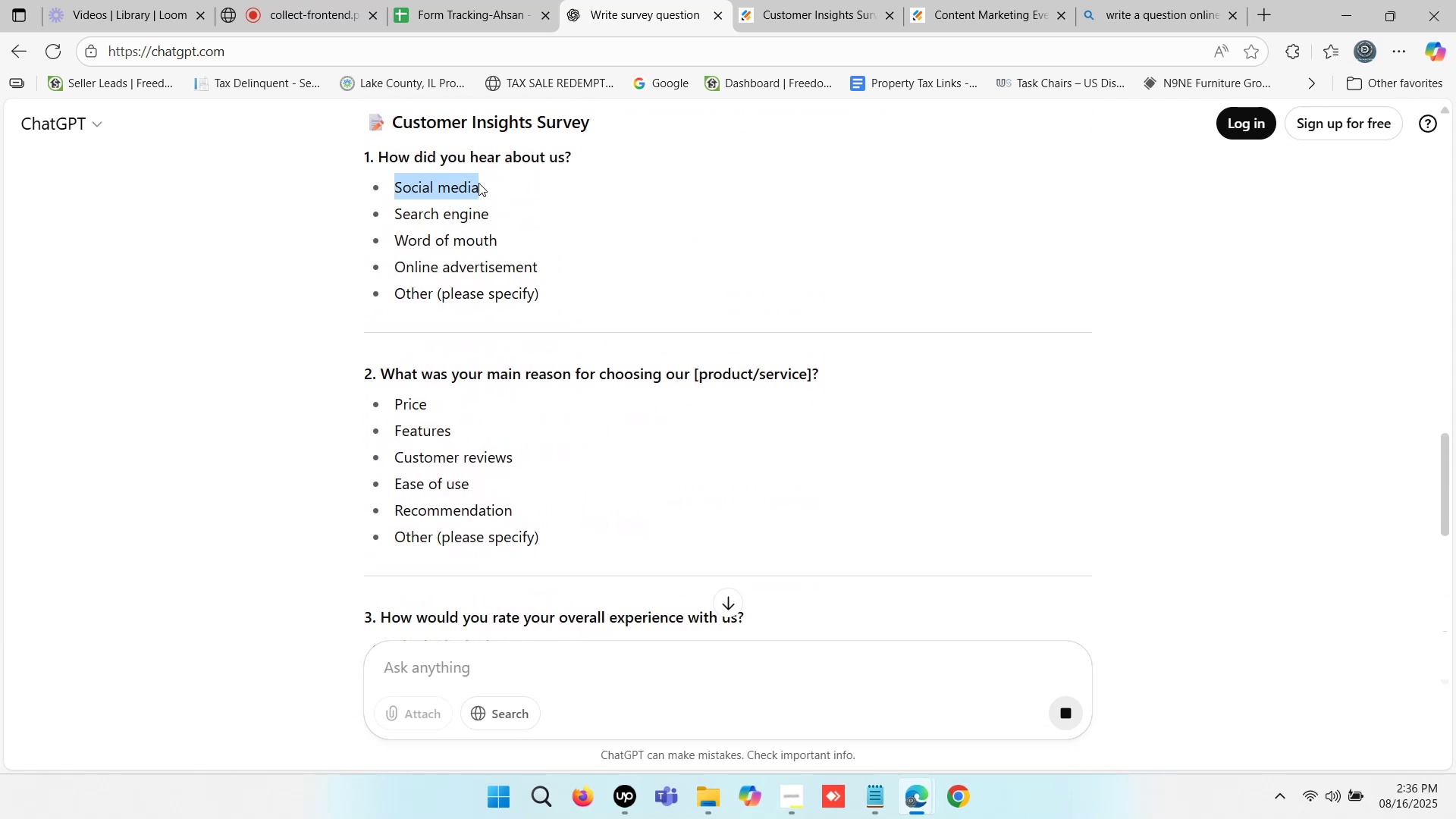 
key(Control+ControlLeft)
 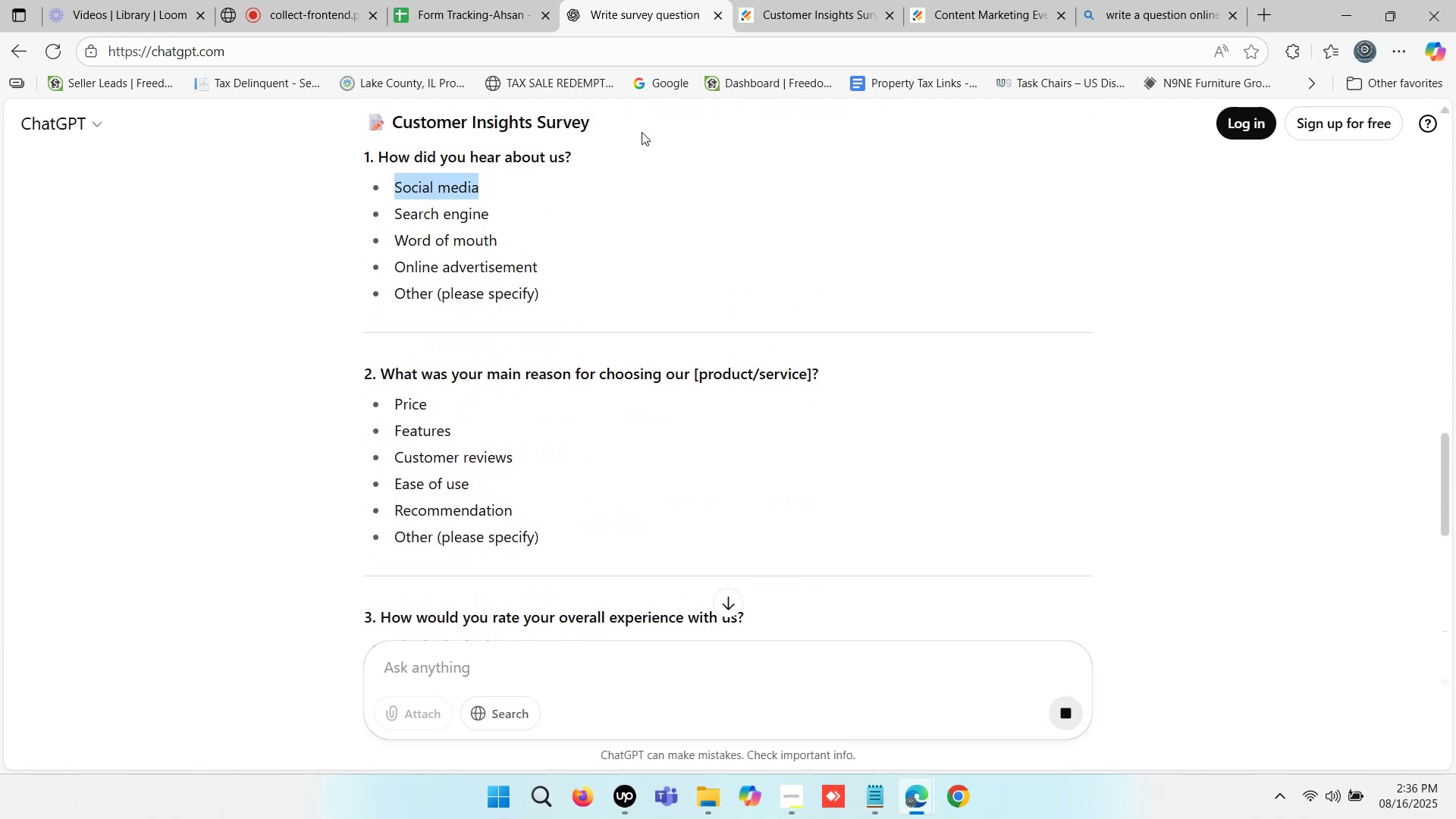 
key(Control+C)
 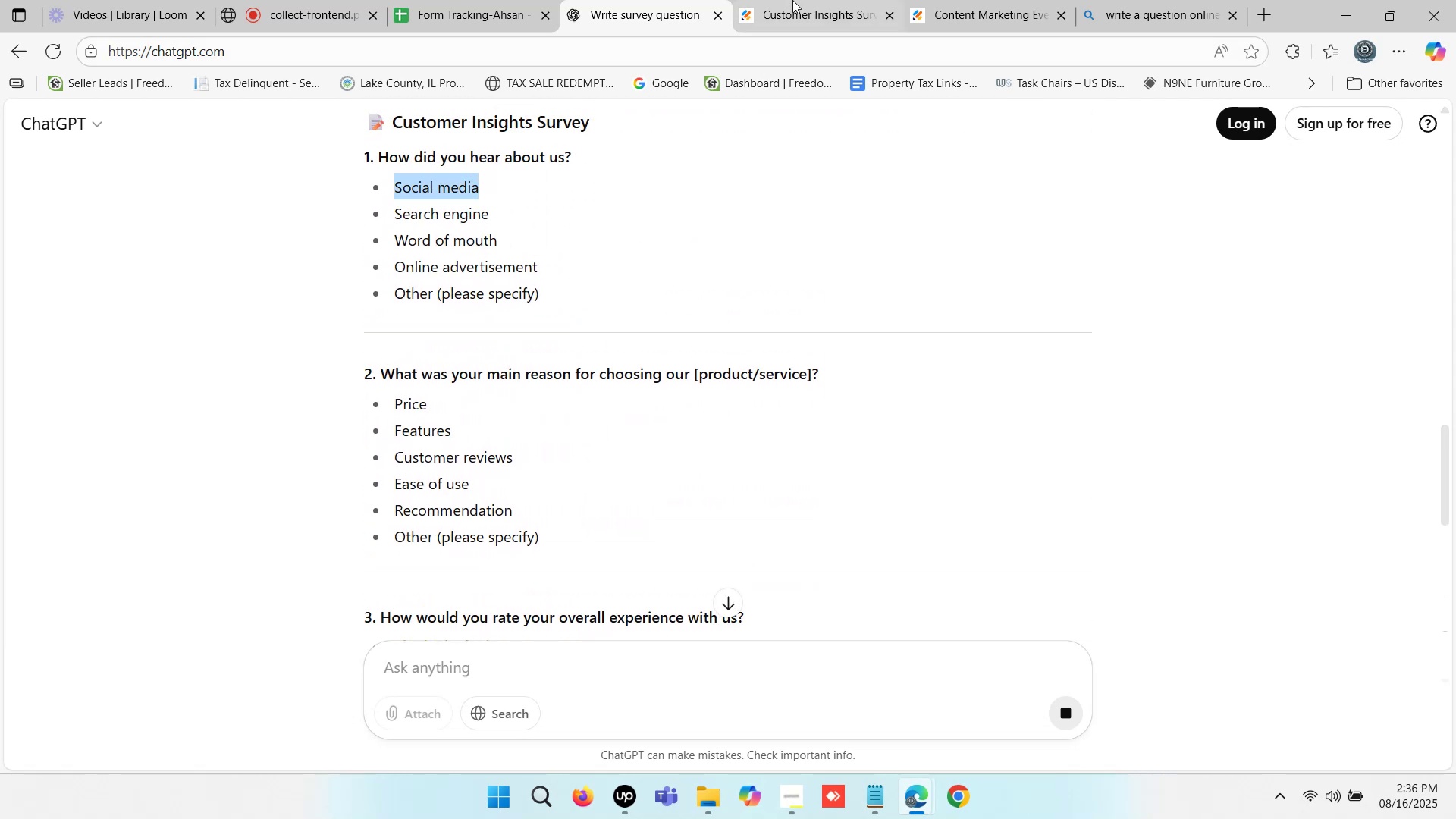 
left_click([800, 0])
 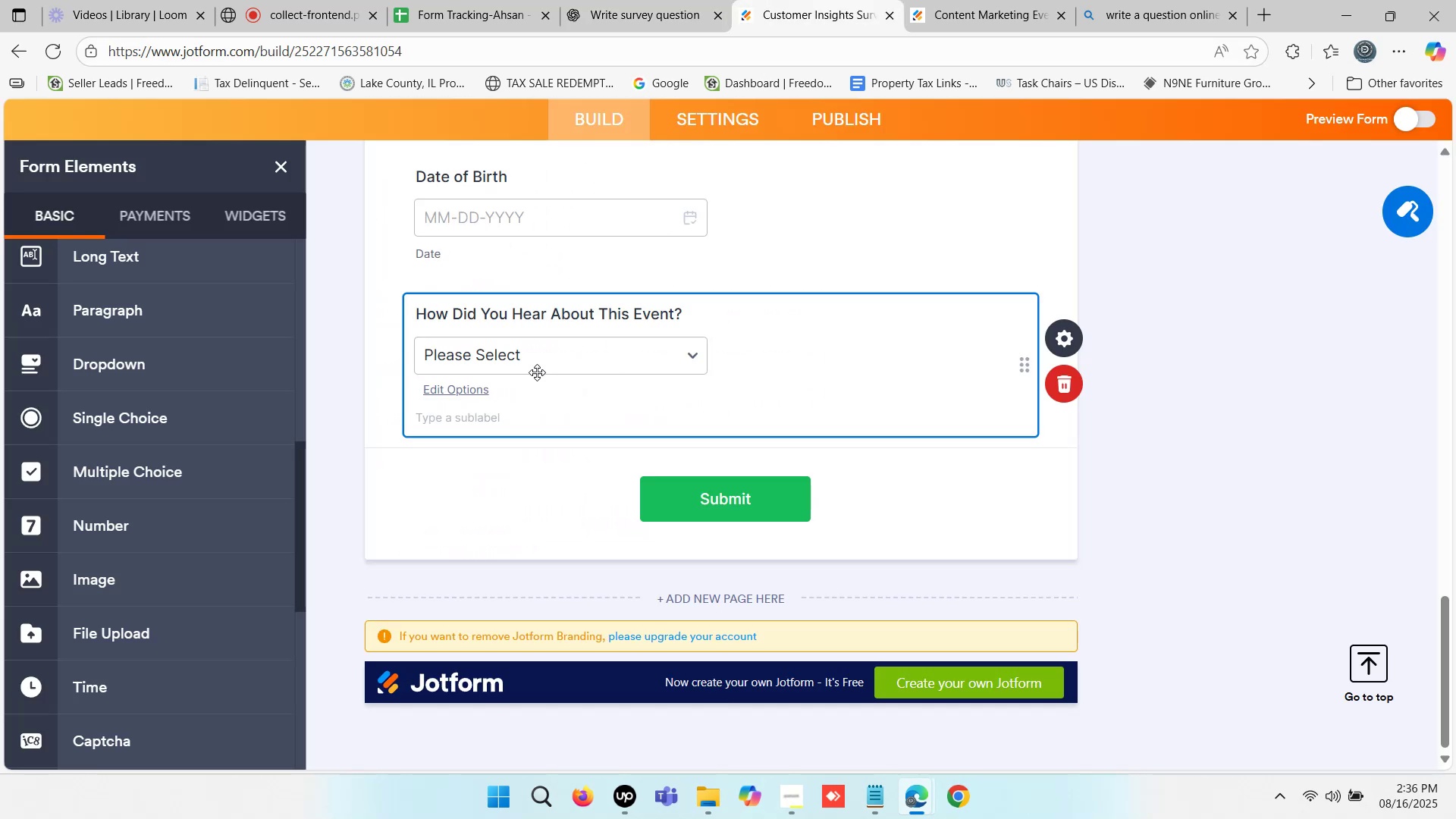 
left_click([532, 363])
 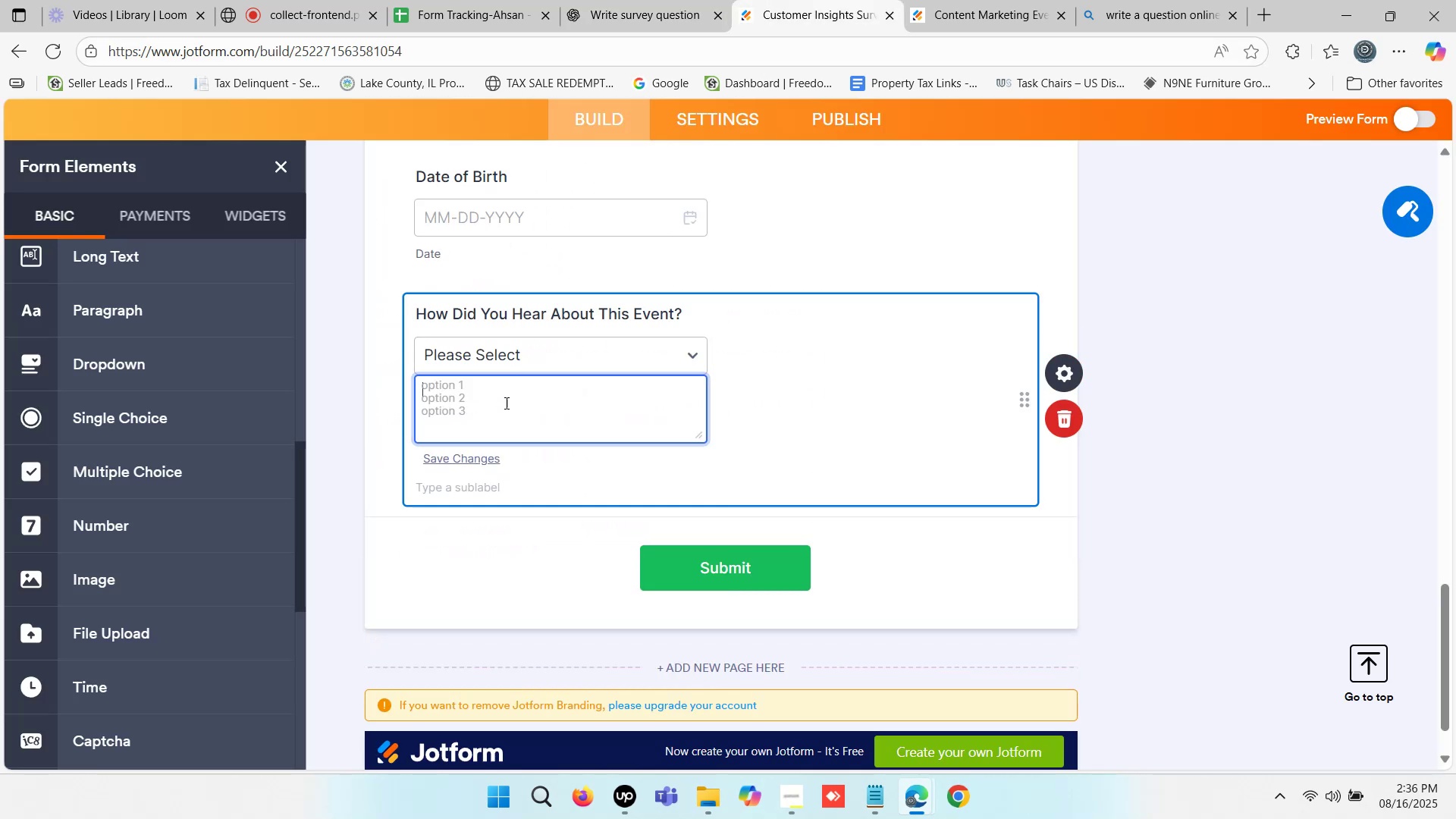 
key(Control+ControlLeft)
 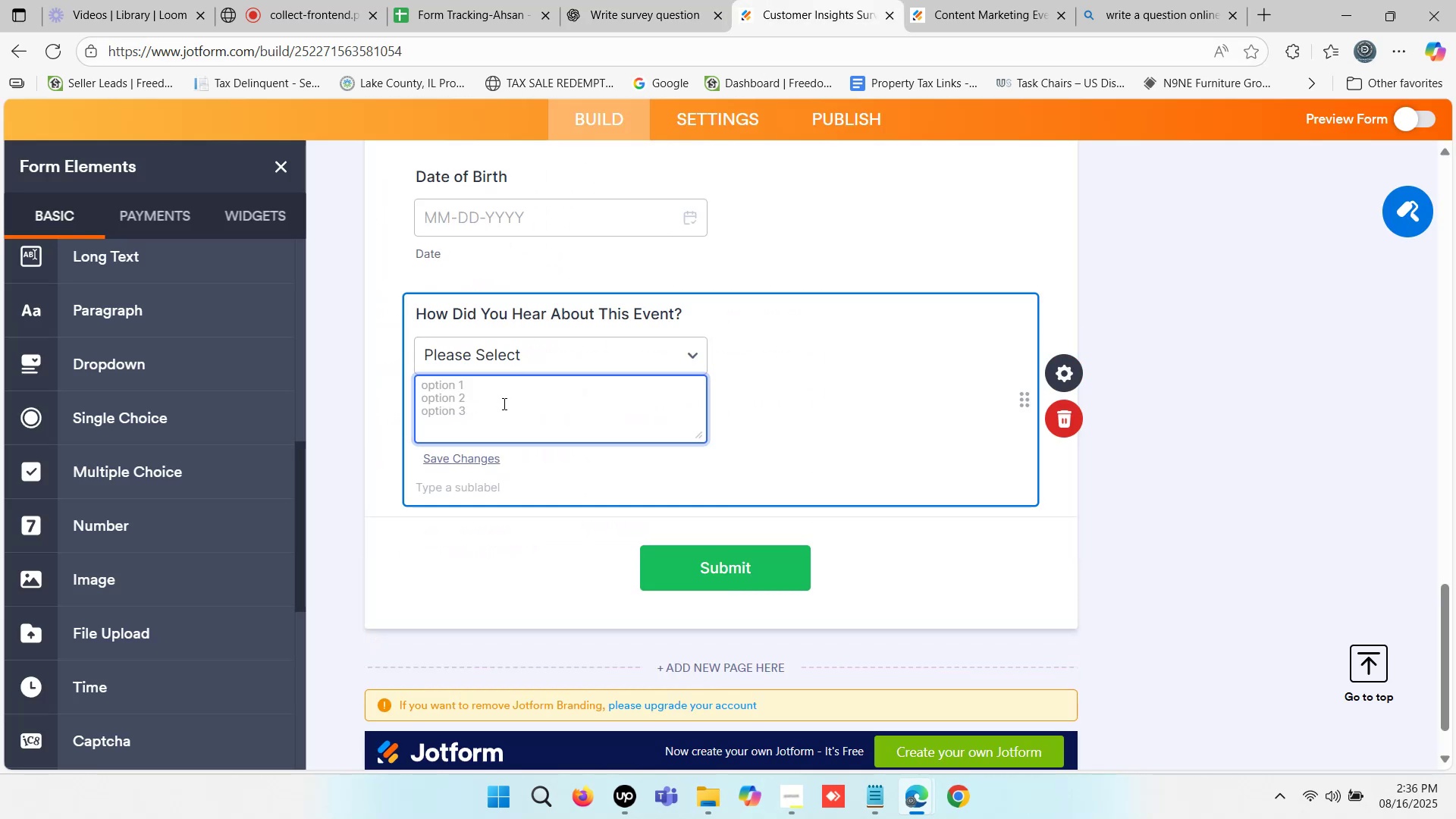 
key(Control+V)
 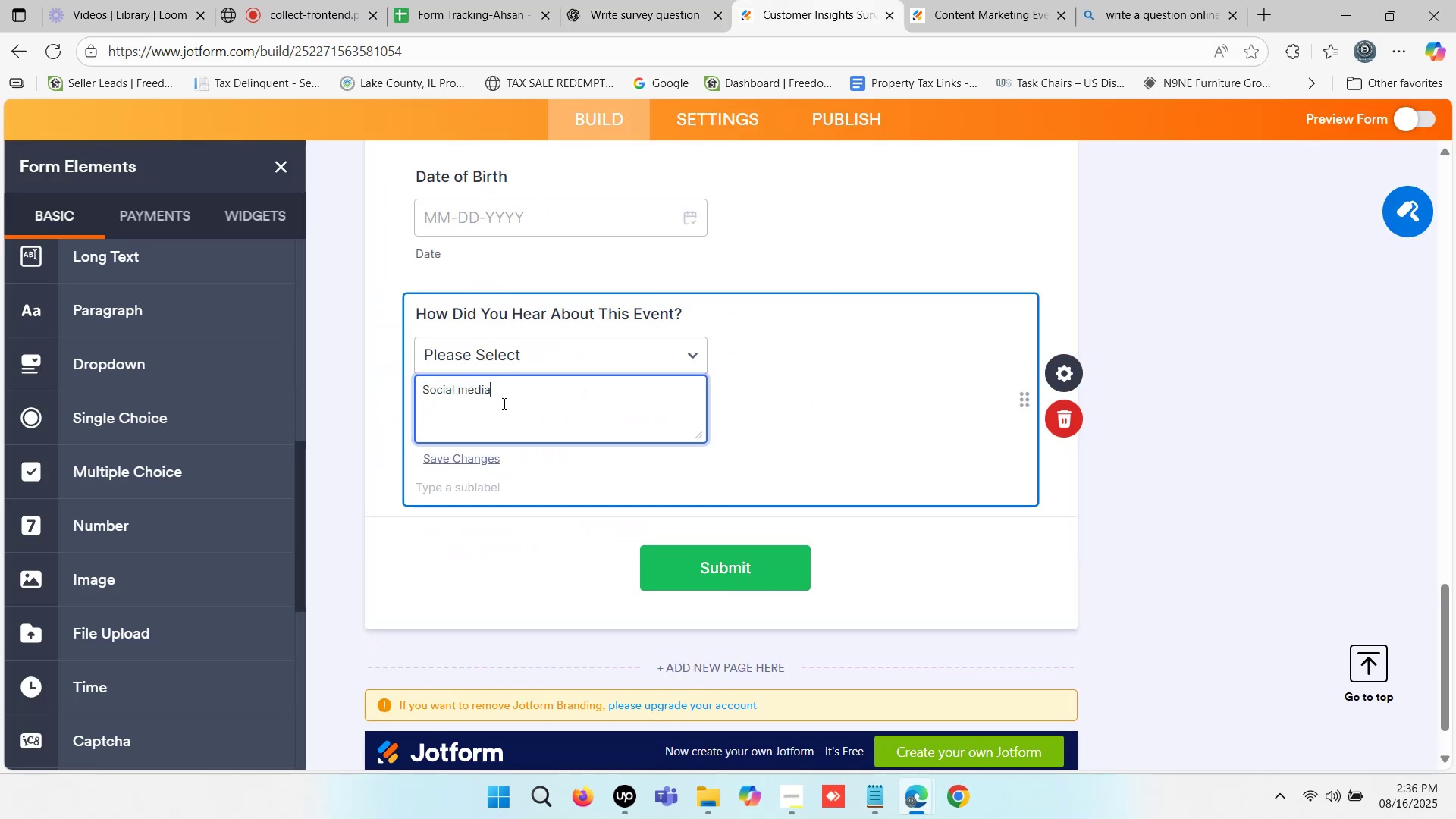 
key(Enter)
 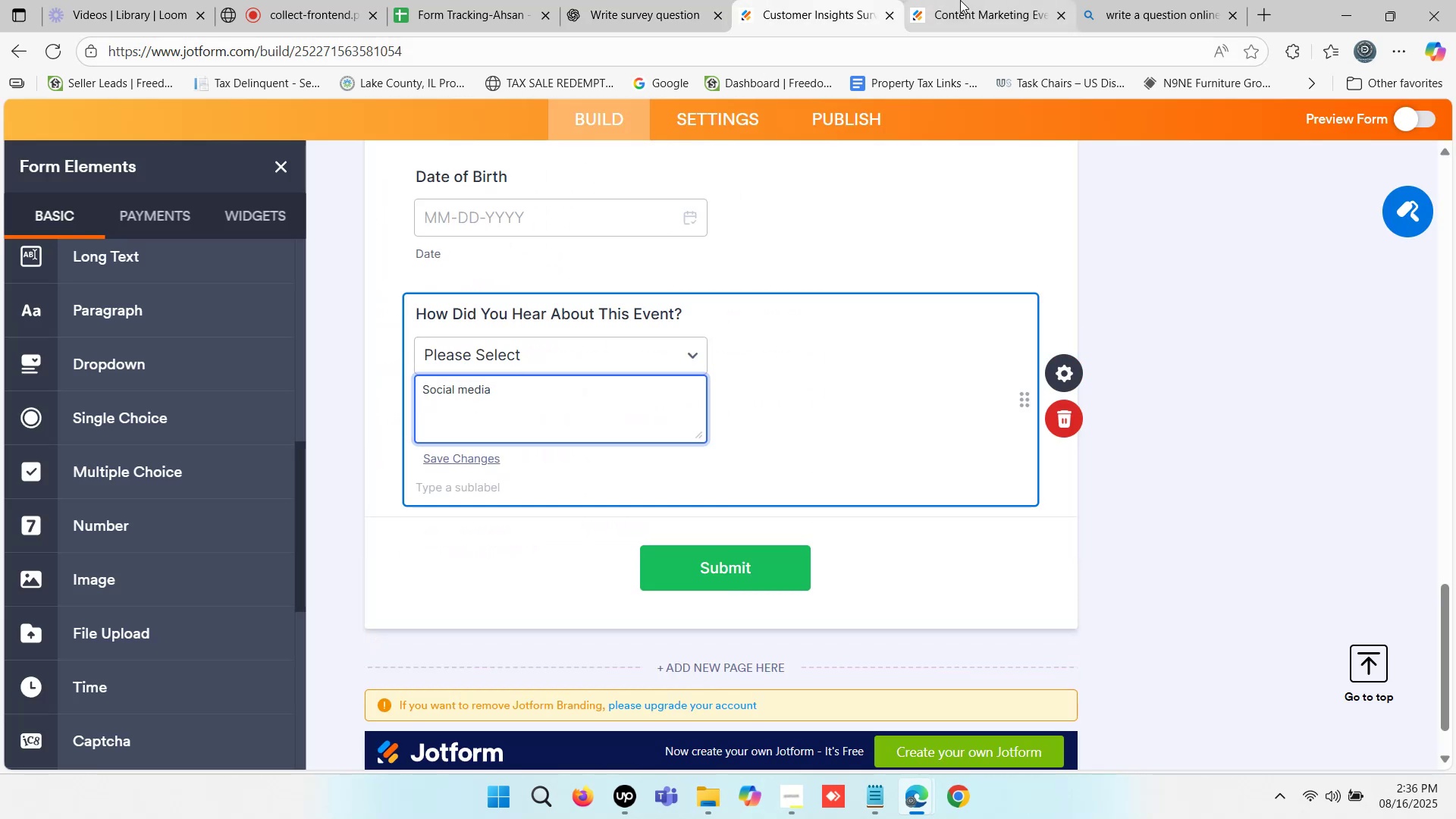 
left_click([619, 0])
 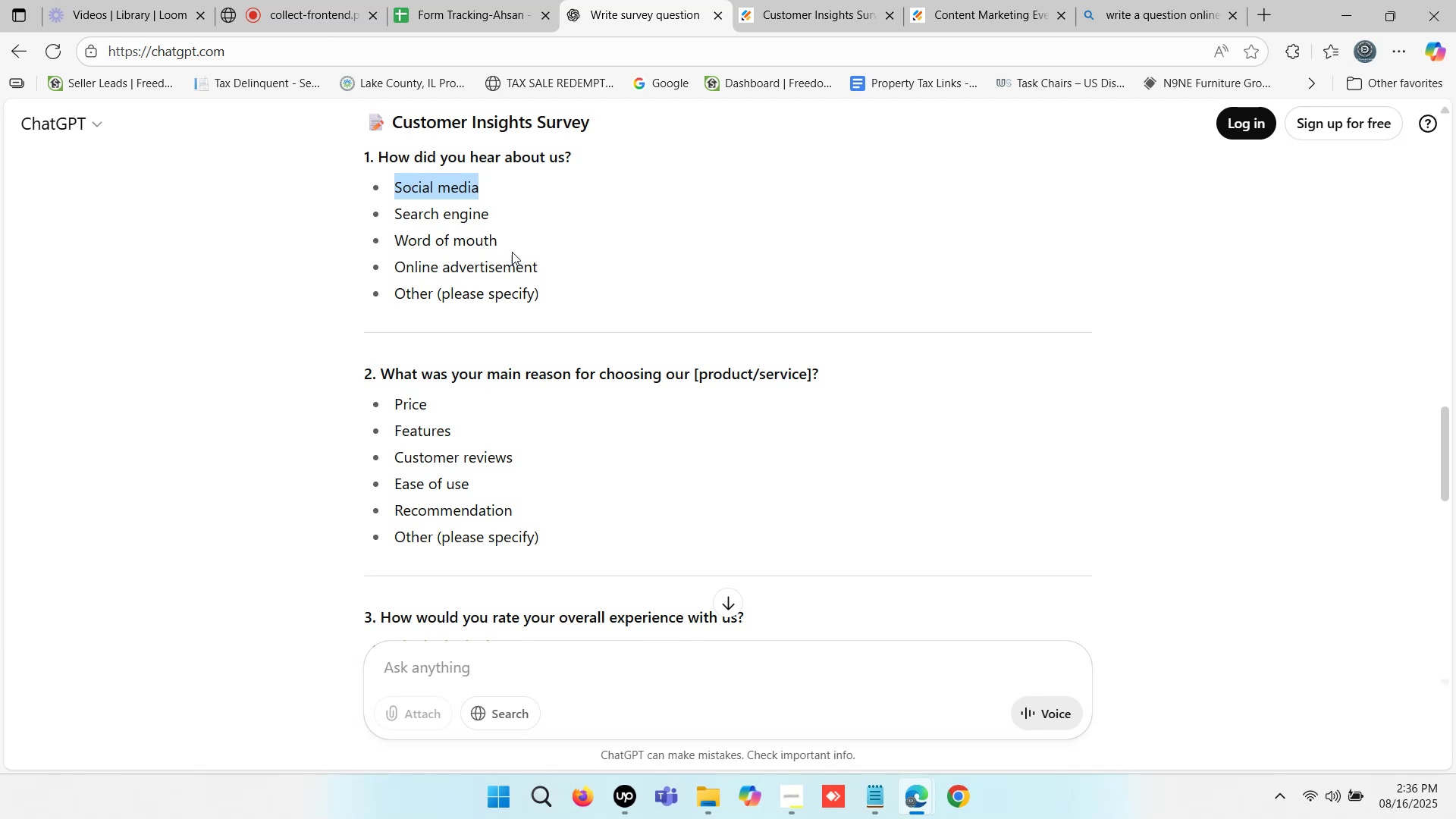 
left_click_drag(start_coordinate=[499, 220], to_coordinate=[392, 214])
 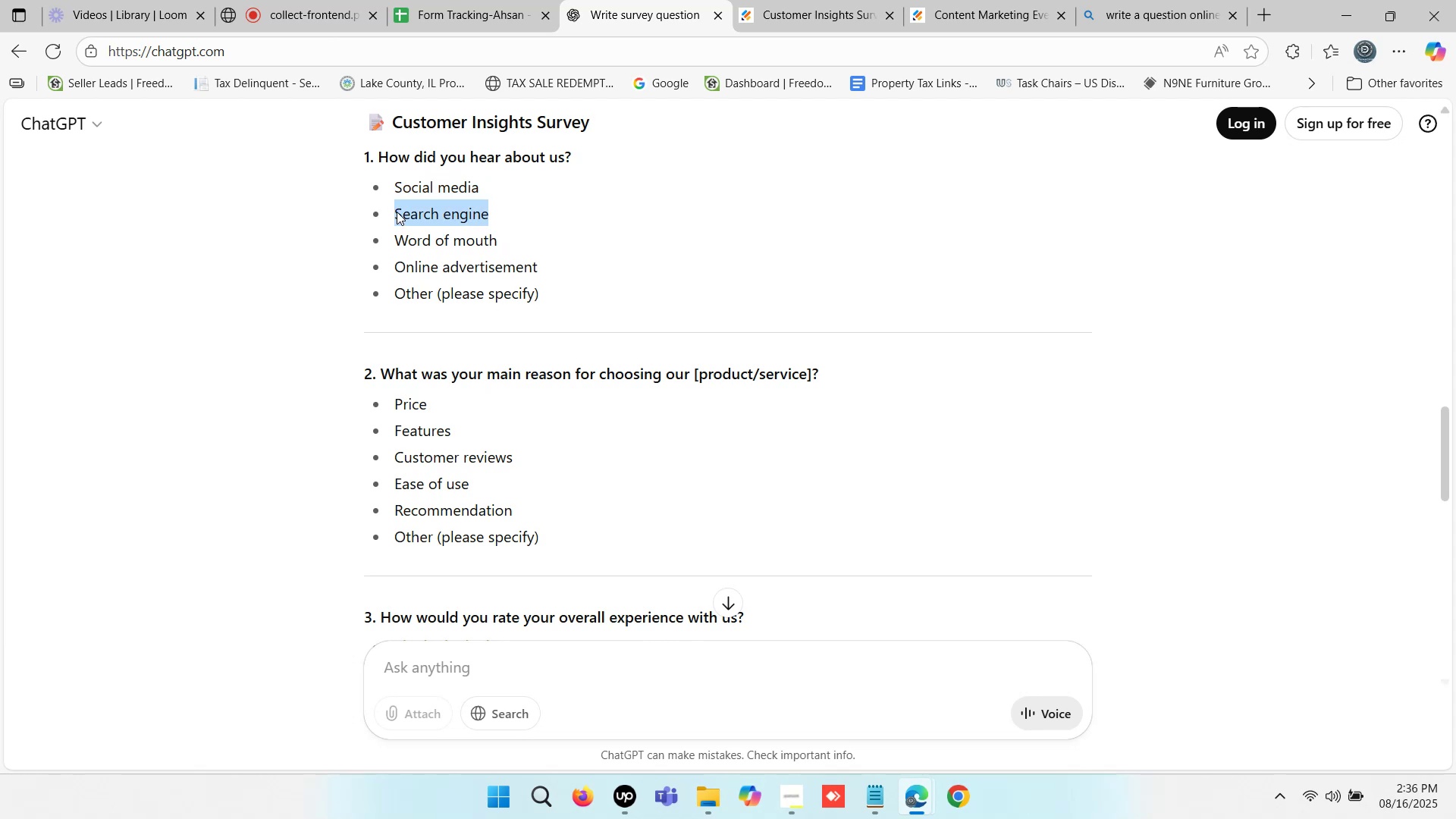 
key(Control+C)
 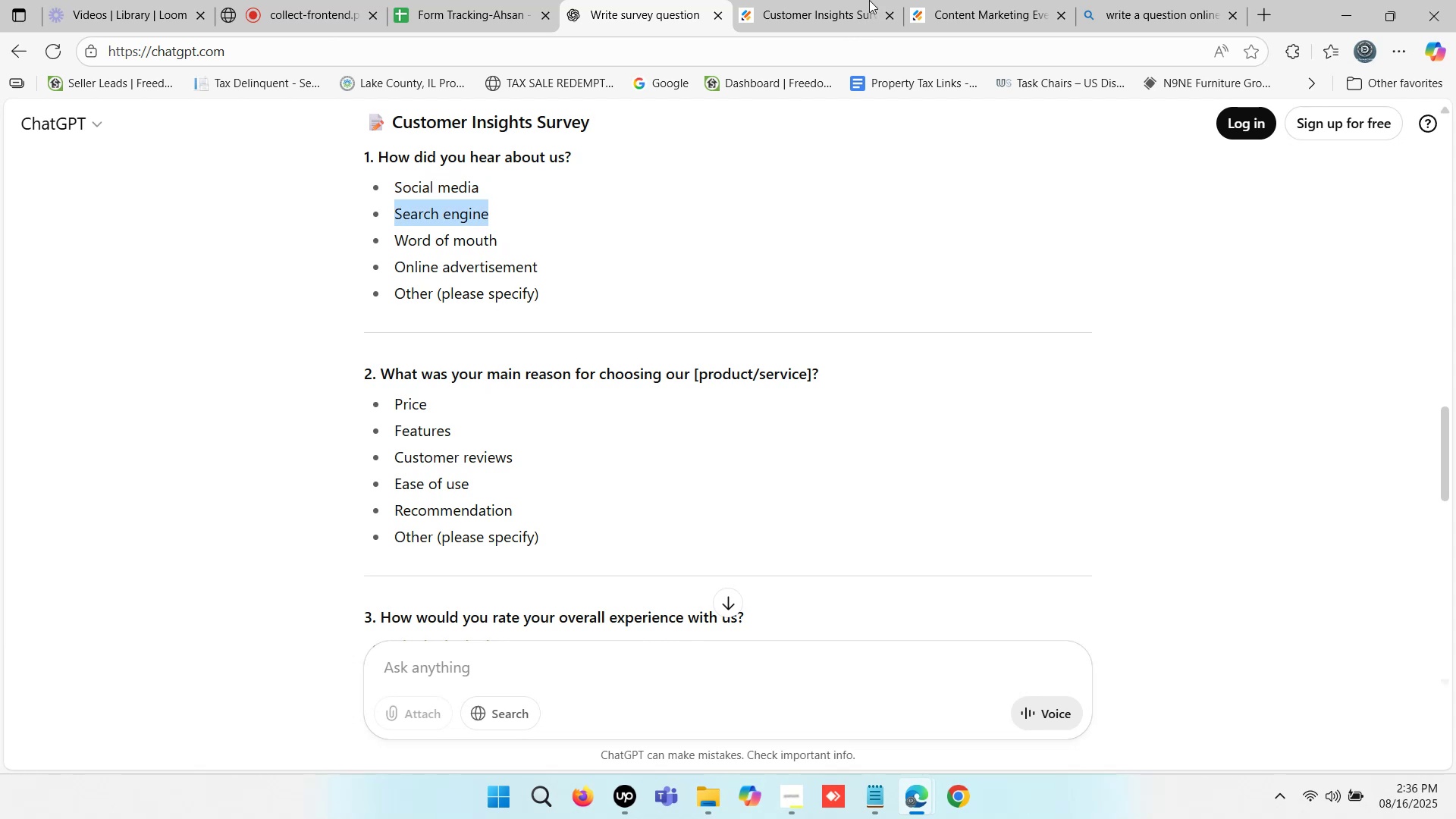 
left_click([855, 0])
 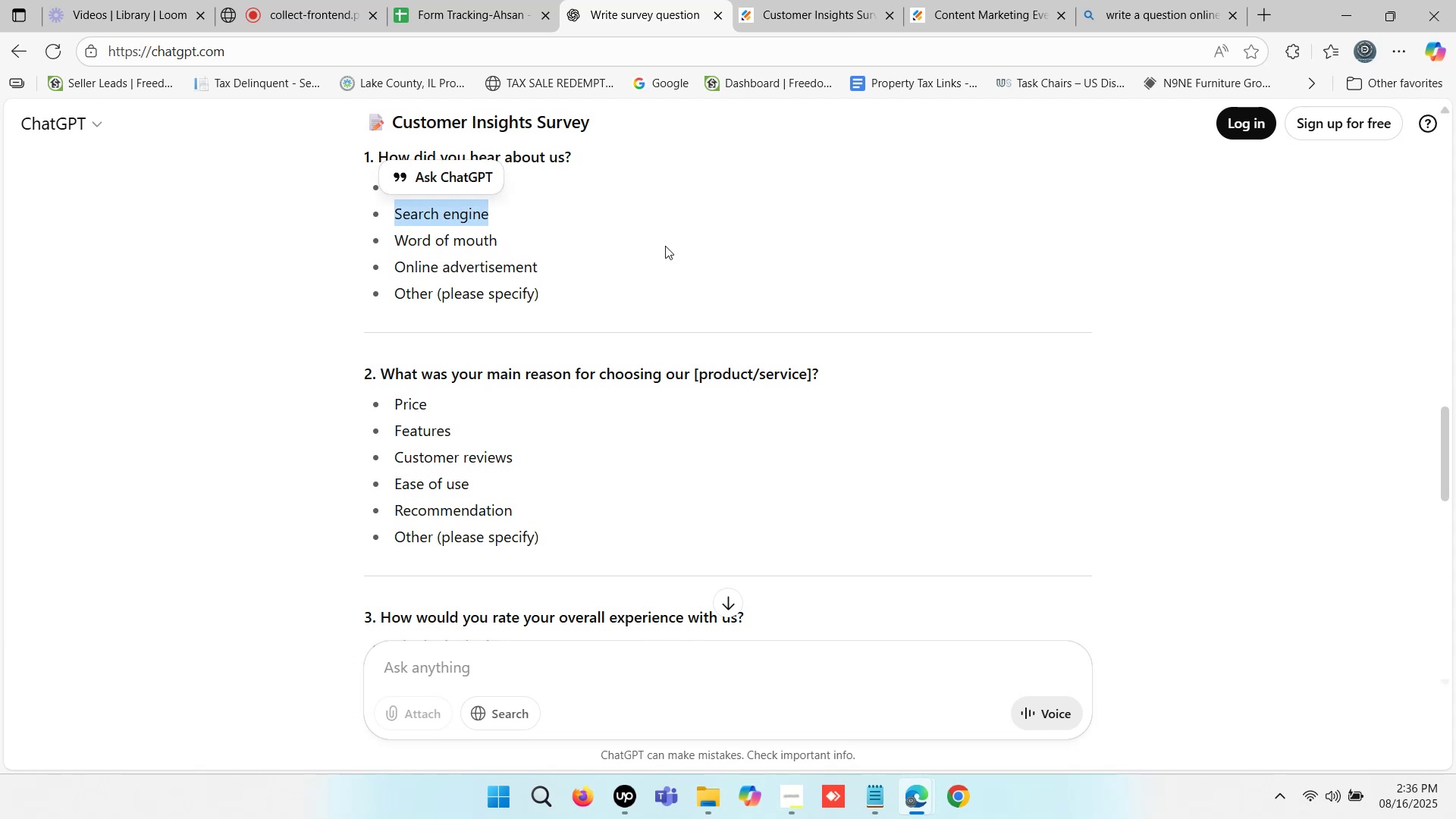 
key(Control+V)
 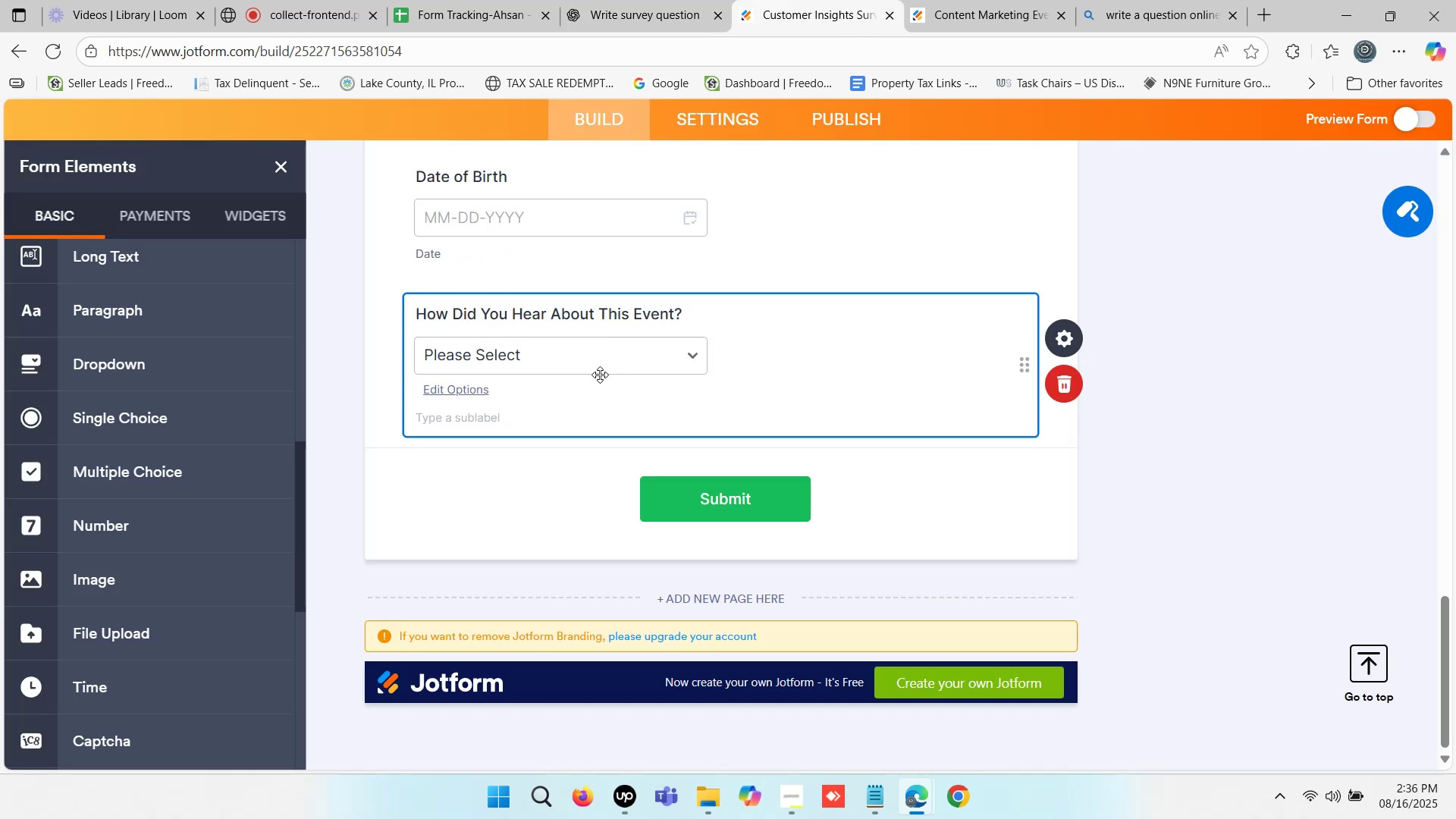 
left_click([584, 366])
 